 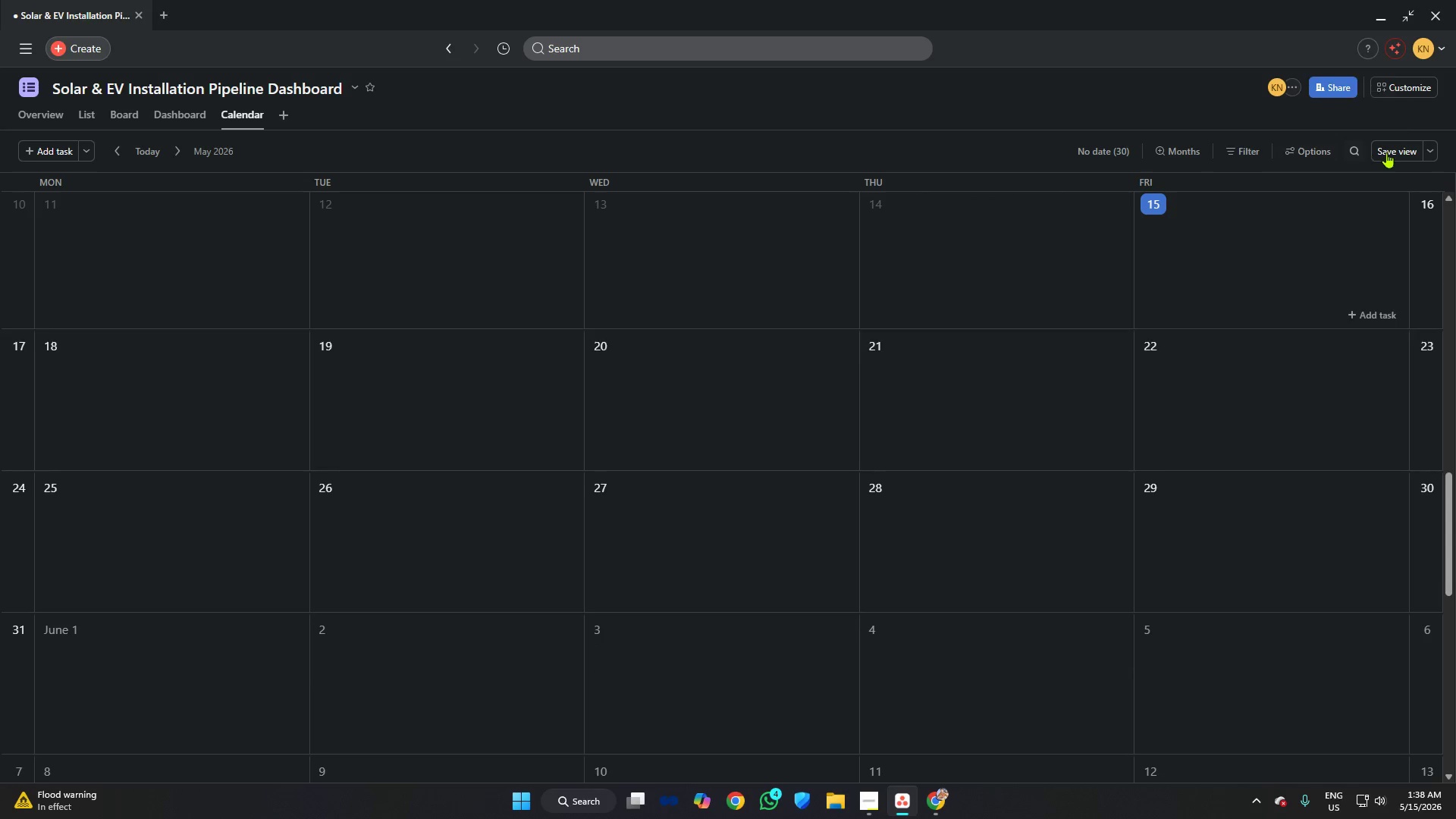 
left_click([1225, 150])
 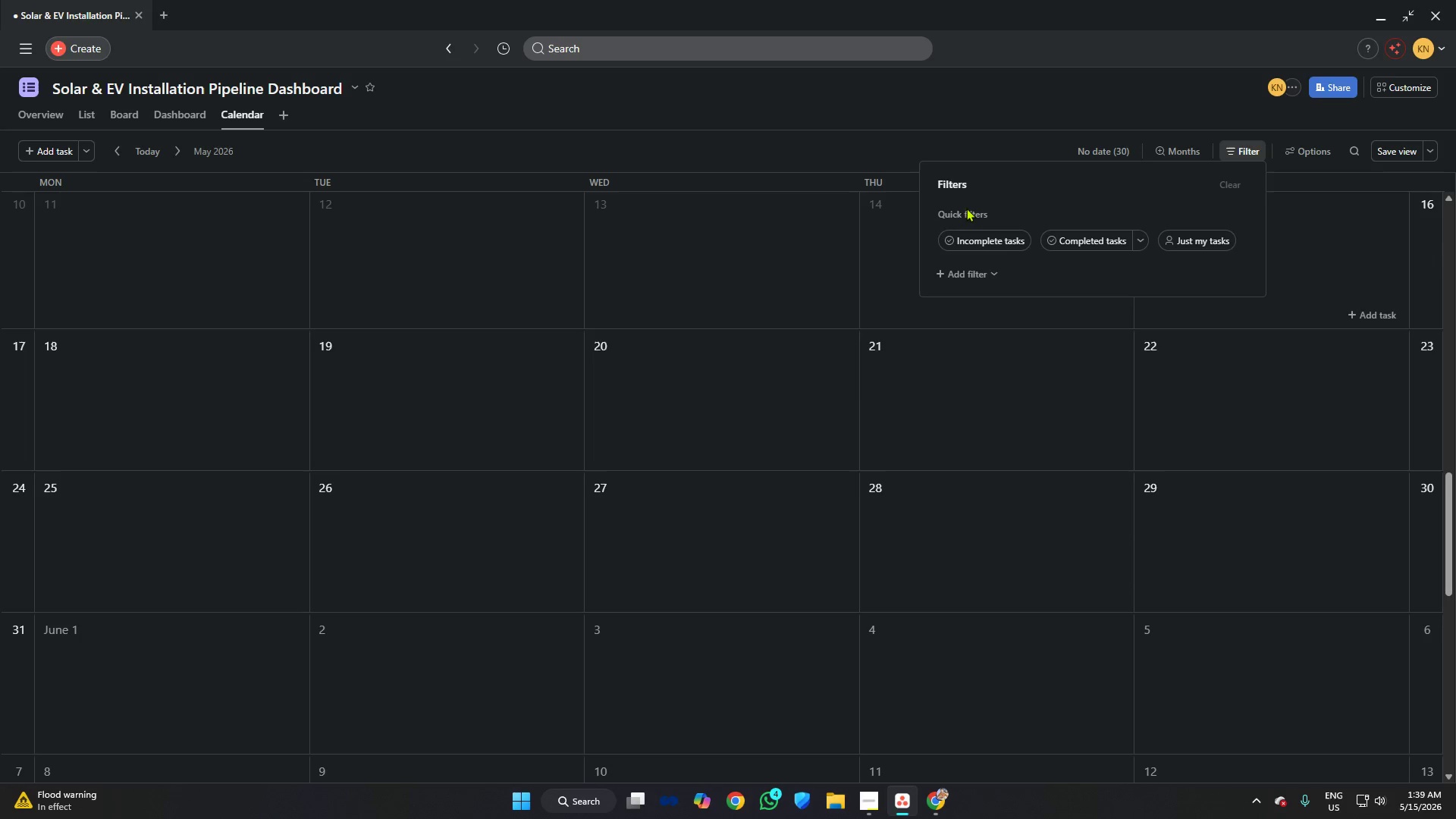 
wait(7.3)
 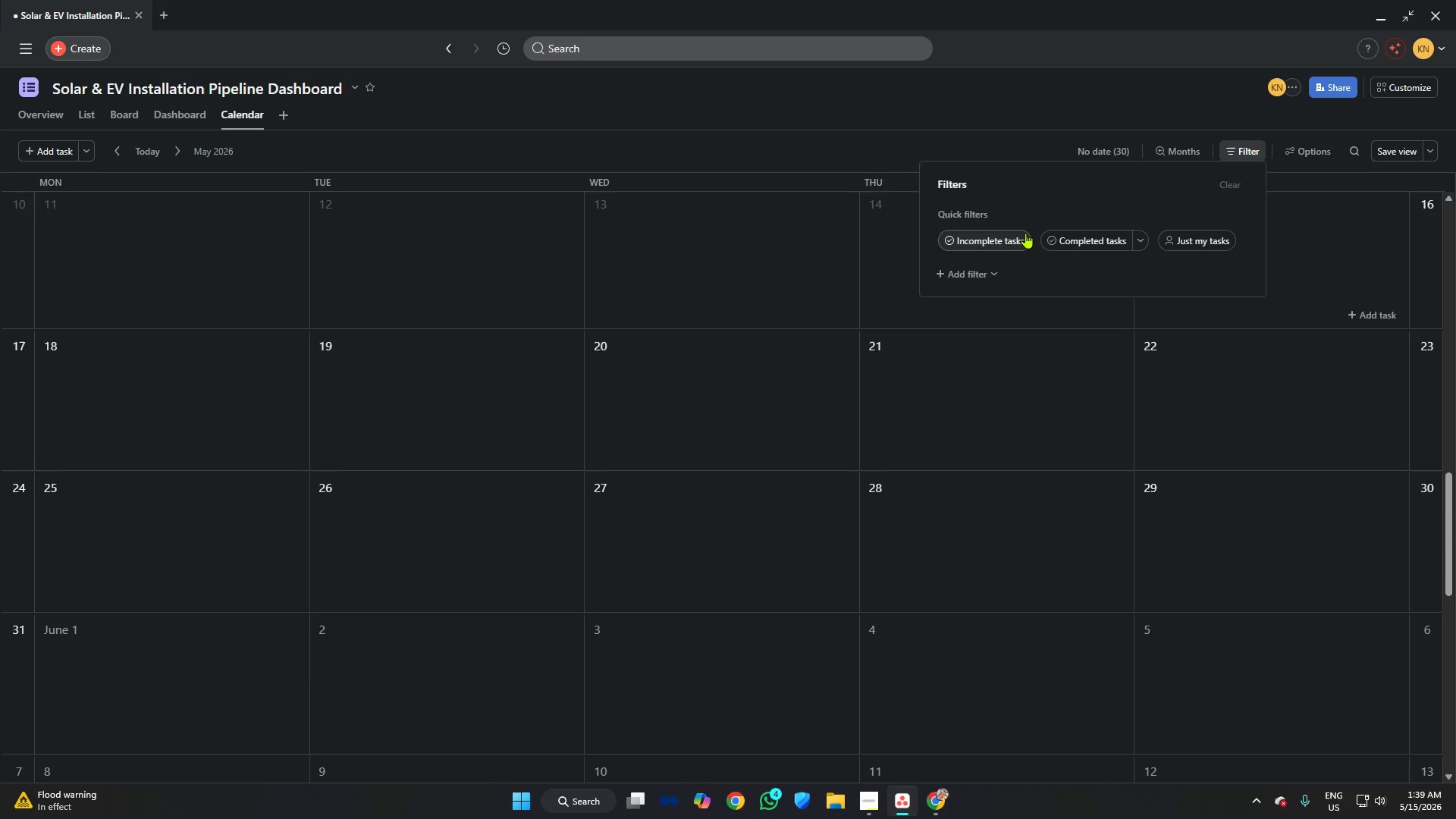 
left_click([984, 242])
 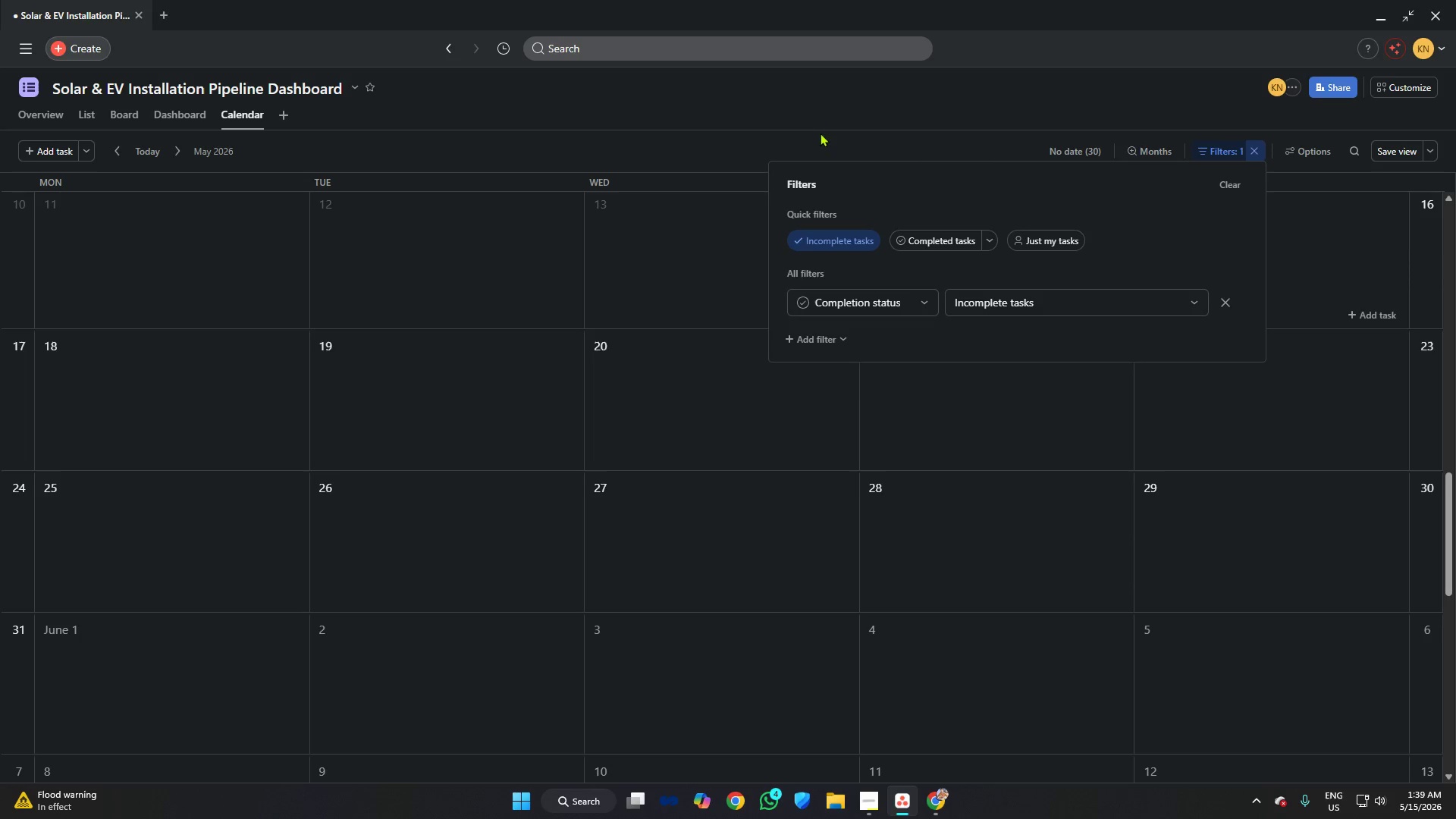 
left_click([811, 122])
 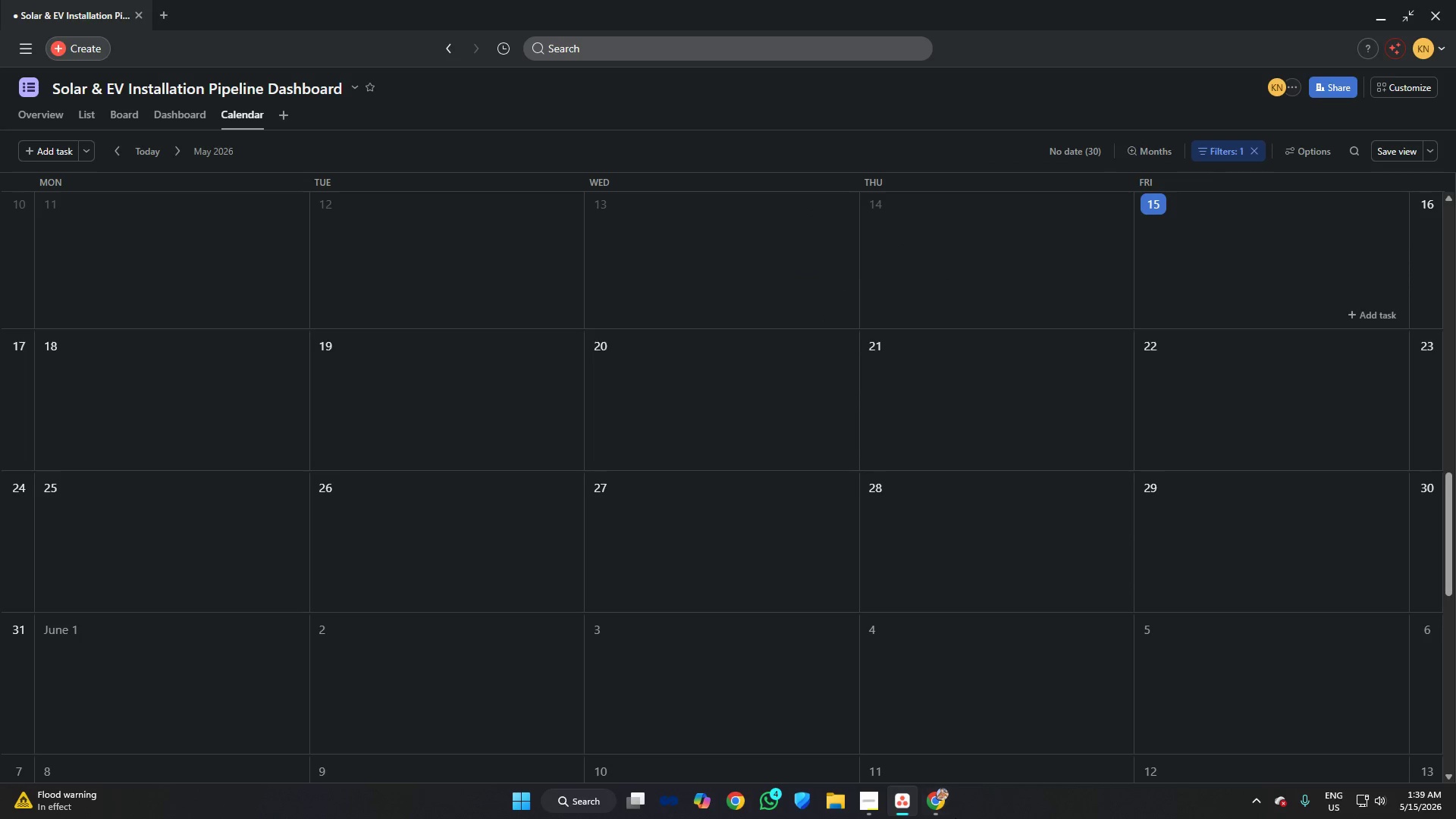 
left_click([946, 803])
 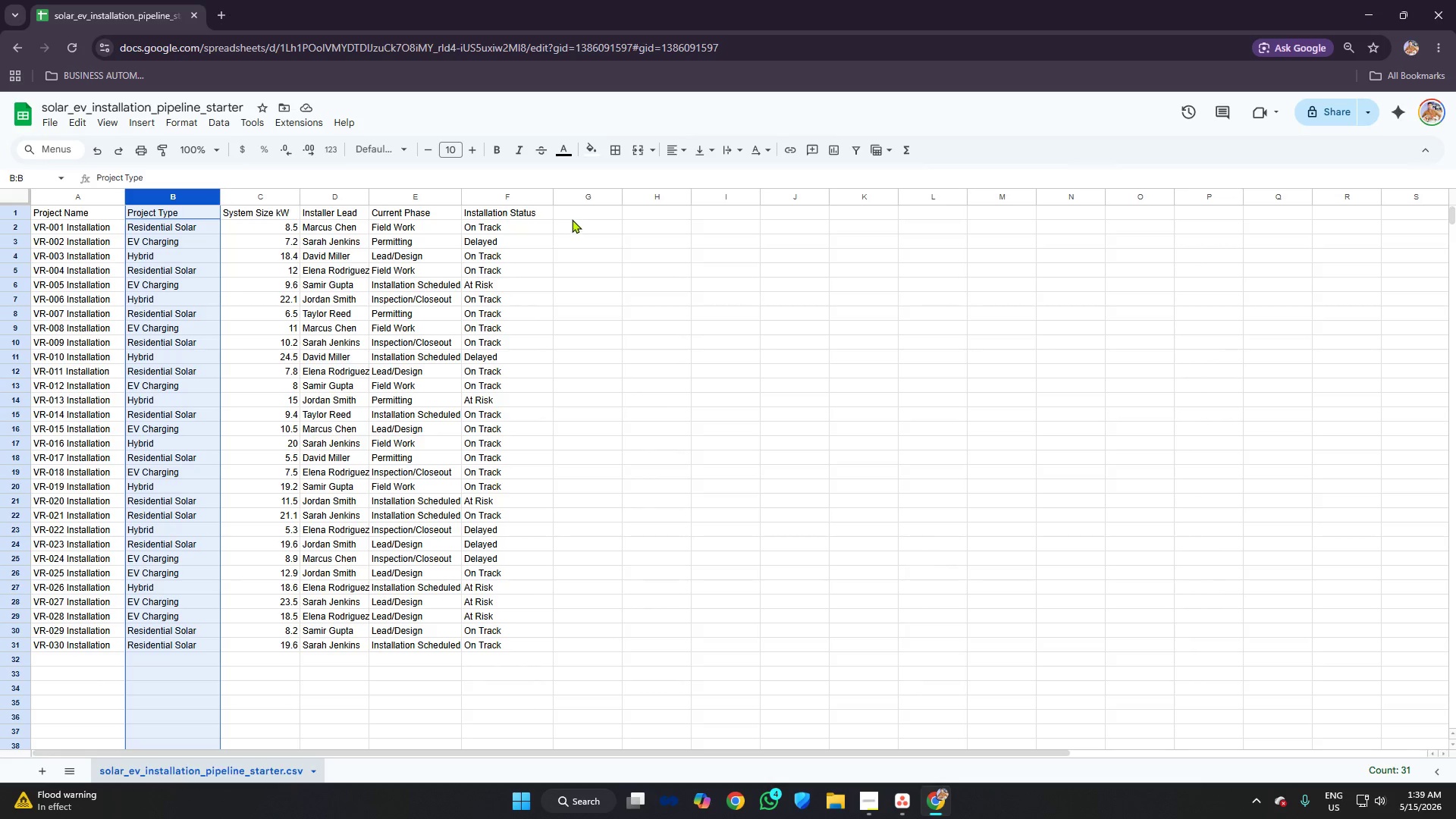 
left_click([573, 218])
 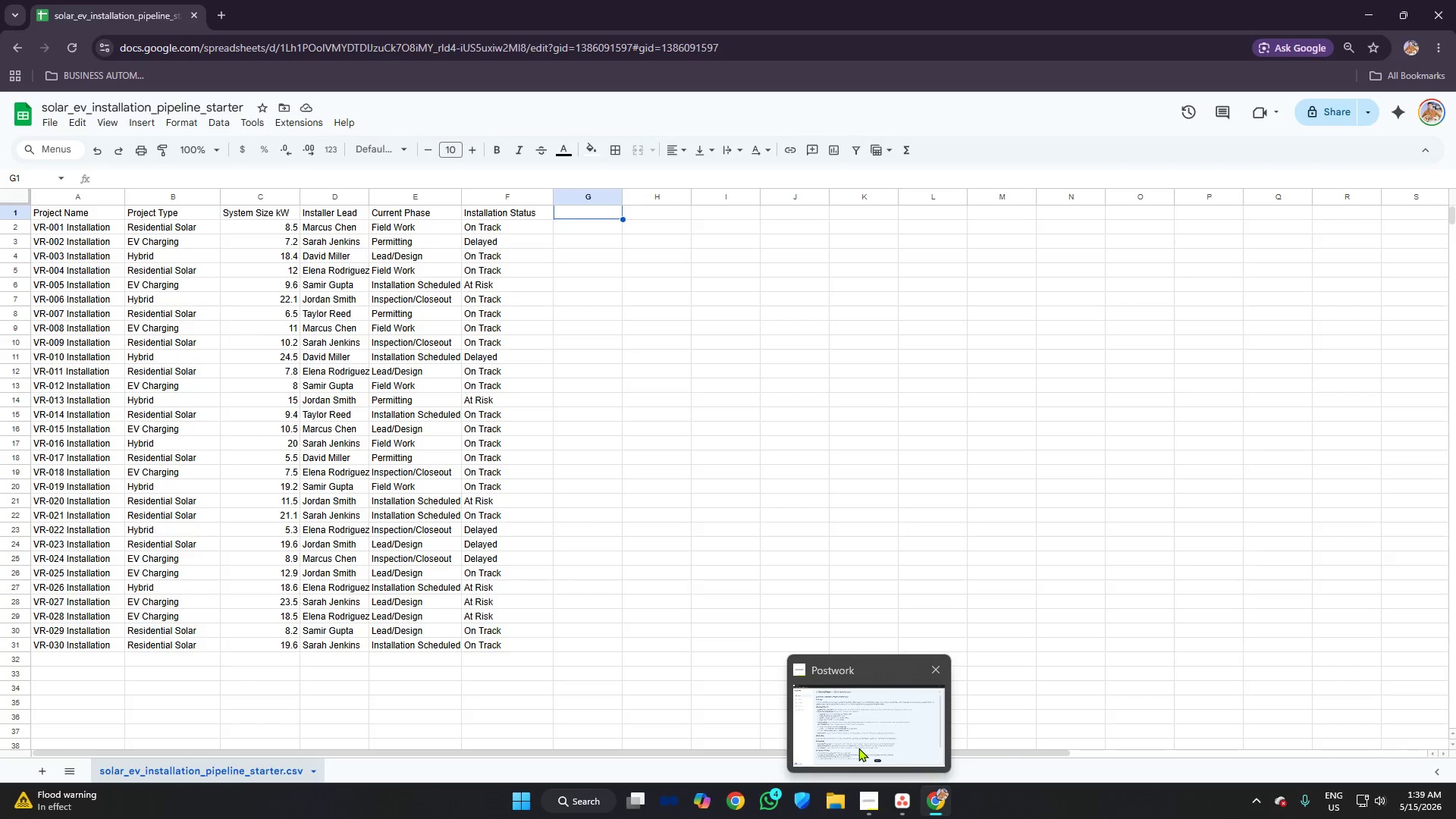 
left_click([709, 460])
 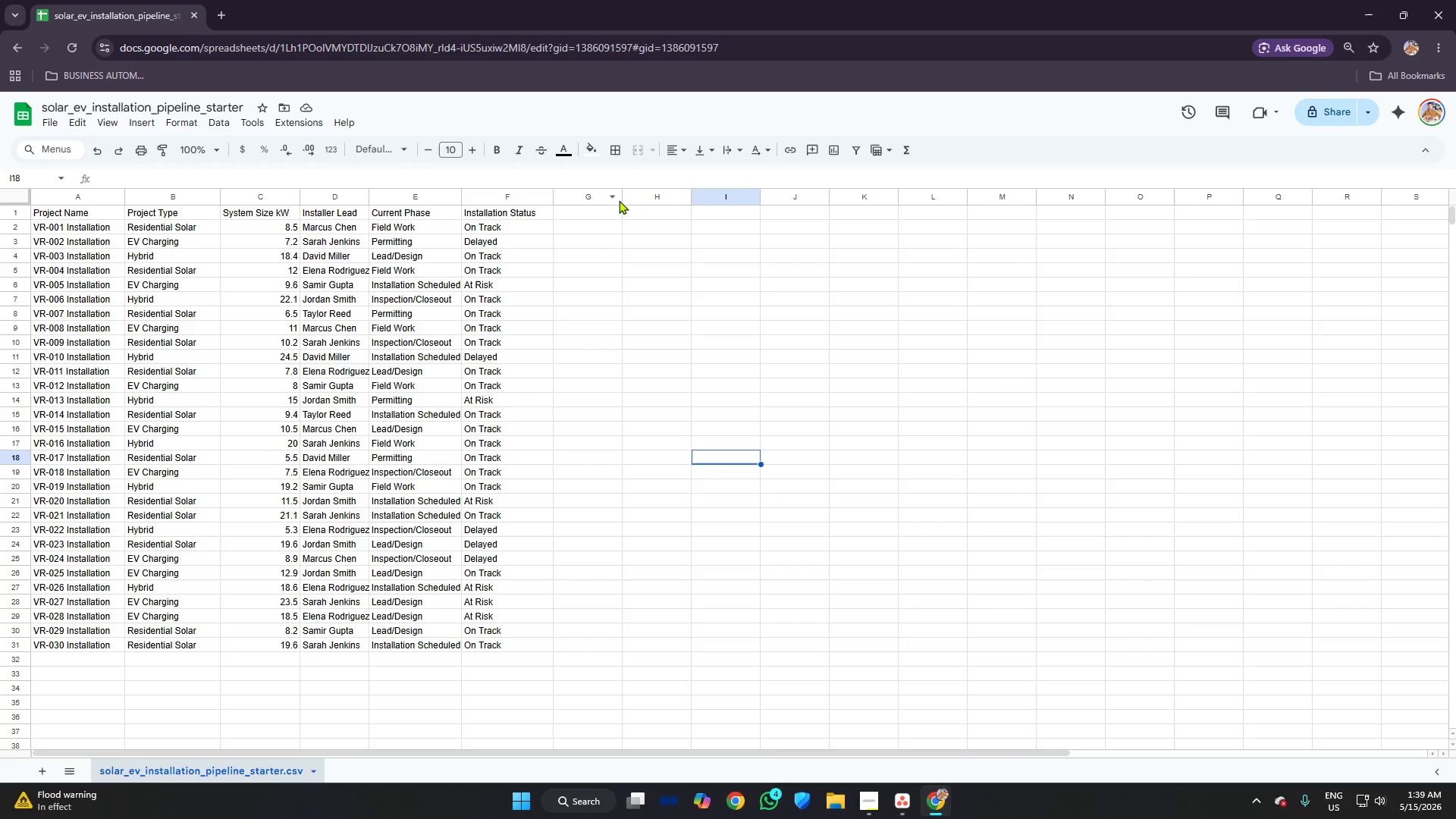 
left_click_drag(start_coordinate=[621, 198], to_coordinate=[636, 198])
 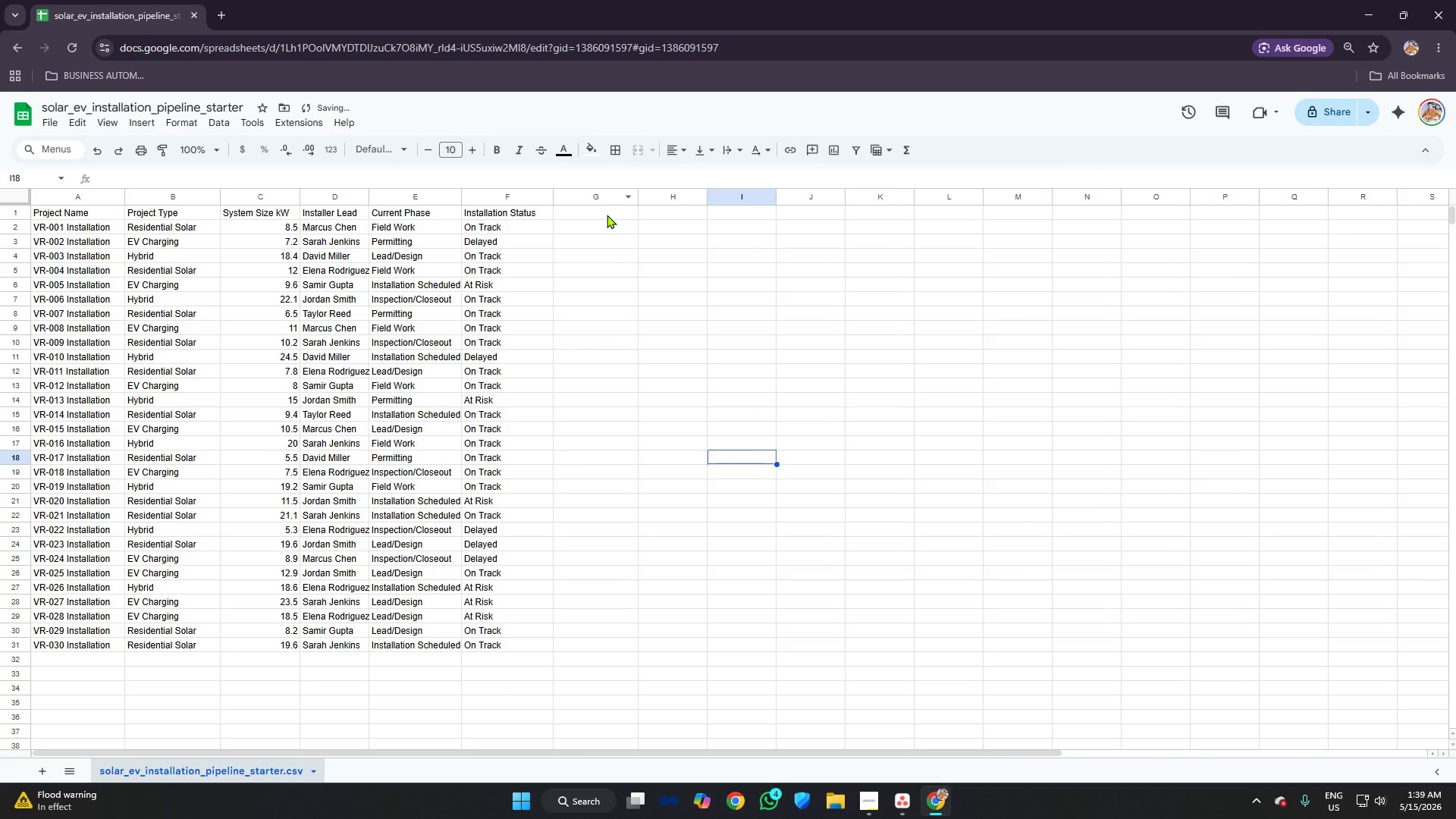 
left_click([607, 215])
 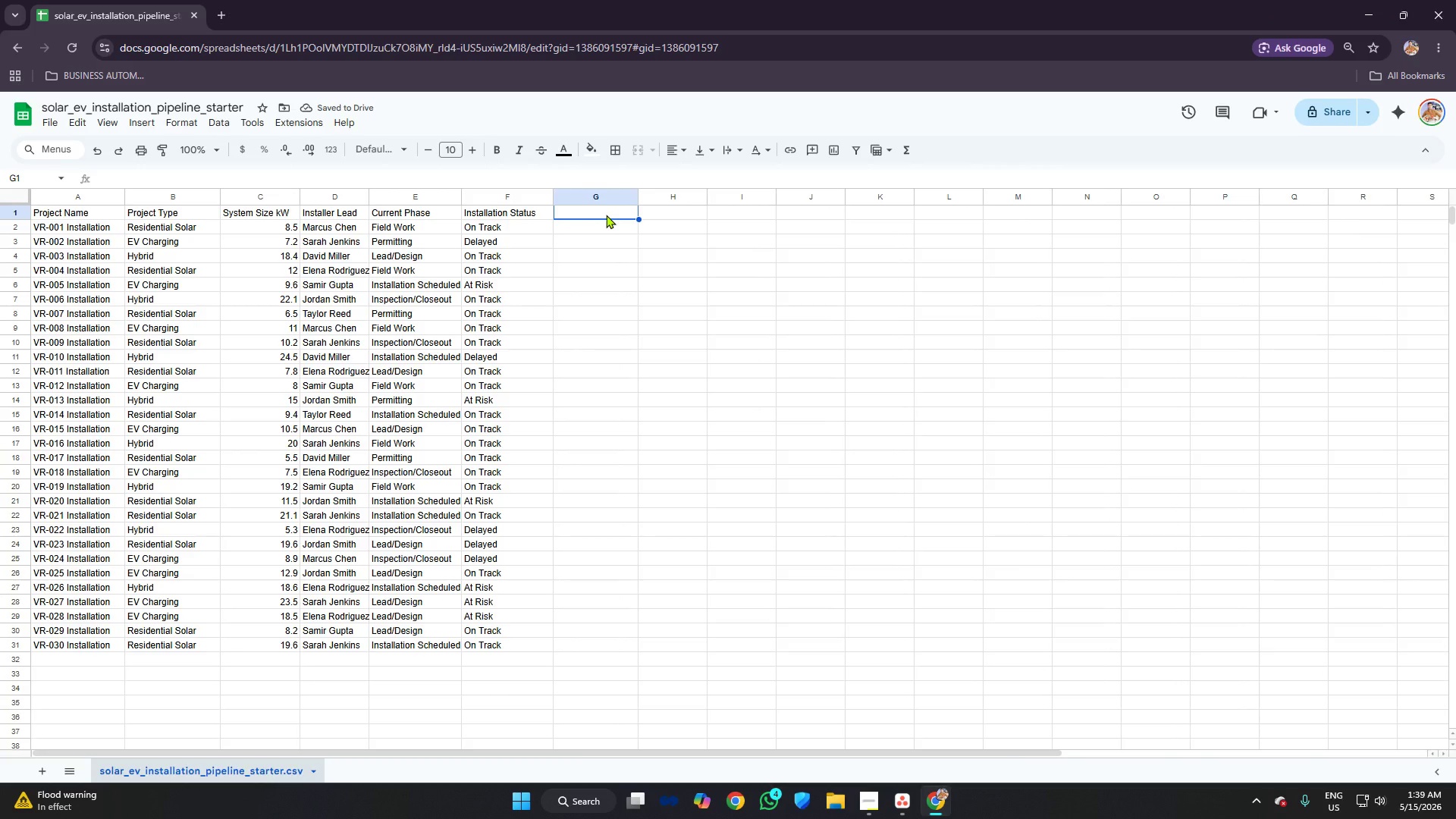 
wait(5.05)
 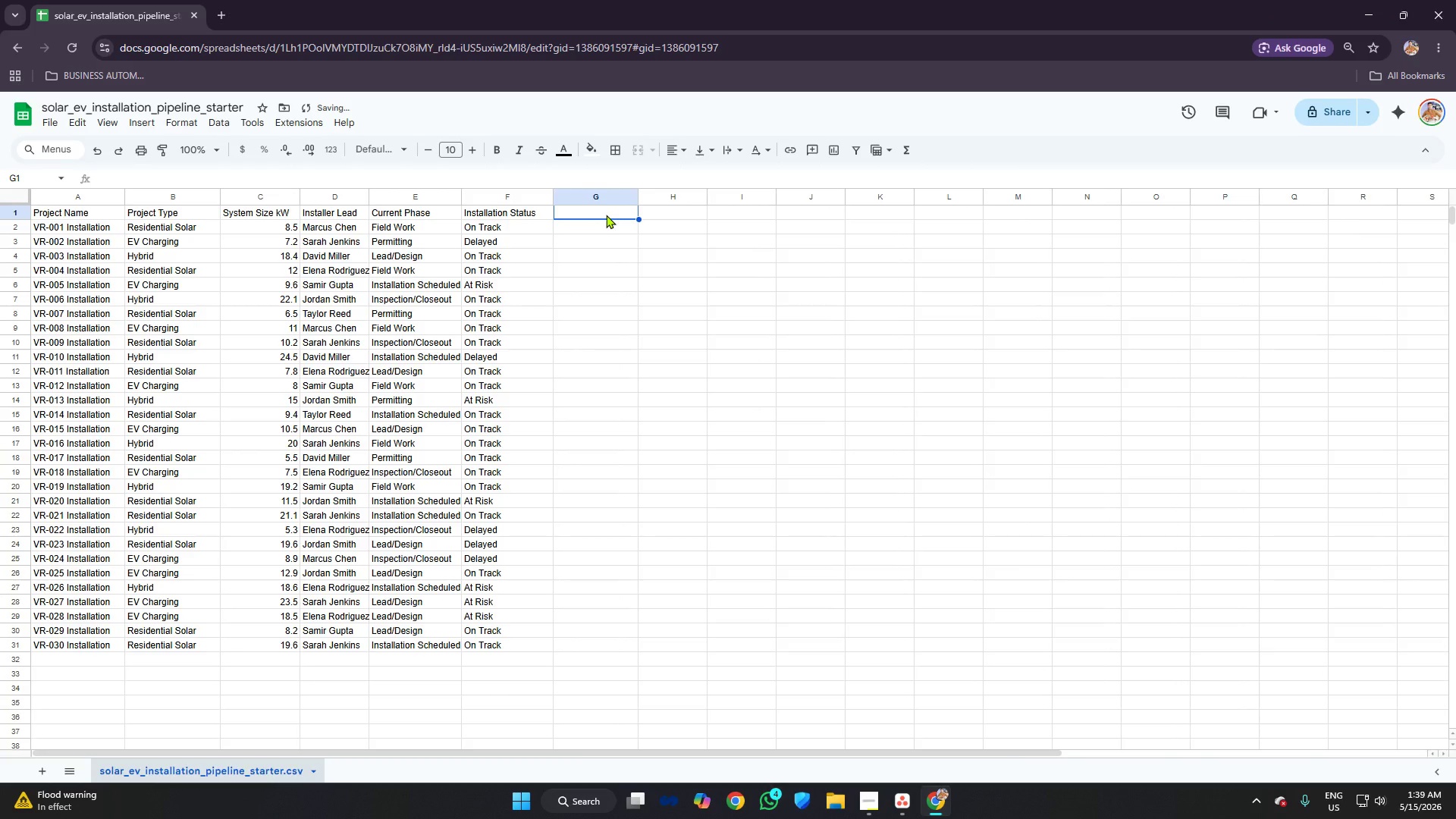 
type(Implementation Date)
 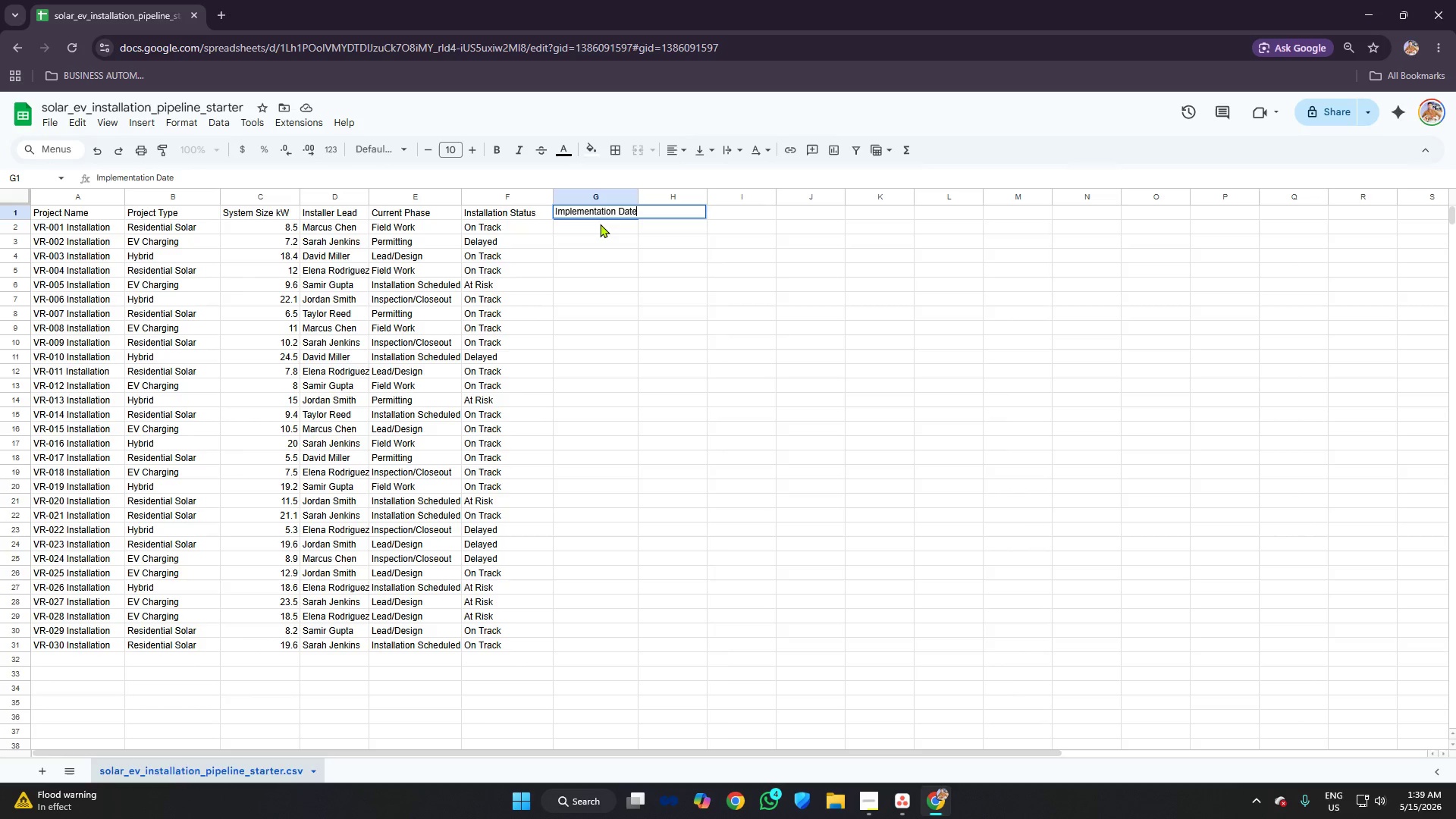 
left_click([600, 227])
 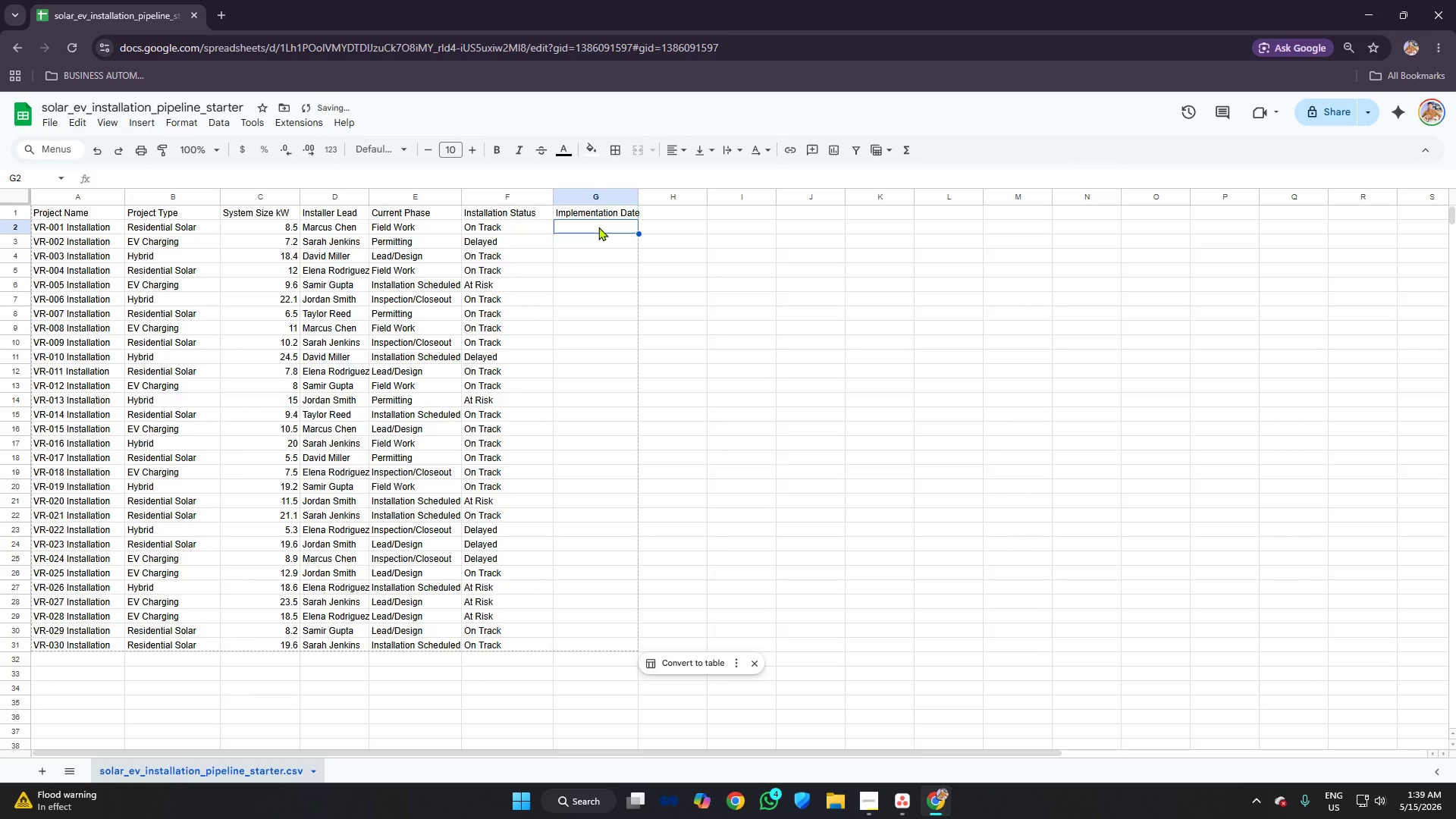 
type(2026-15)
key(Backspace)
key(Backspace)
type(05-15)
 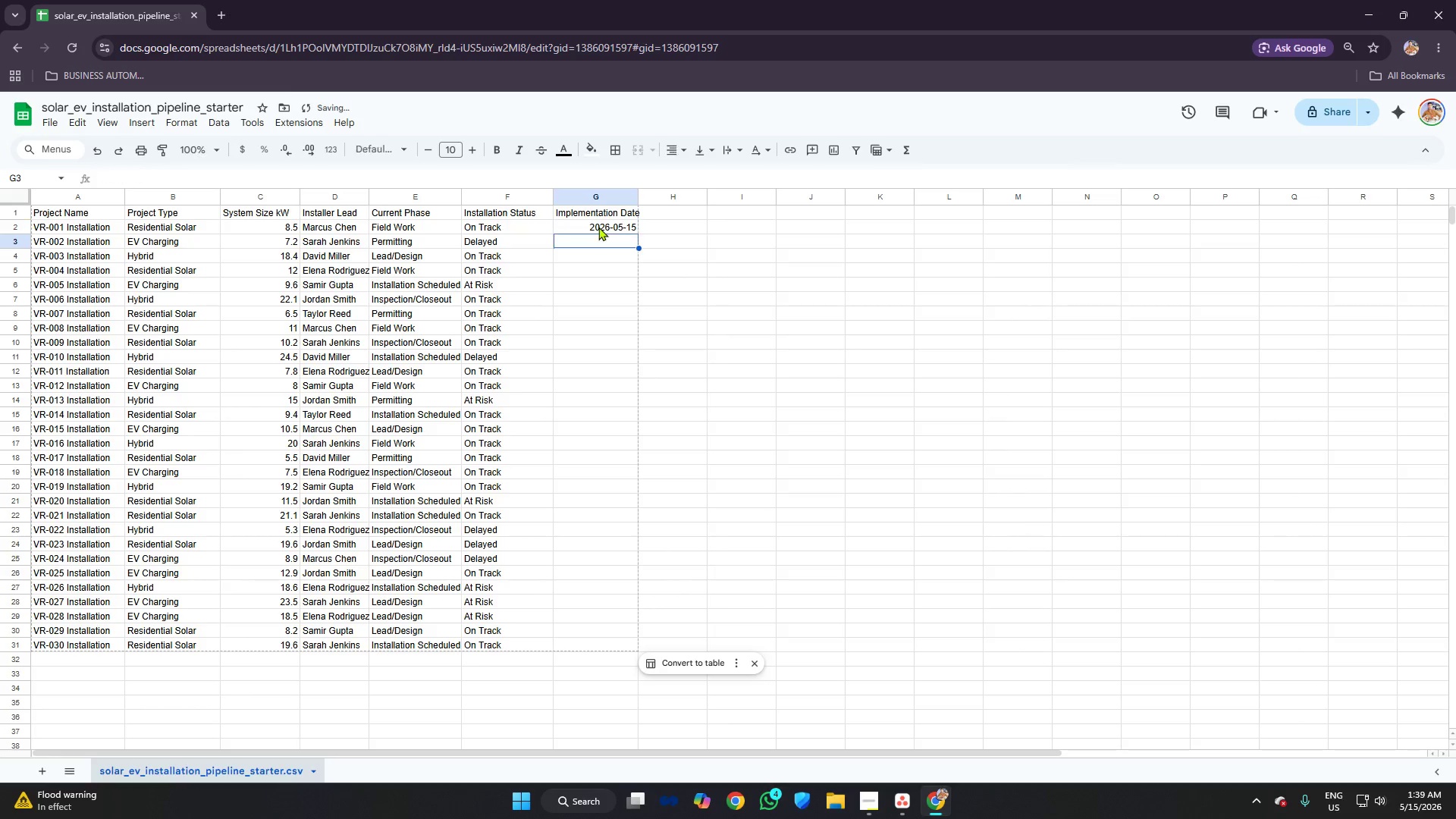 
key(Enter)
 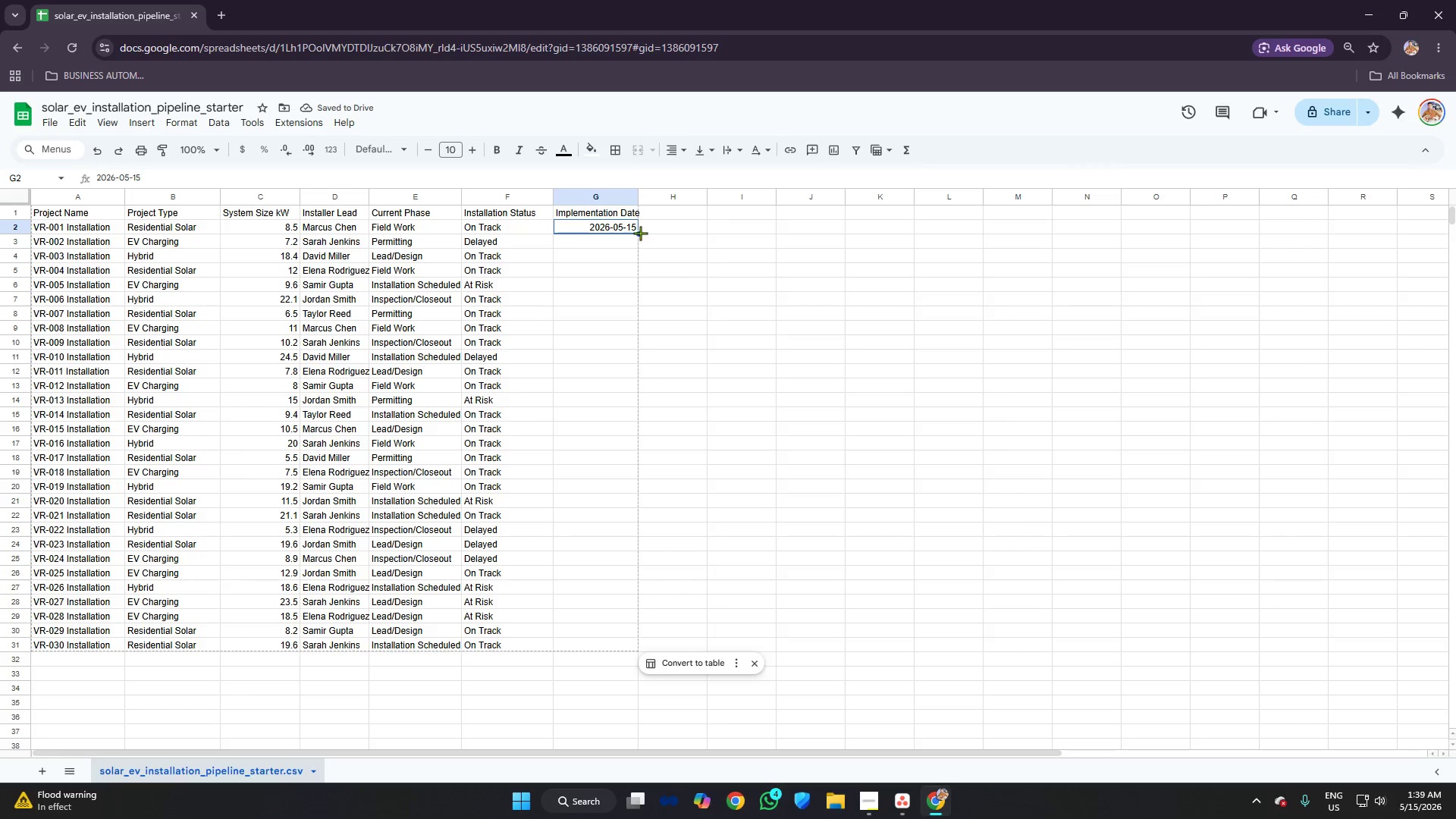 
left_click_drag(start_coordinate=[638, 234], to_coordinate=[639, 642])
 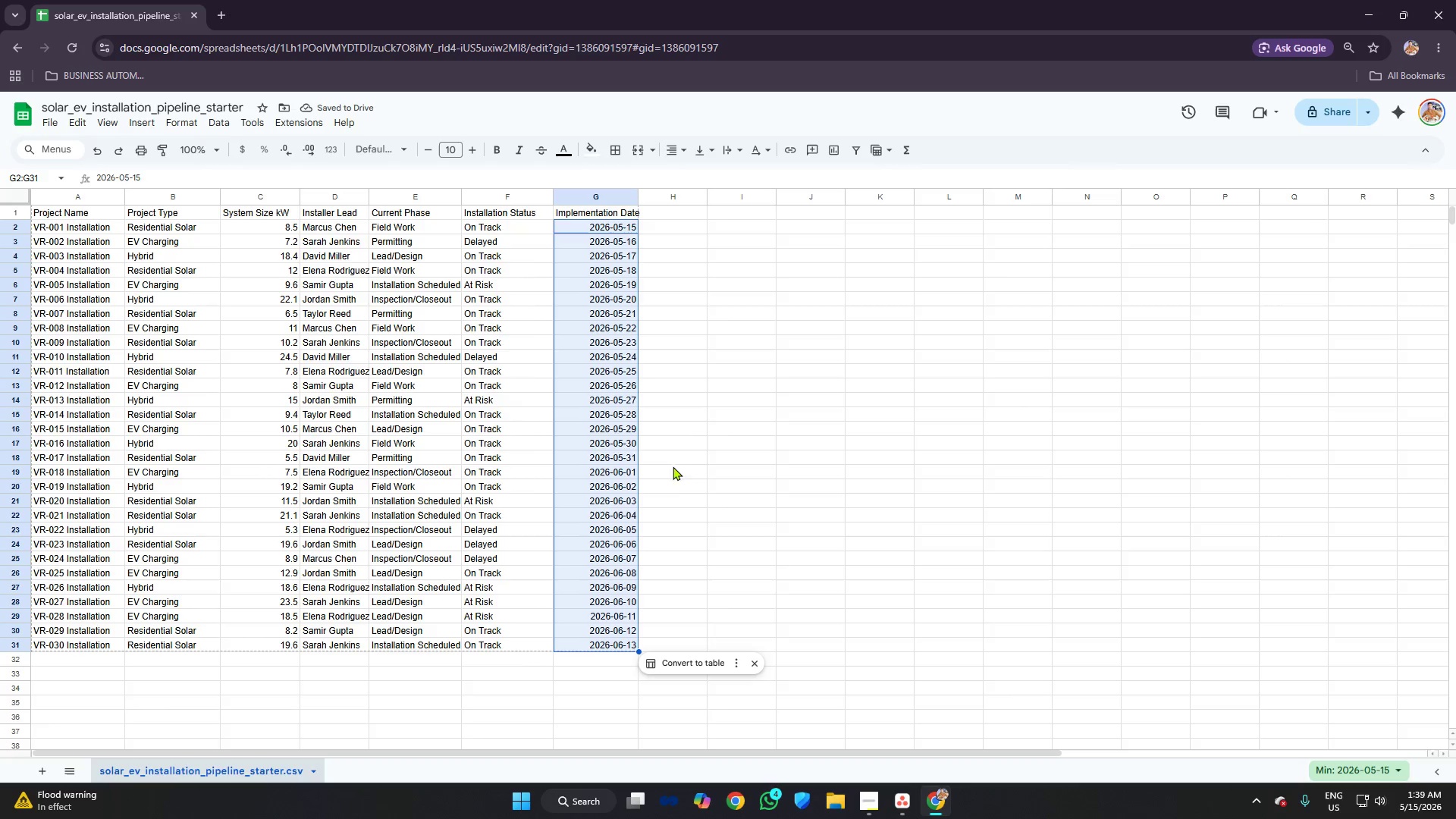 
wait(5.56)
 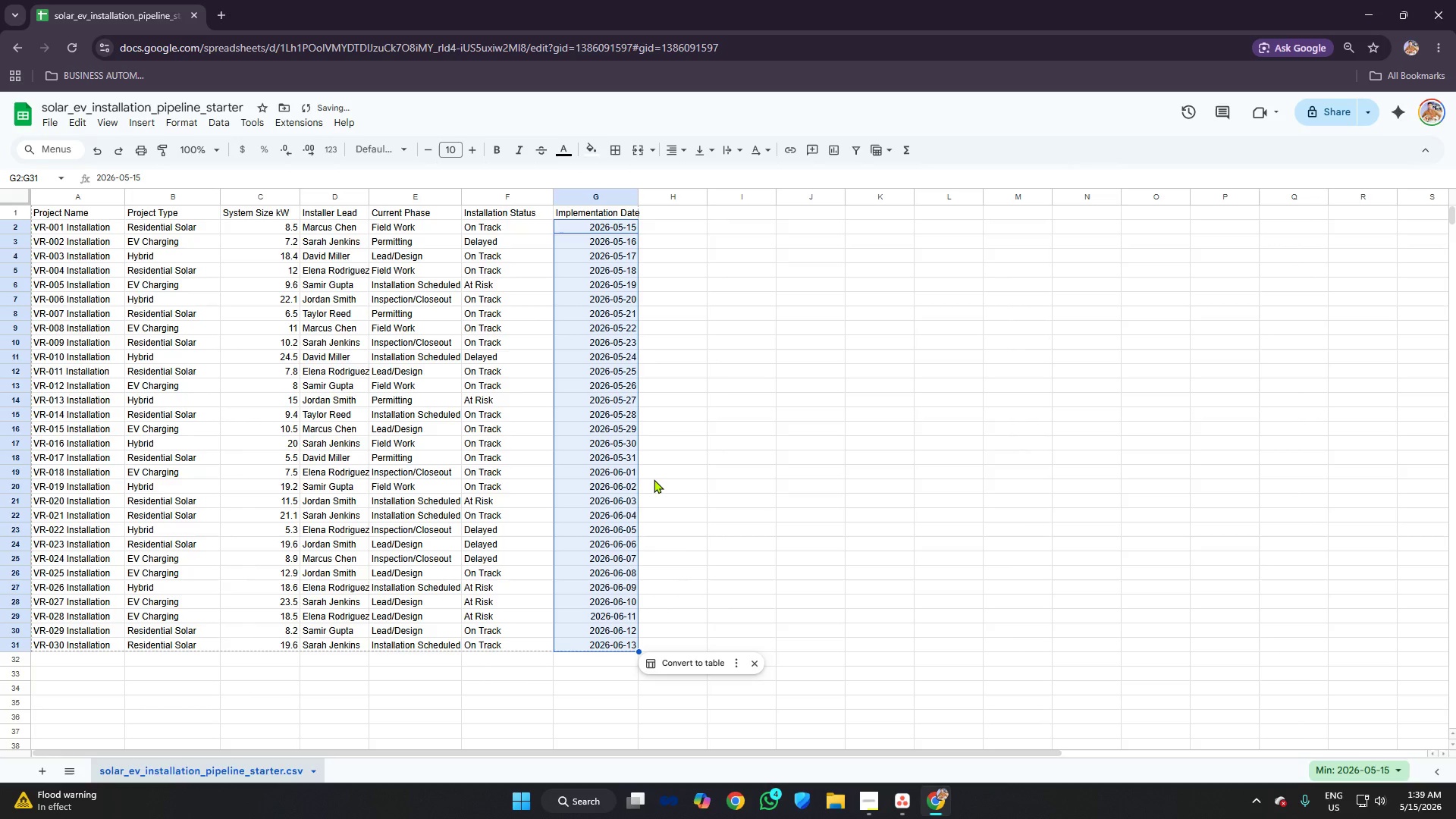 
left_click([617, 463])
 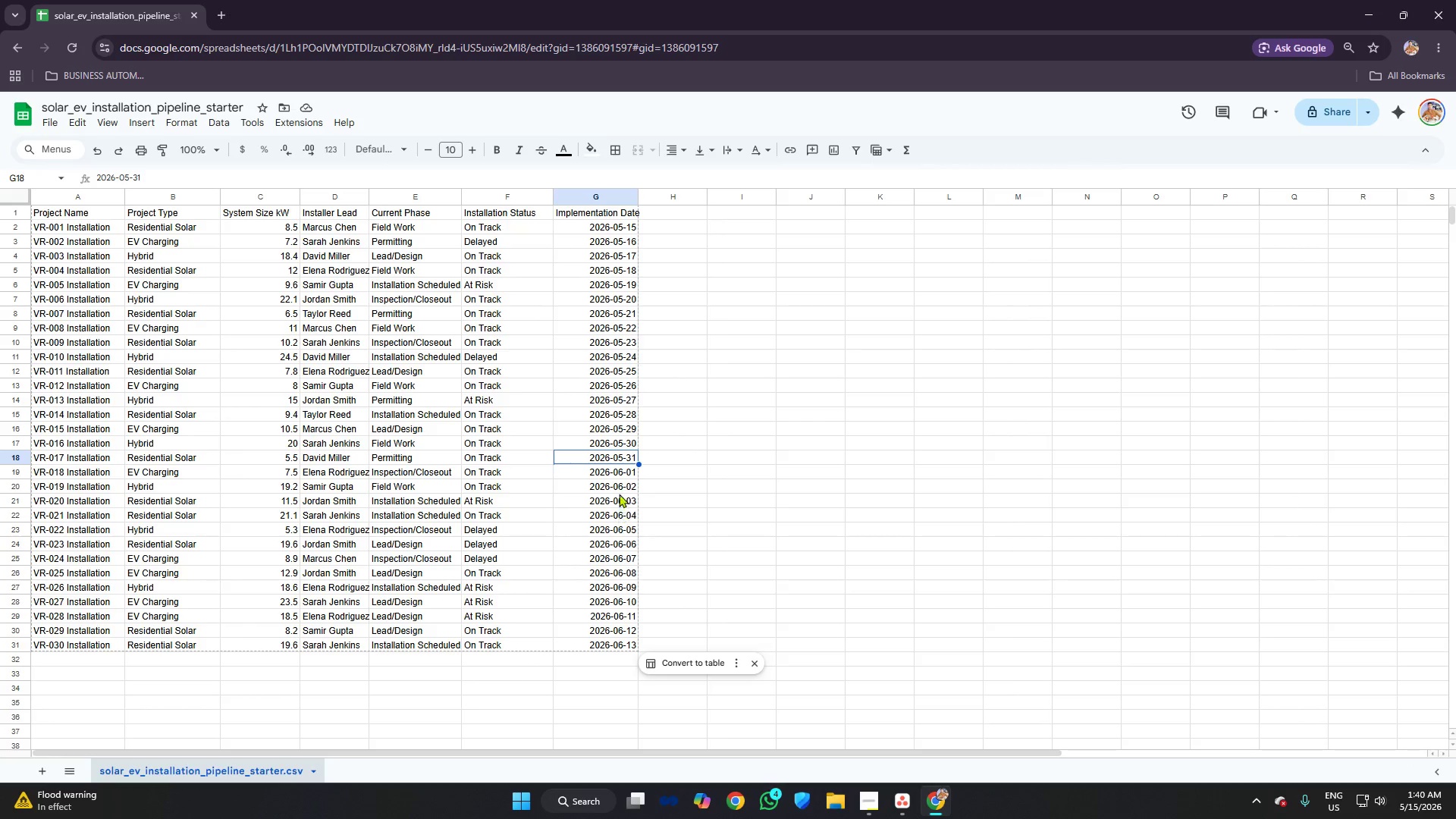 
left_click_drag(start_coordinate=[613, 472], to_coordinate=[627, 642])
 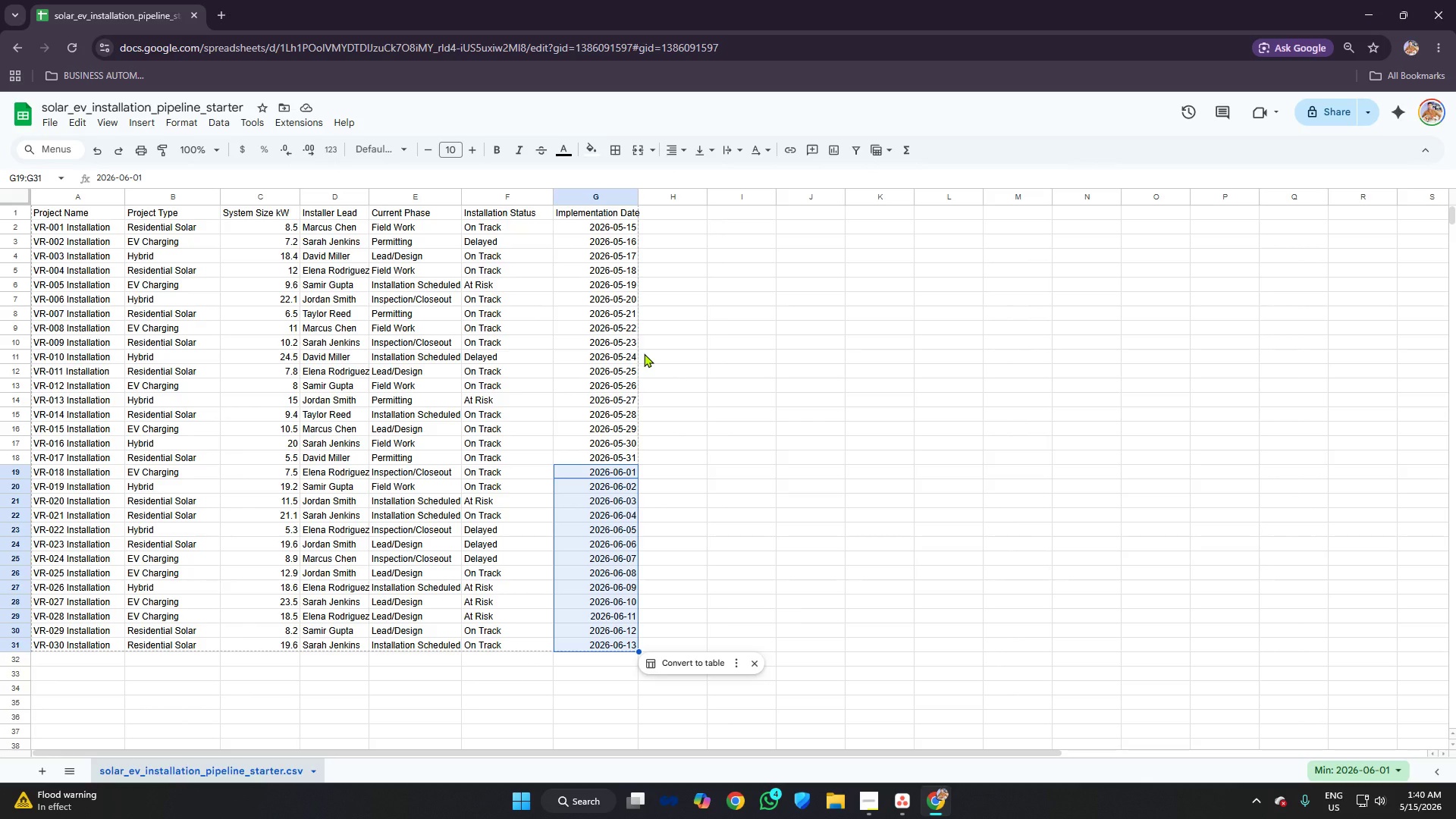 
key(Control+Z)
 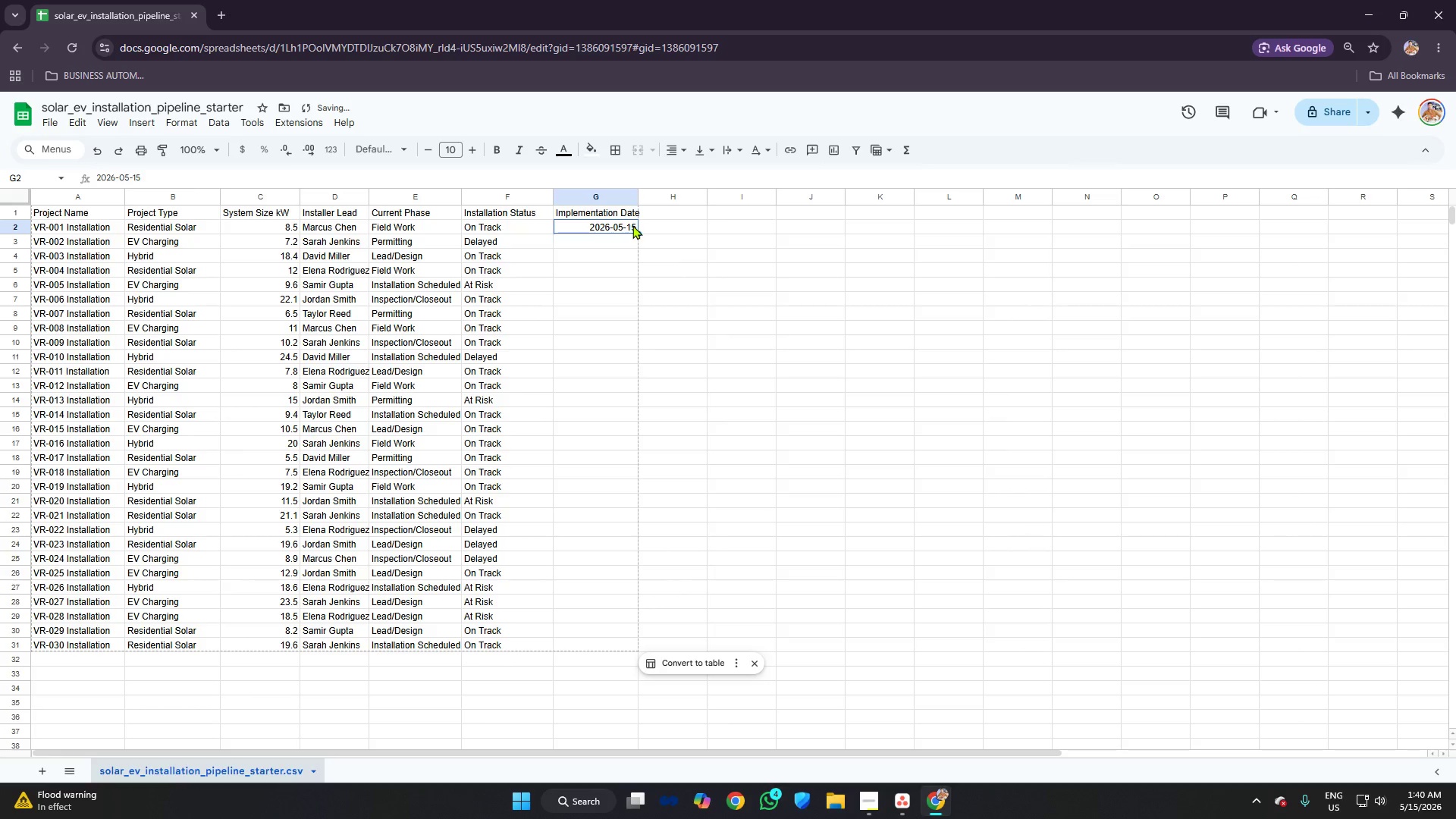 
double_click([632, 225])
 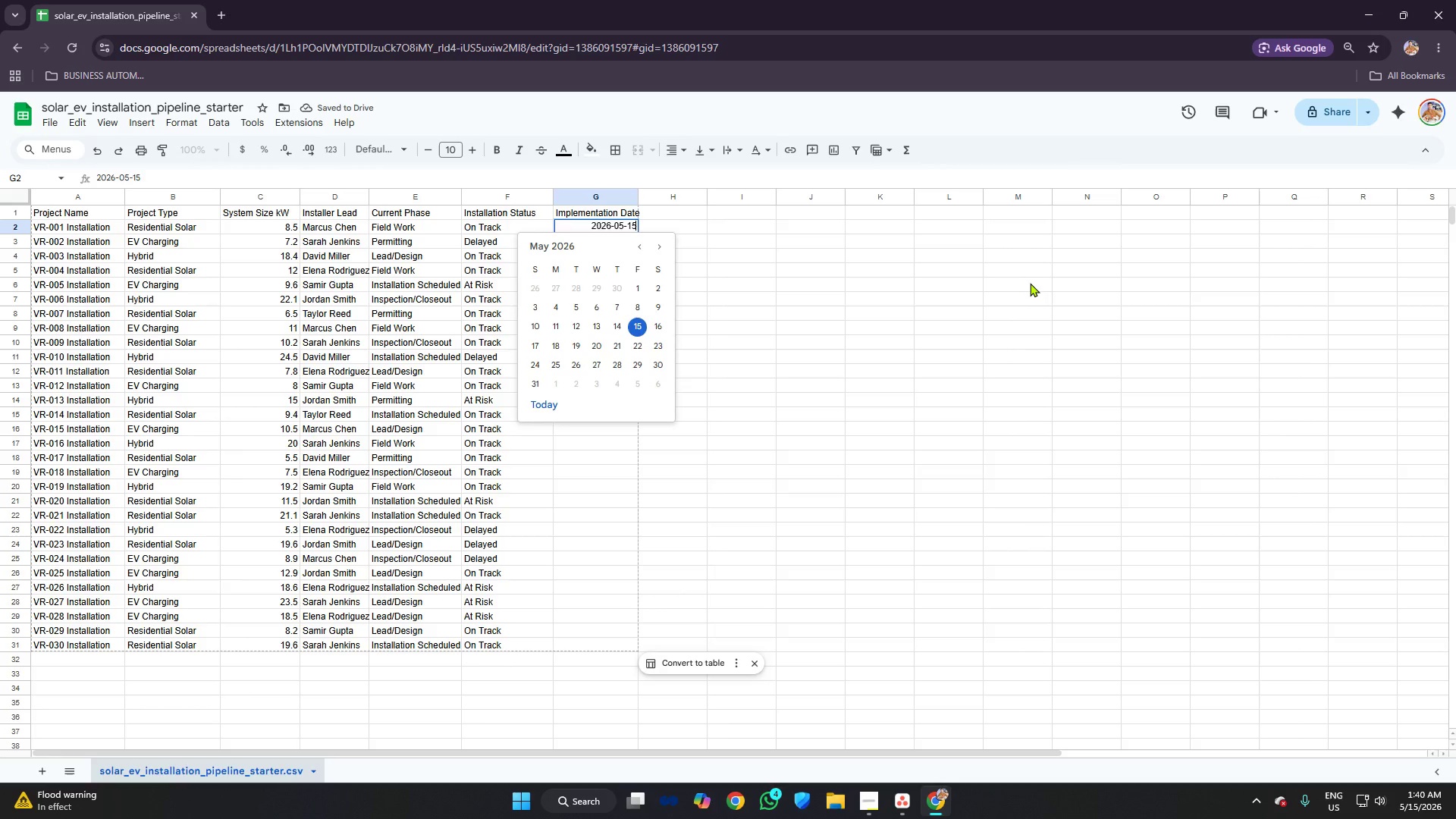 
key(Backspace)
key(Backspace)
type(01)
 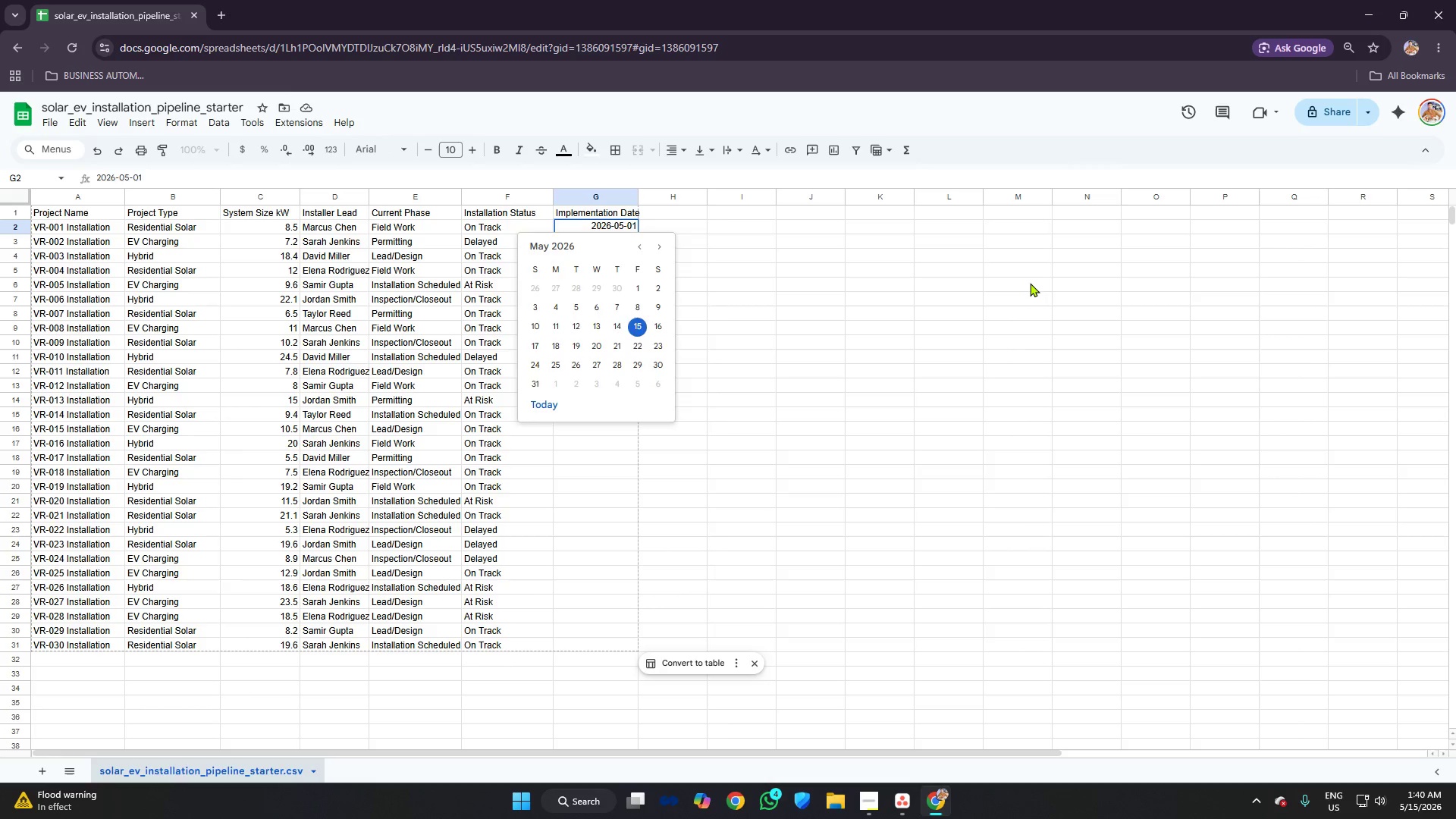 
key(Enter)
 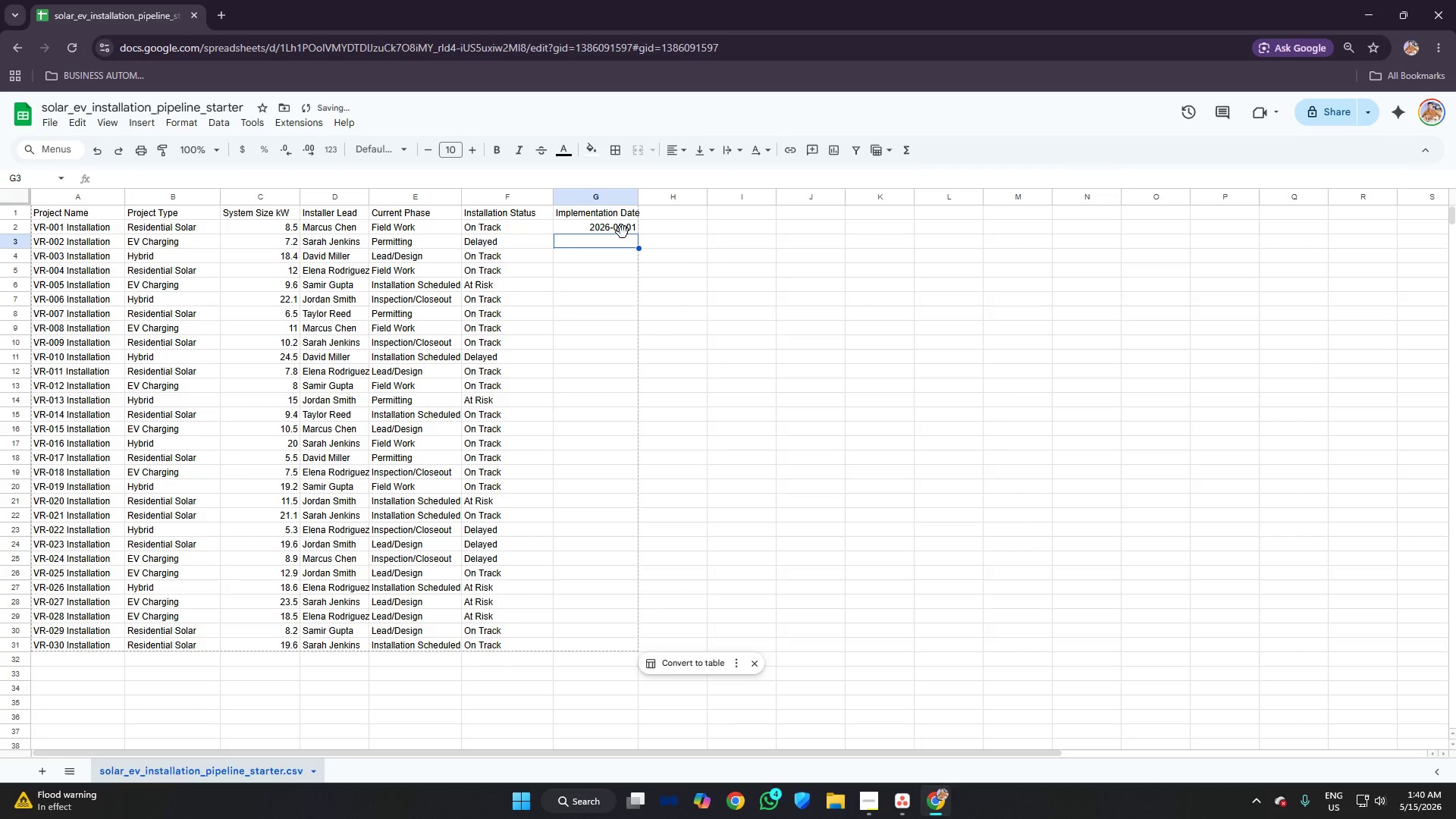 
left_click([621, 224])
 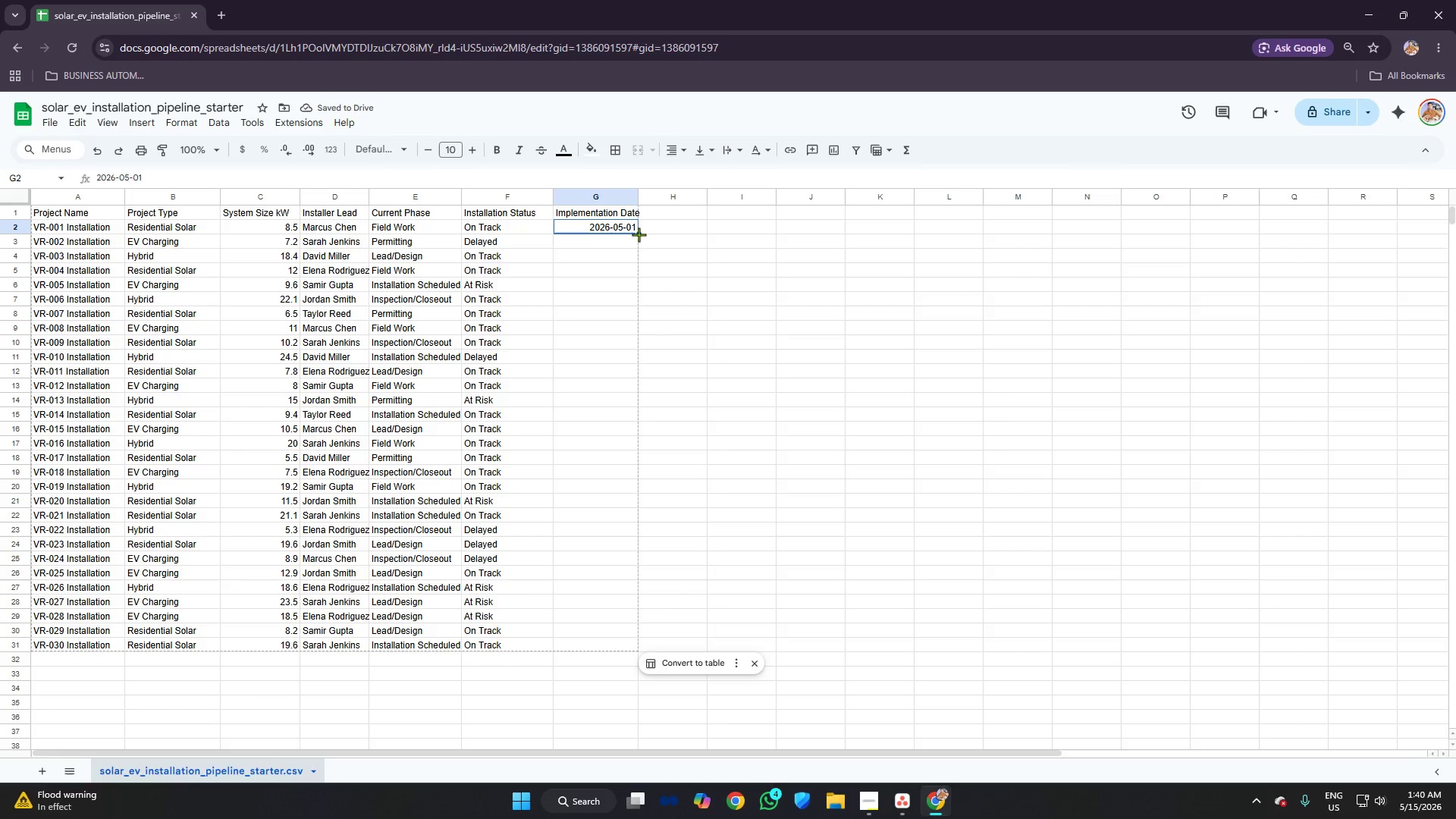 
left_click_drag(start_coordinate=[638, 234], to_coordinate=[638, 642])
 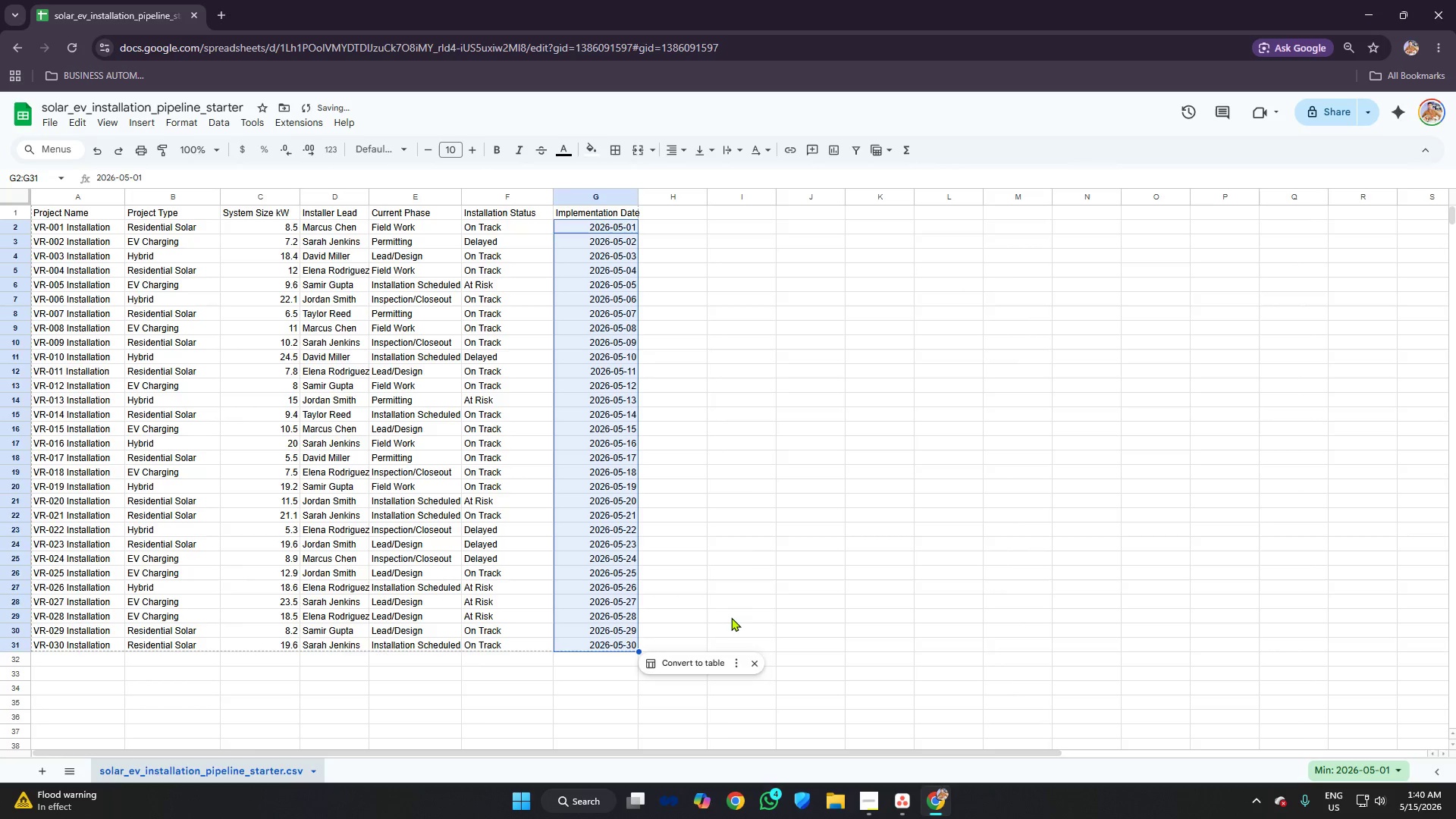 
left_click([733, 617])
 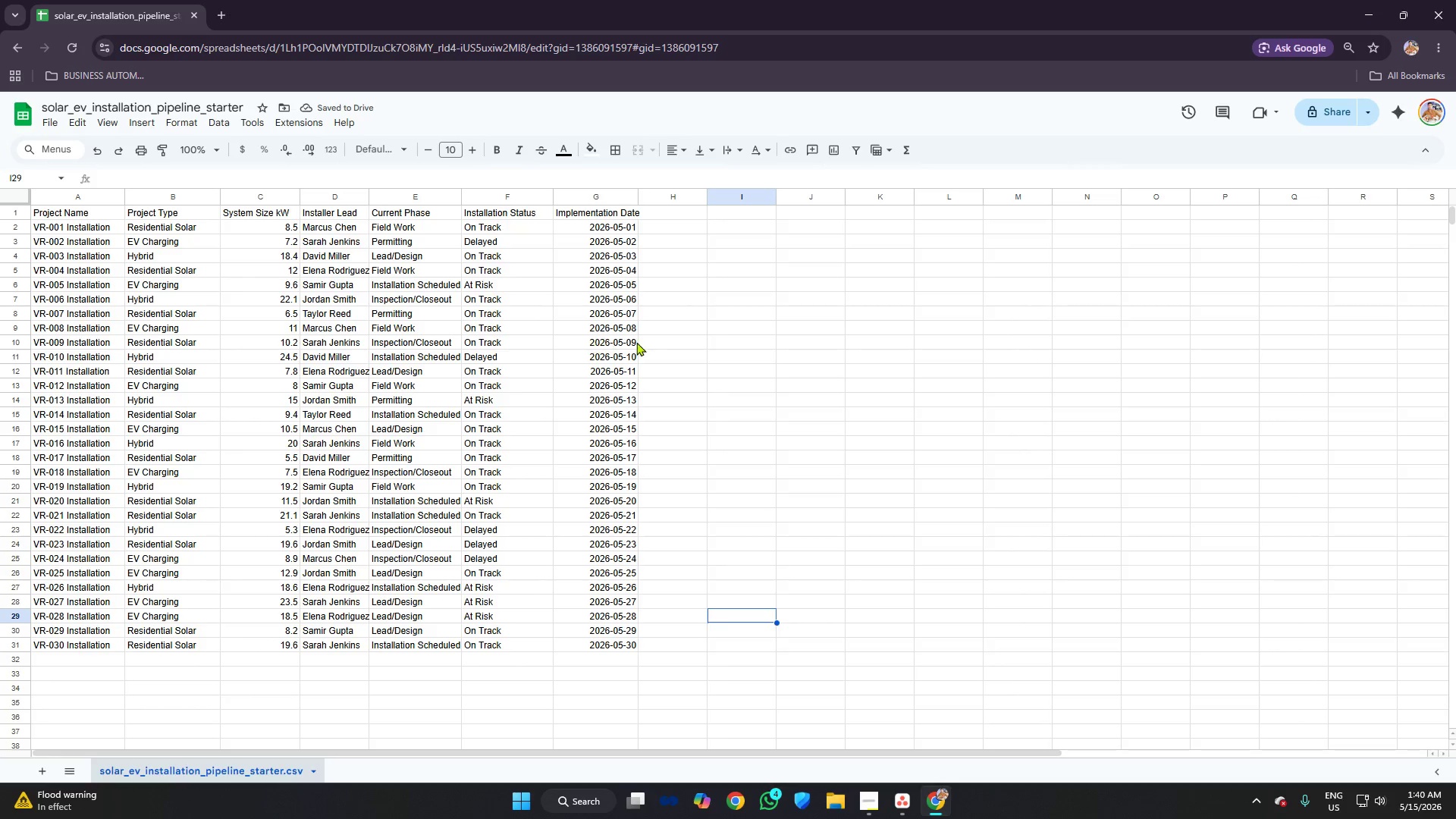 
key(Alt+AltLeft)
 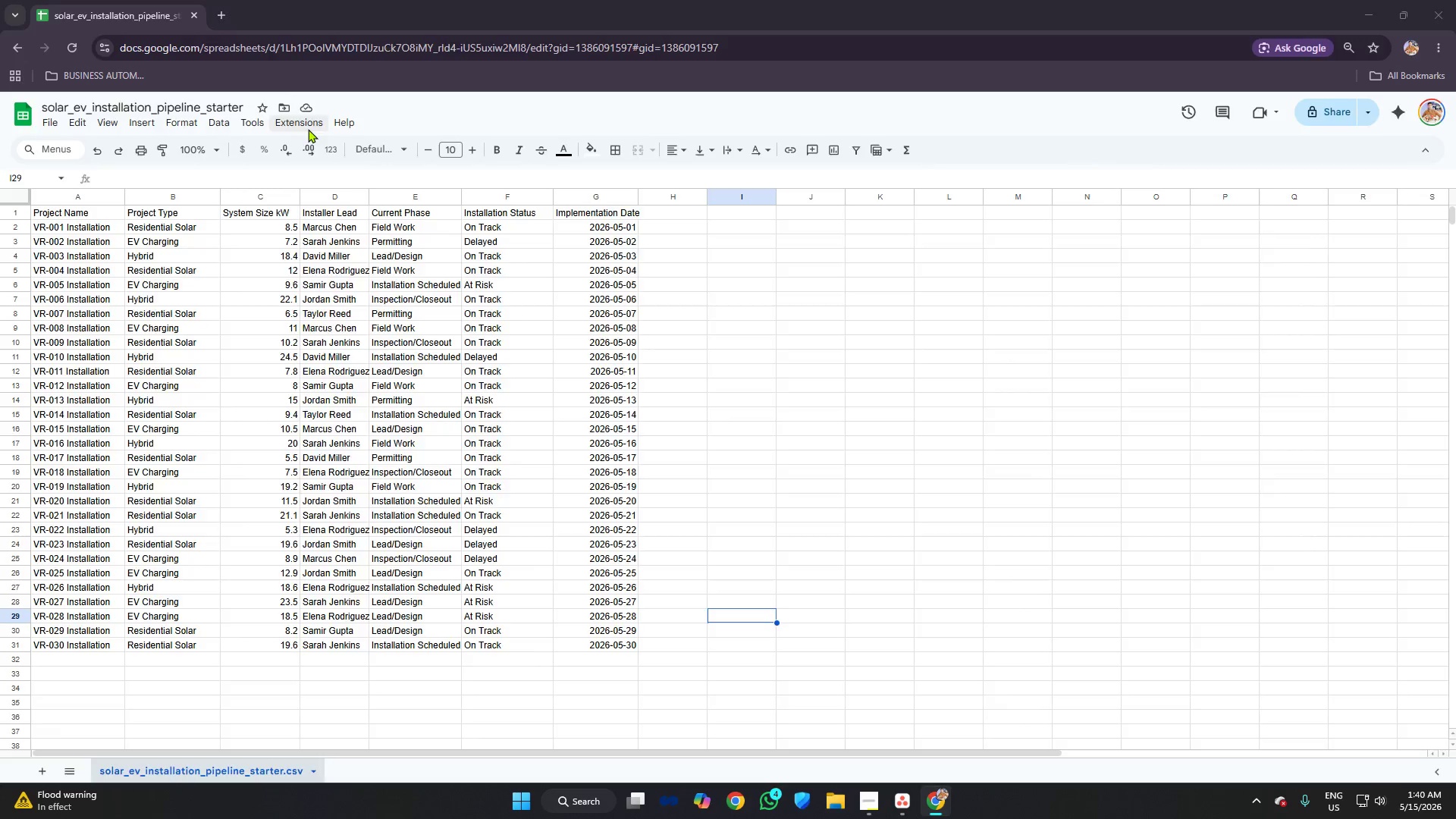 
key(Alt+Tab)
 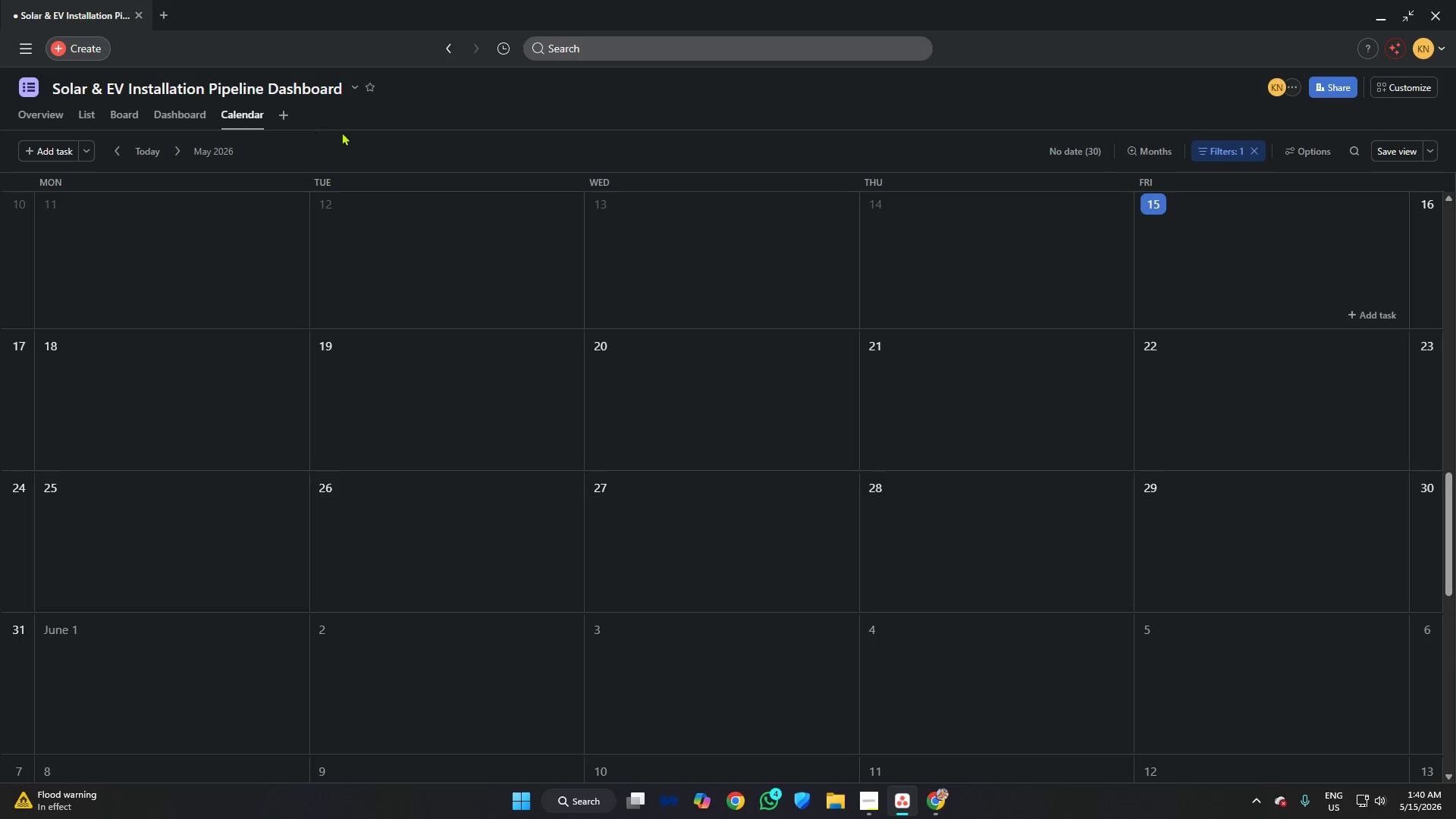 
key(Alt+AltLeft)
 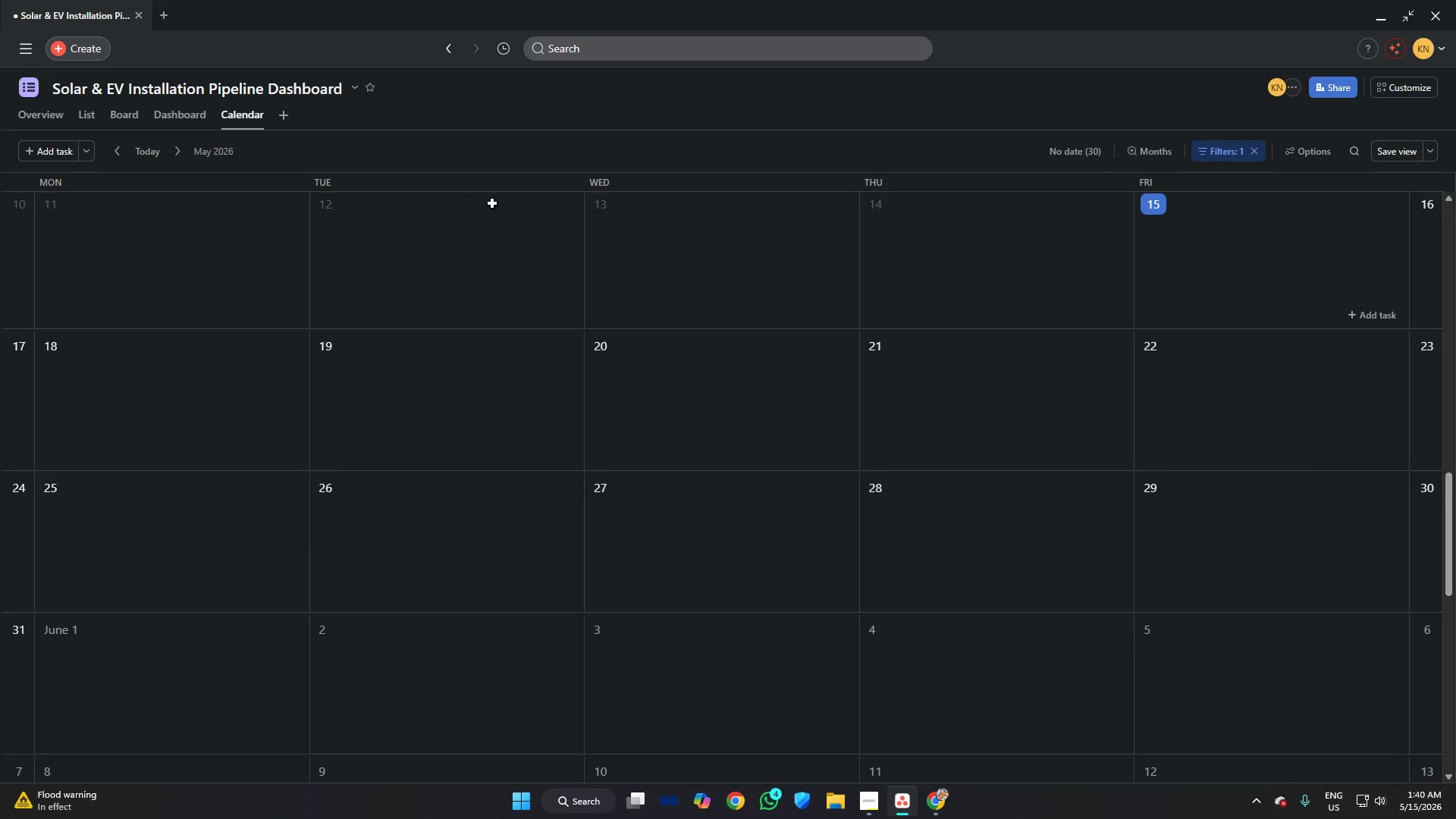 
key(Alt+Tab)
 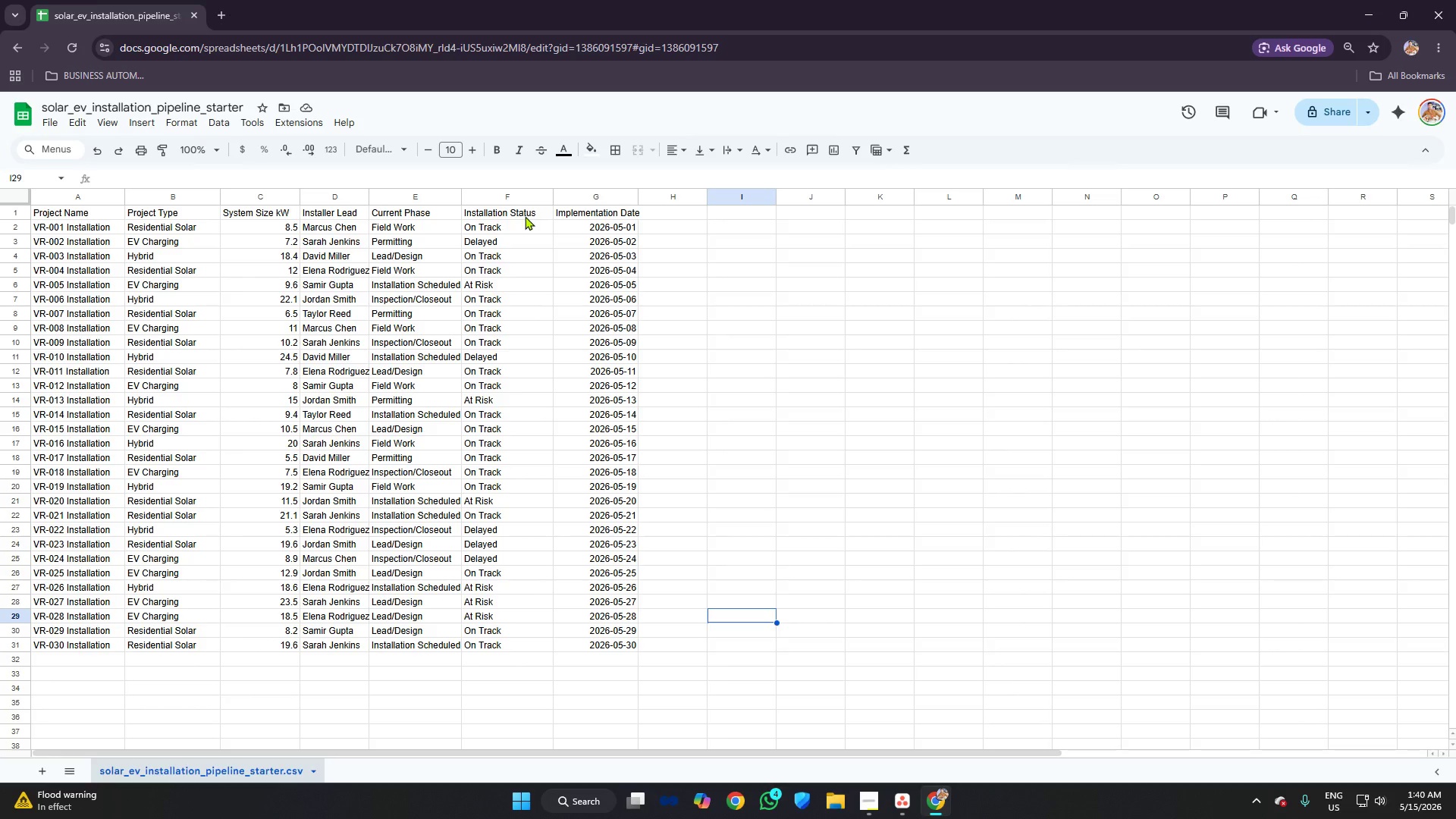 
key(Alt+AltLeft)
 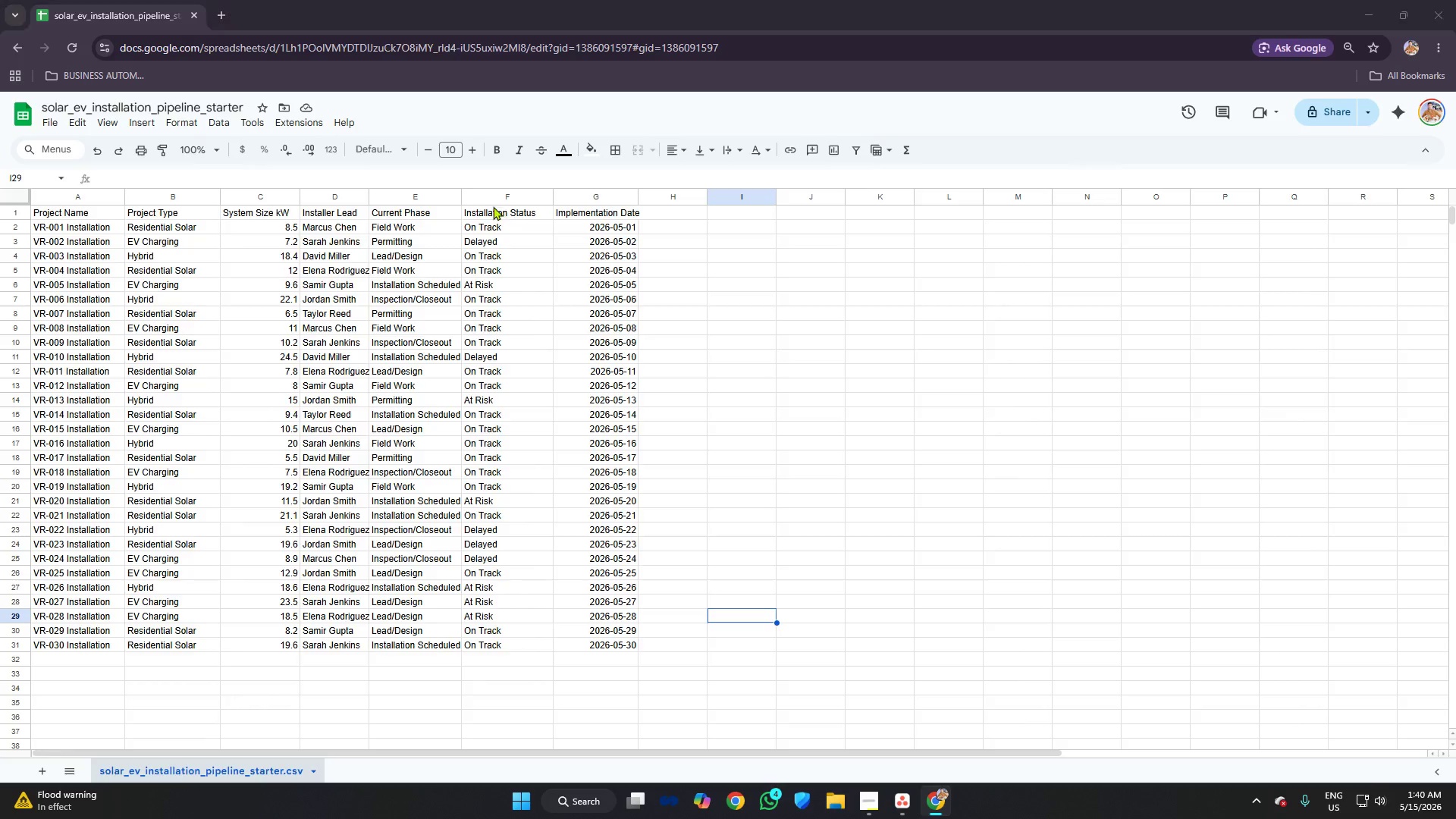 
key(Alt+Tab)
 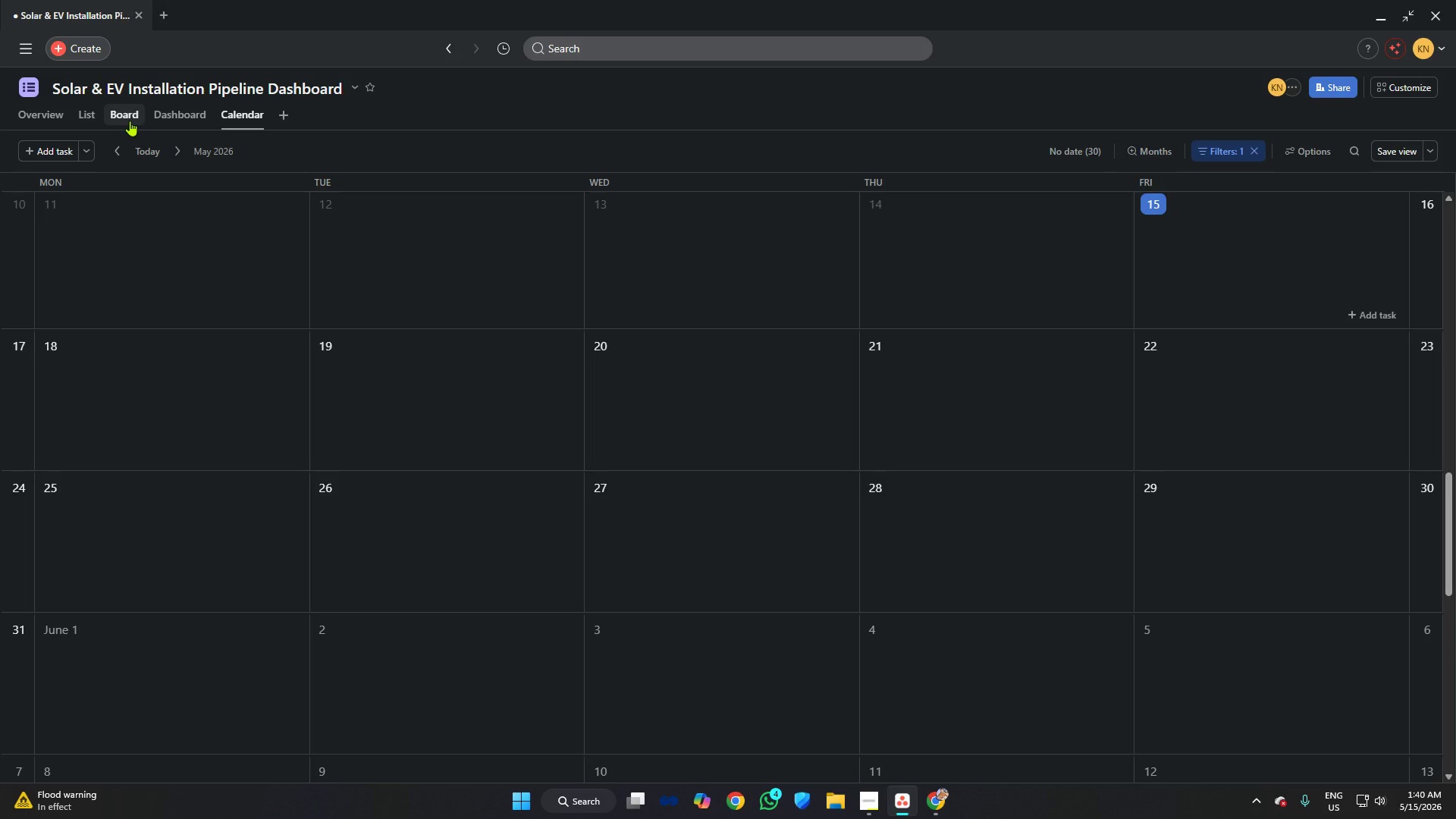 
left_click([130, 121])
 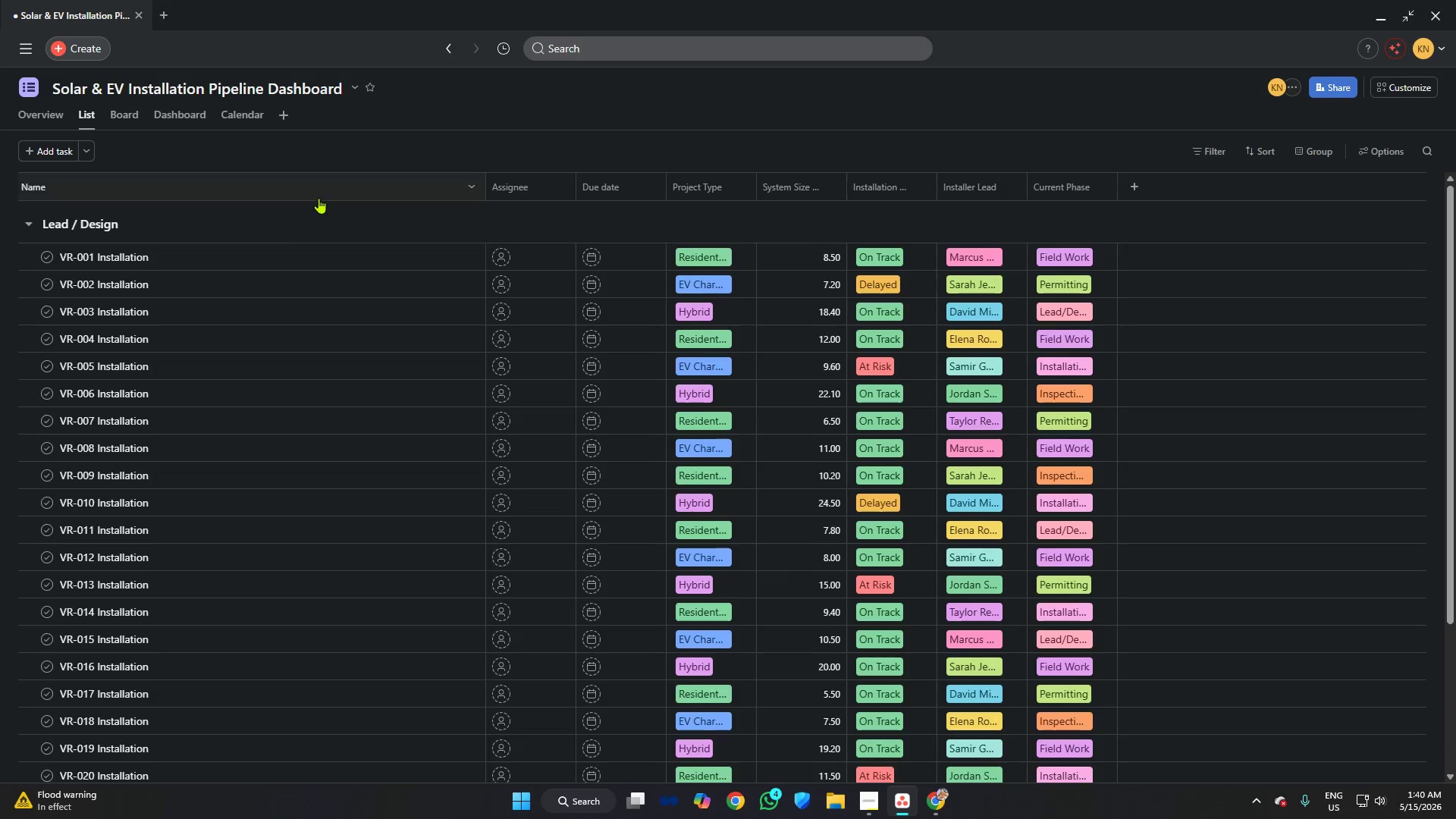 
left_click([602, 263])
 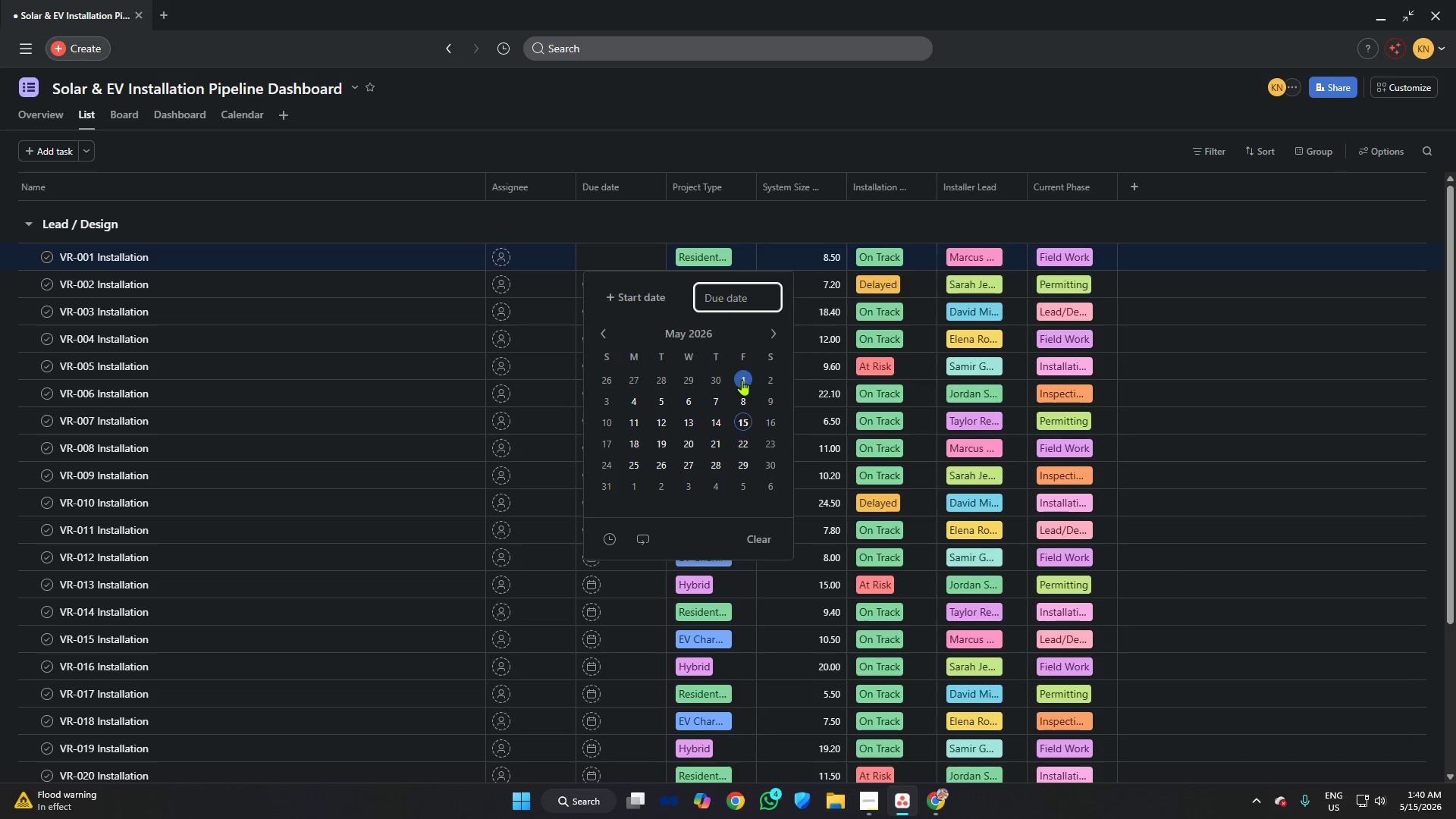 
left_click([742, 380])
 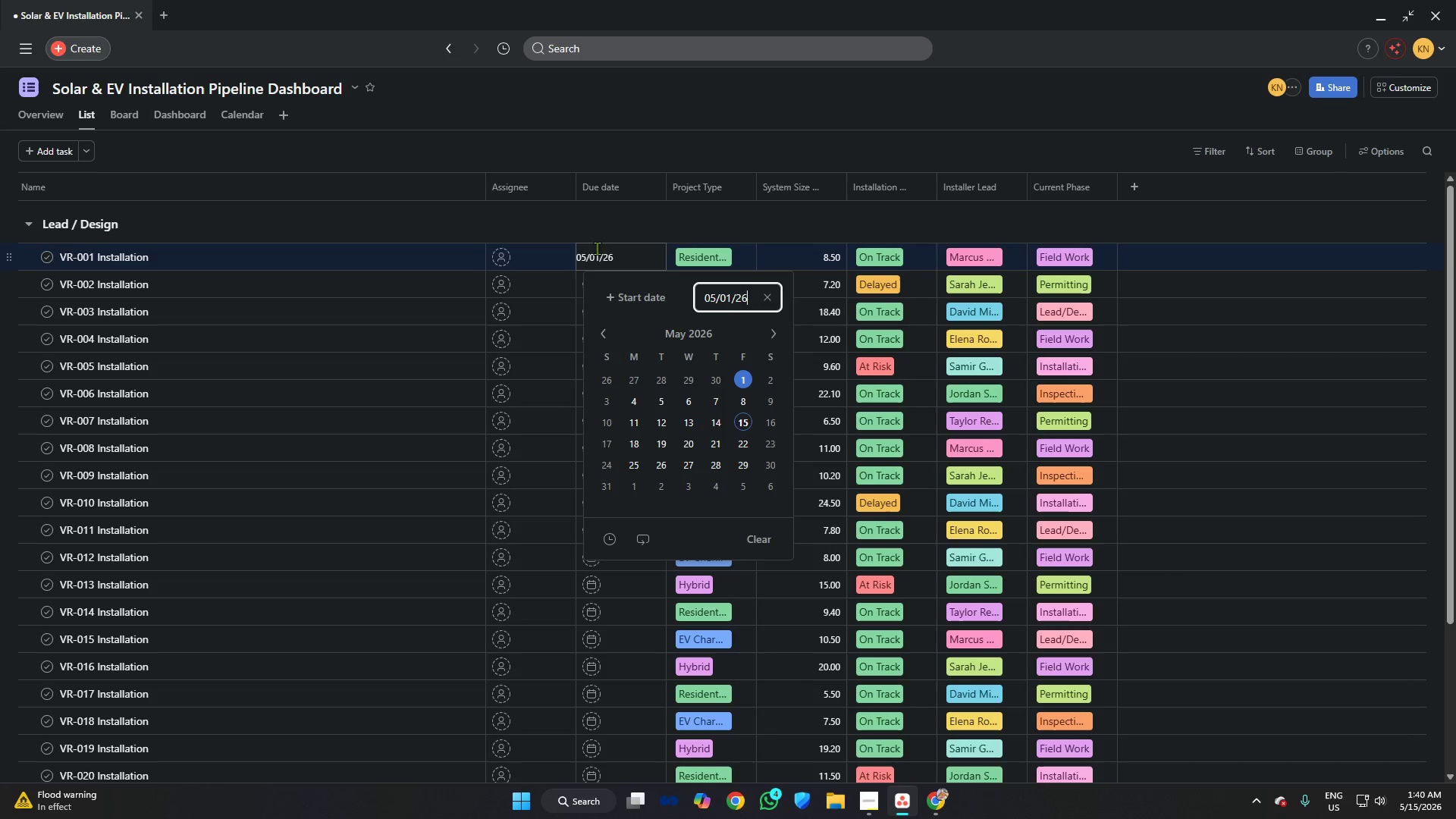 
left_click([599, 225])
 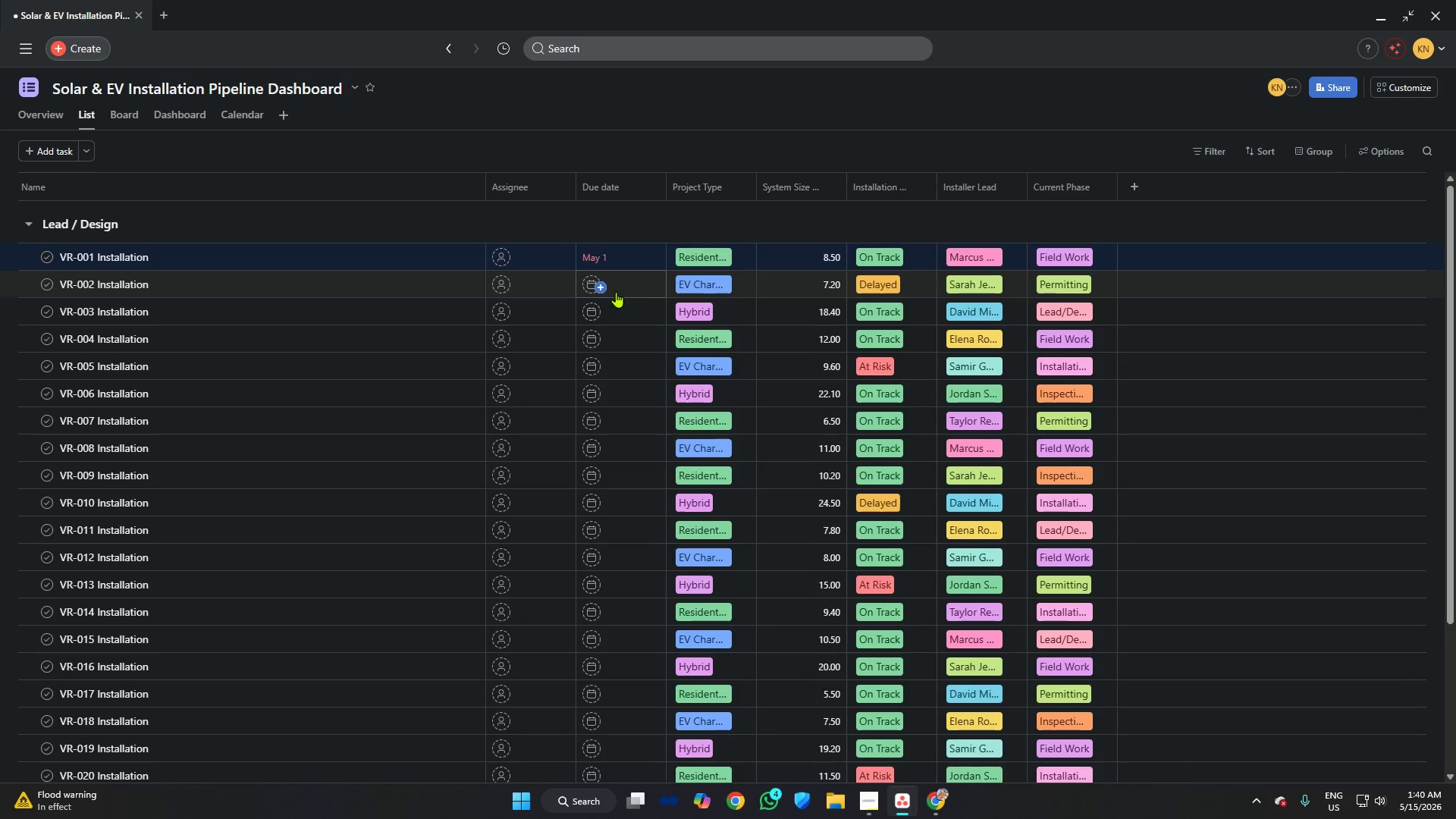 
left_click([616, 292])
 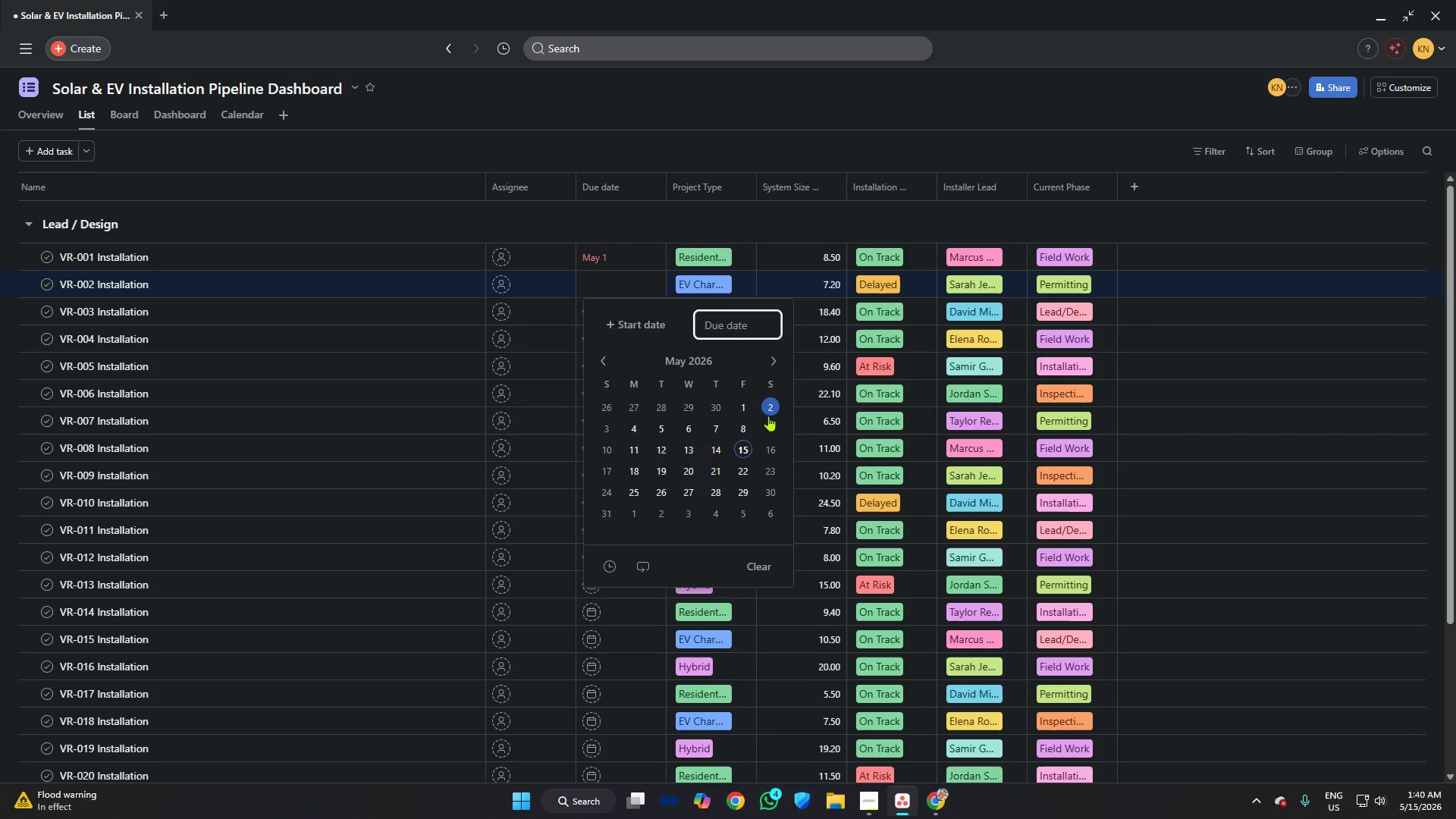 
left_click([769, 408])
 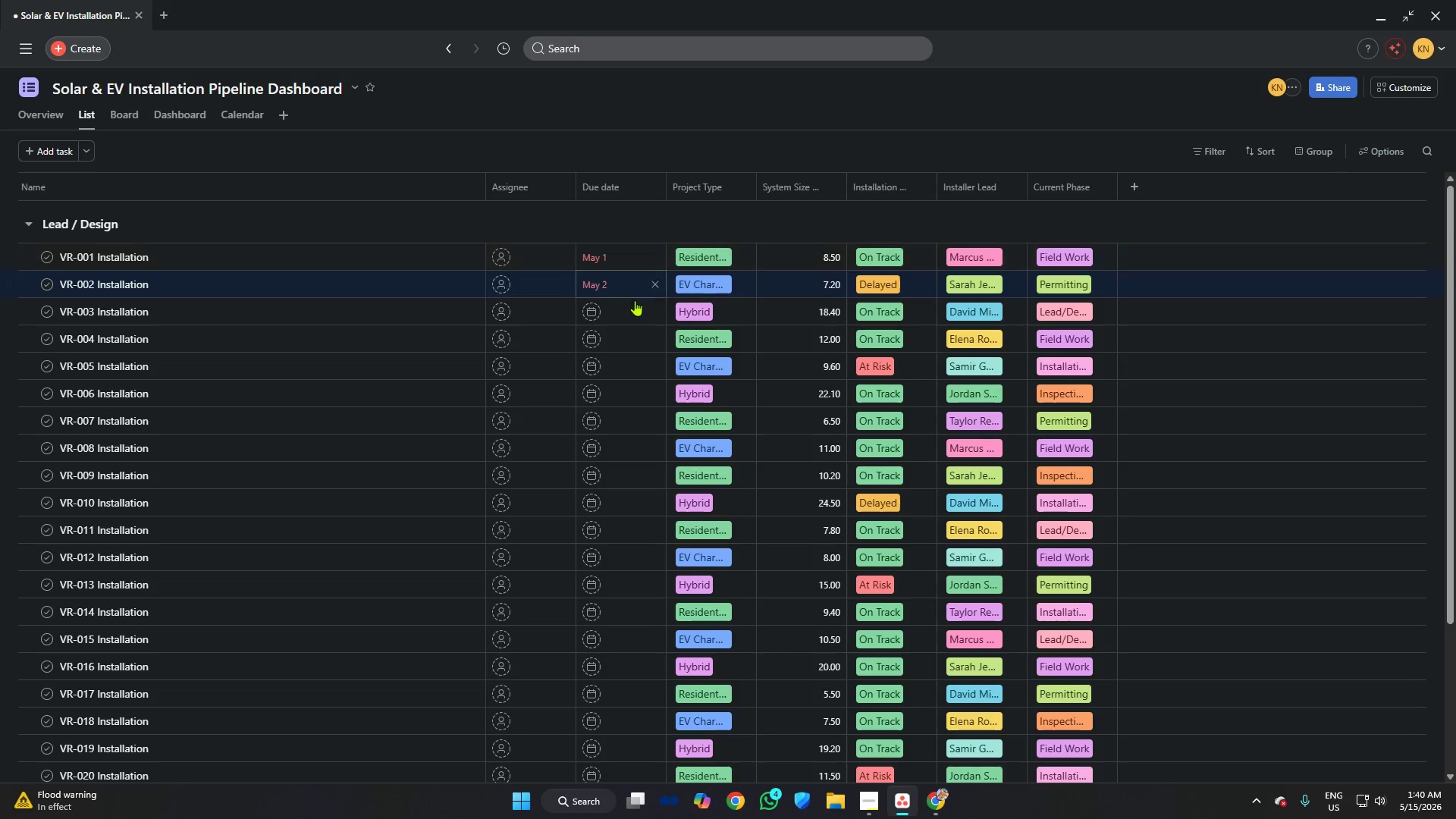 
left_click([620, 312])
 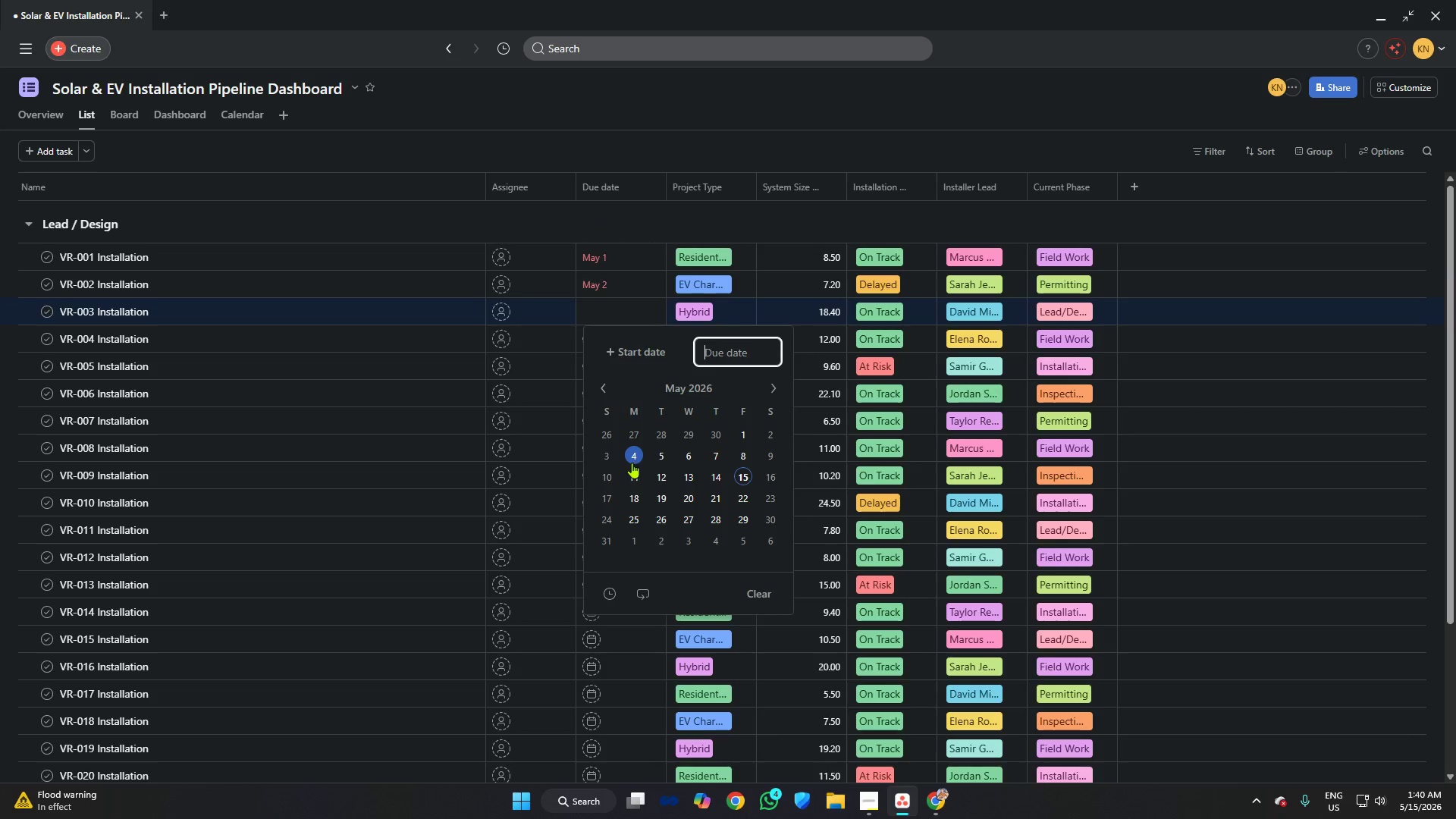 
left_click([608, 458])
 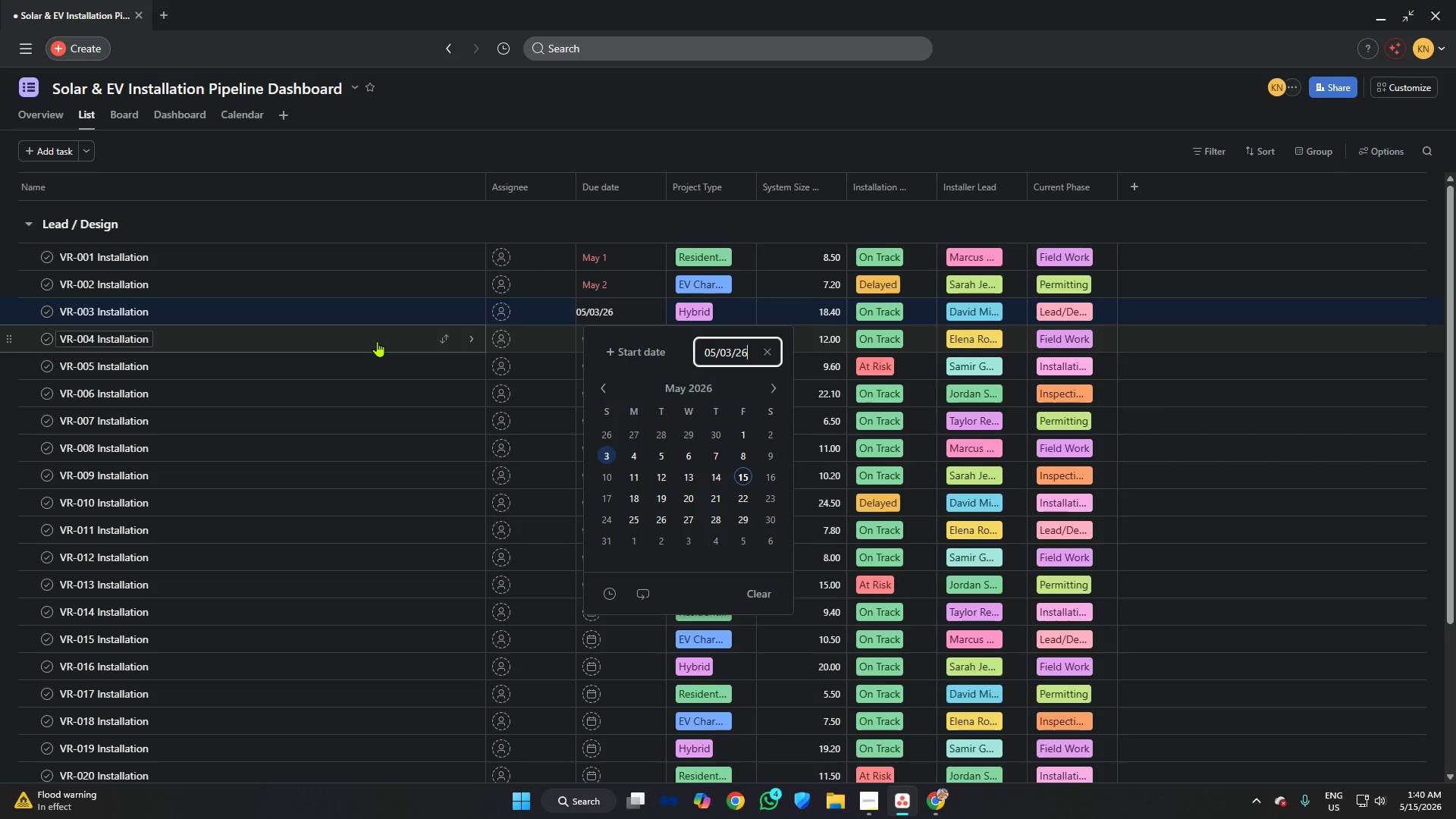 
left_click([377, 341])
 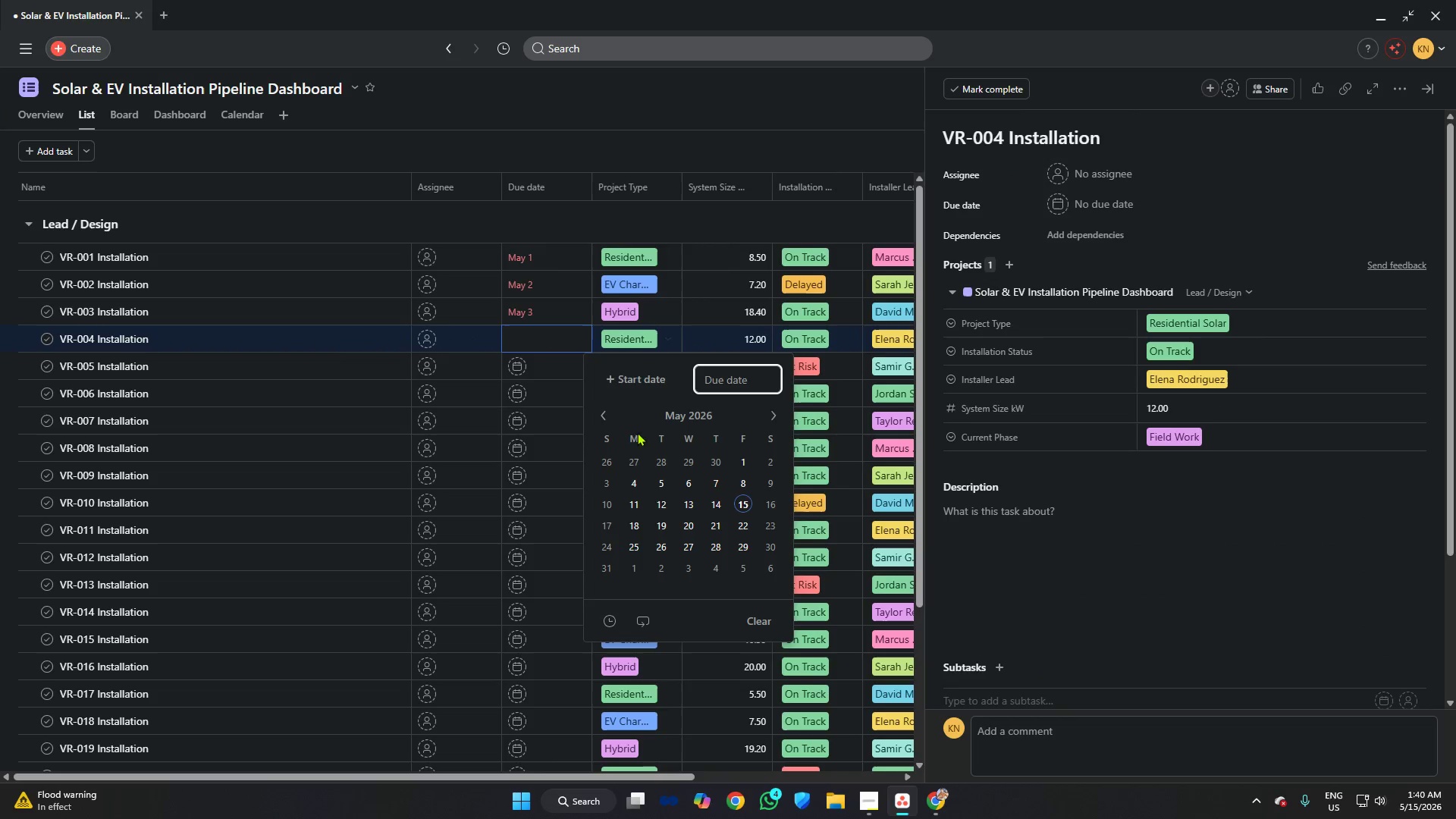 
left_click([638, 482])
 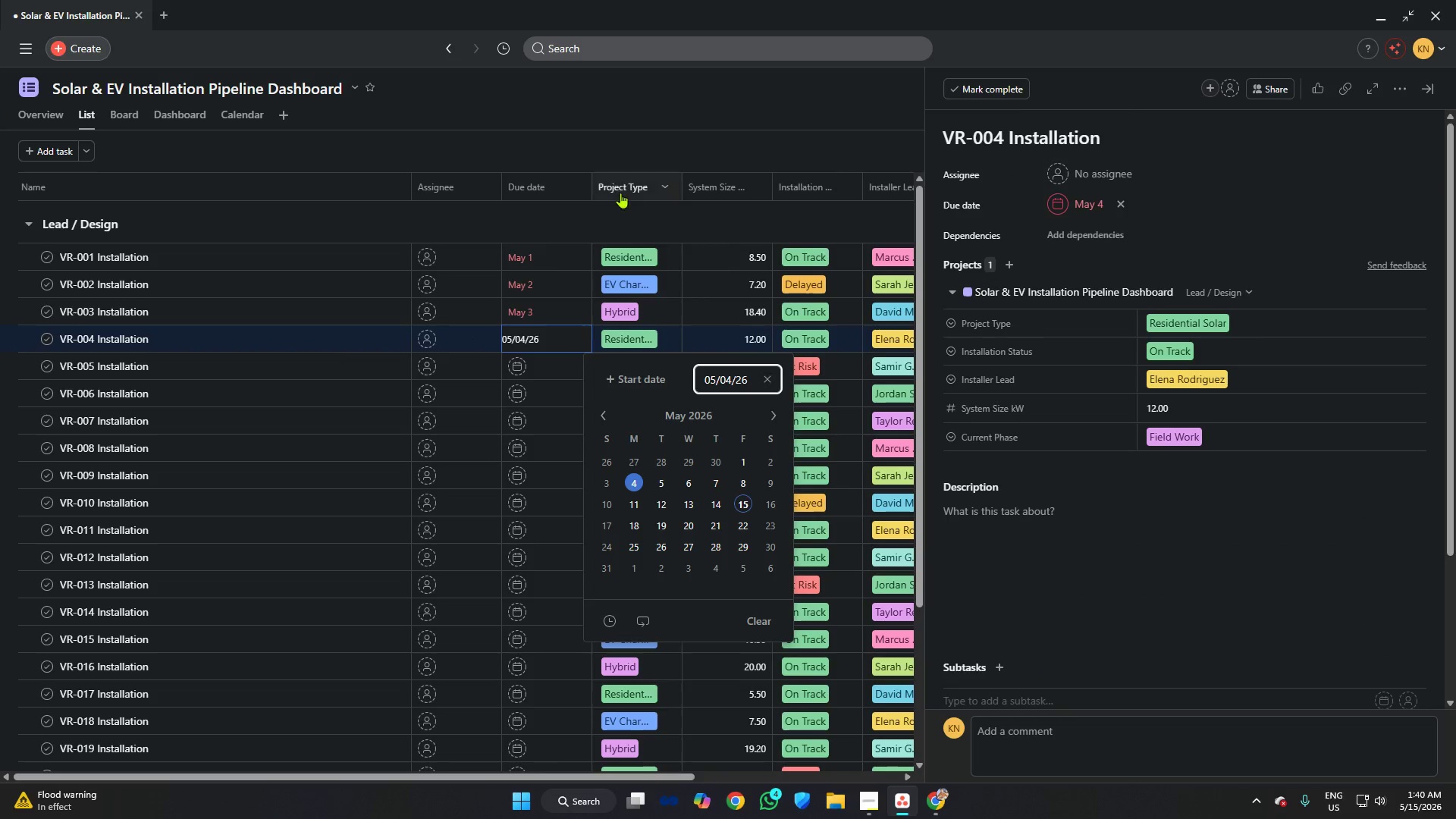 
left_click([621, 192])
 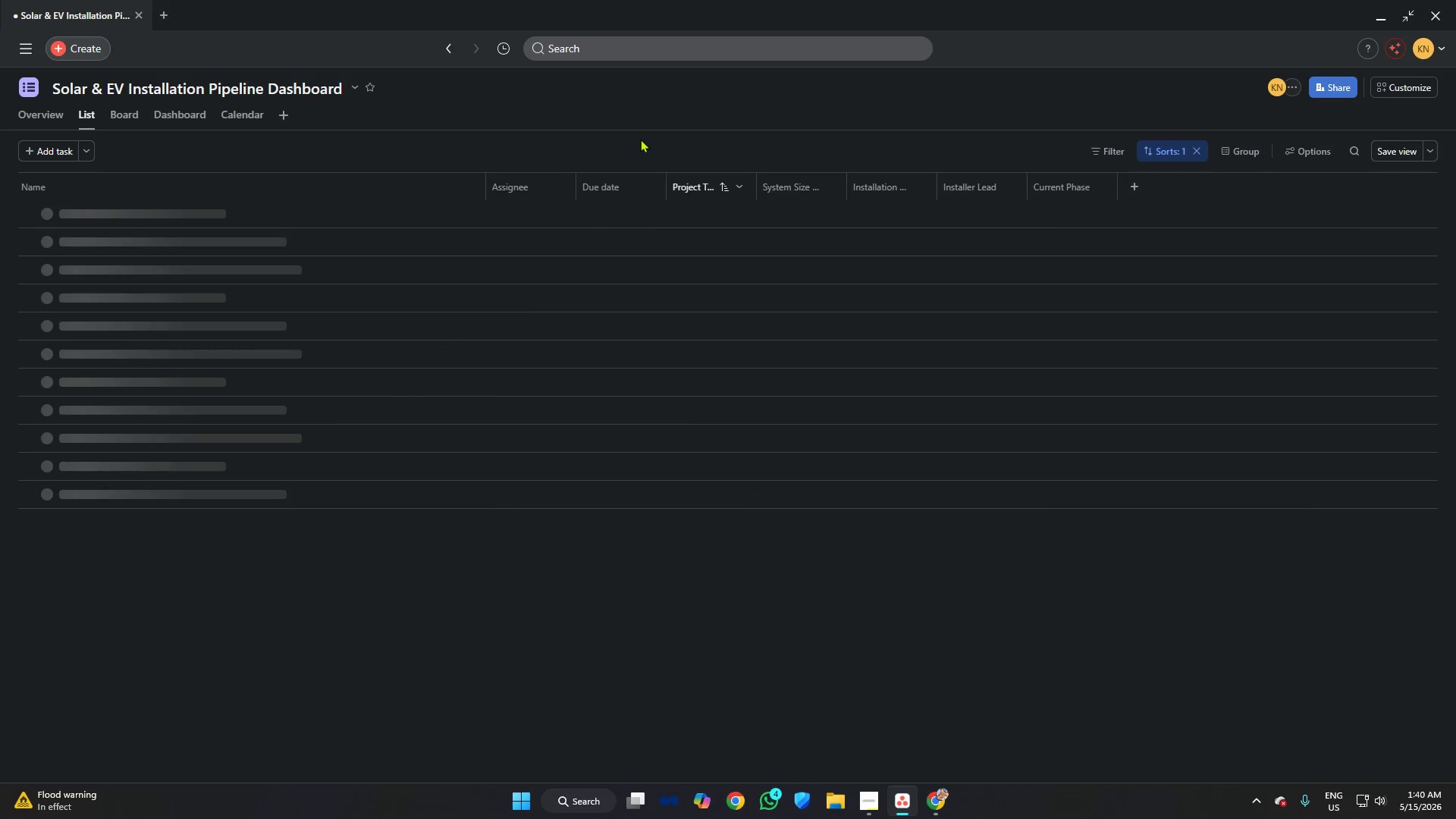 
left_click([647, 106])
 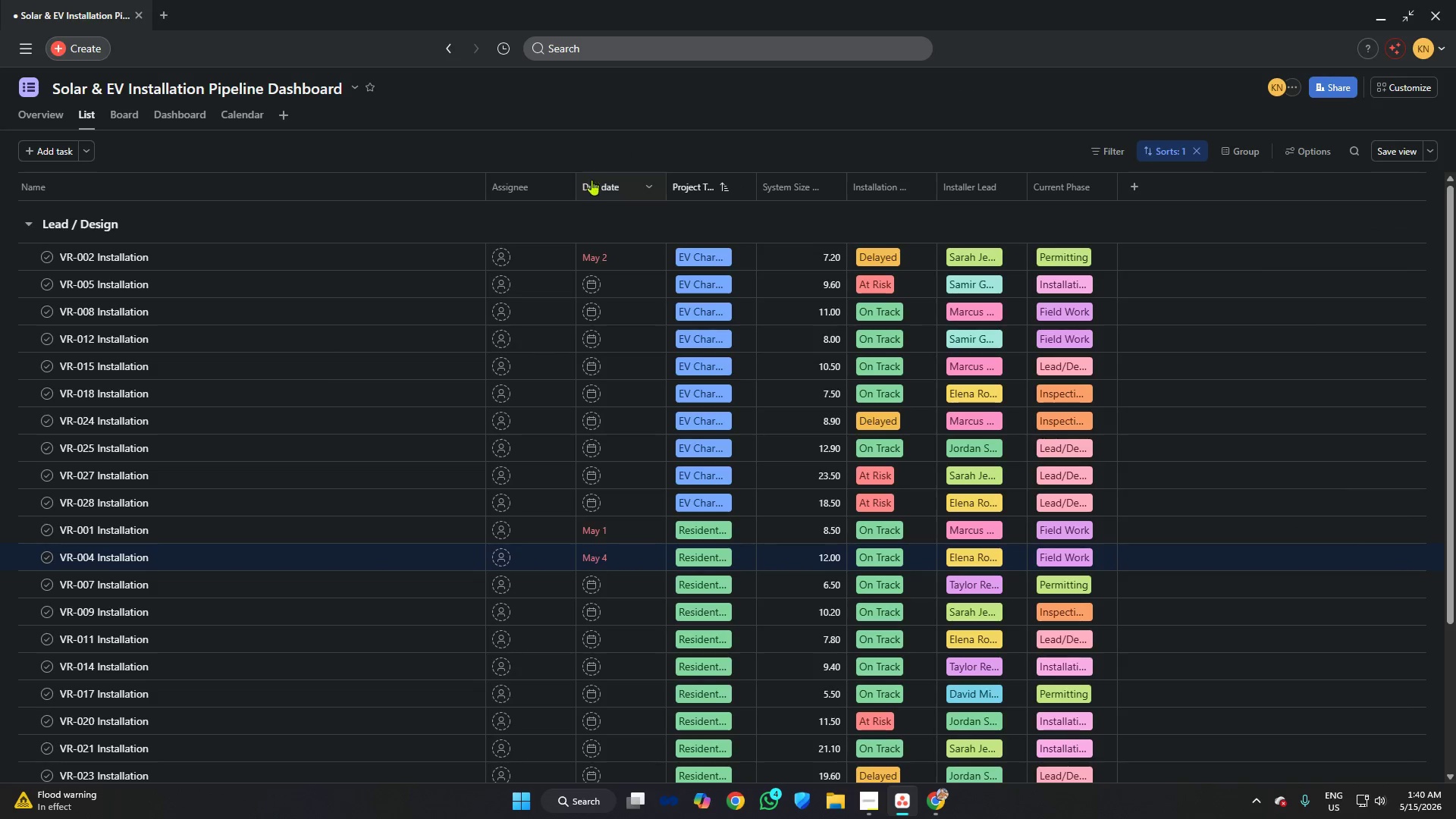 
mouse_move([603, 196])
 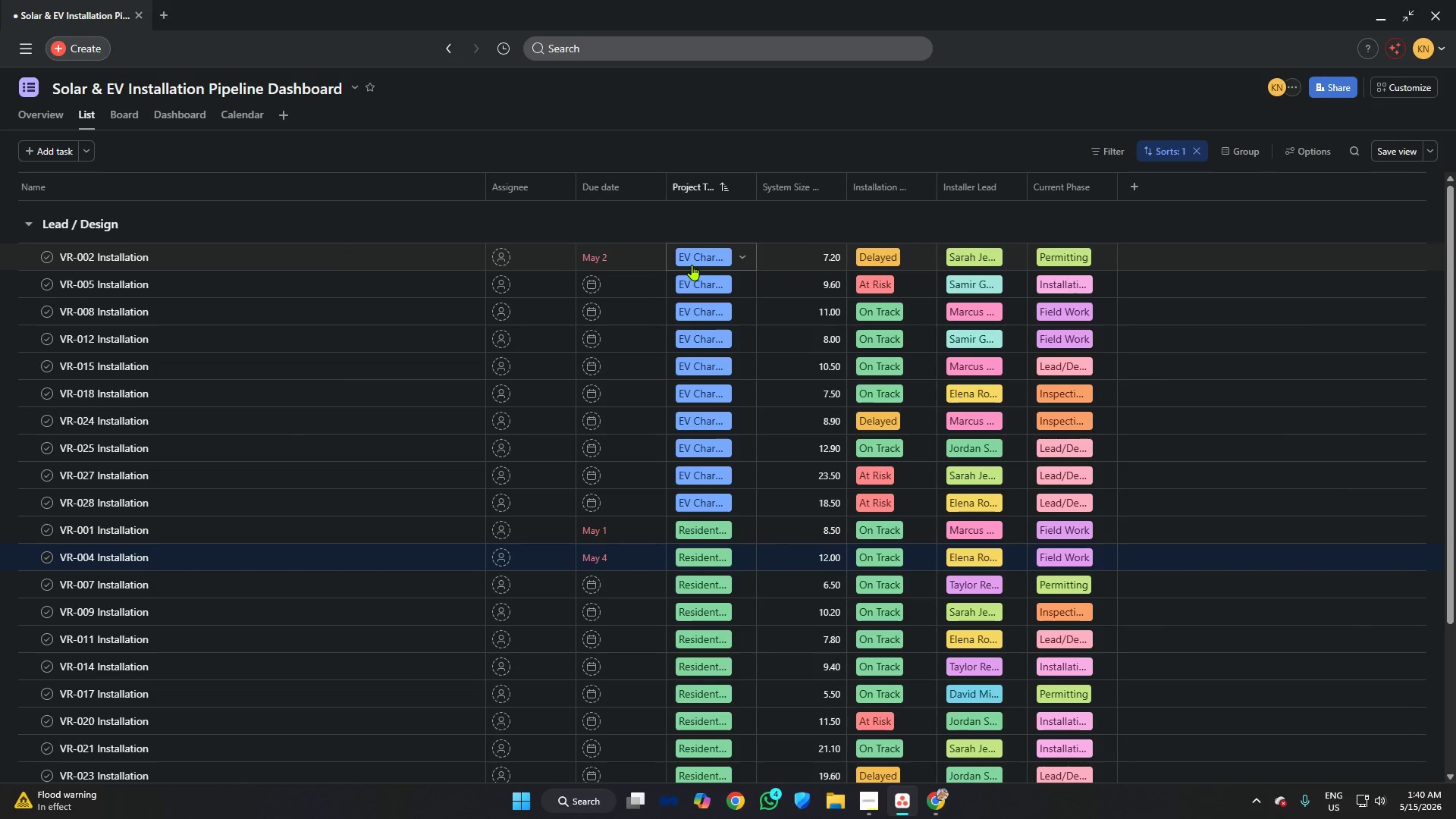 
scroll: coordinate [689, 265], scroll_direction: up, amount: 4.0
 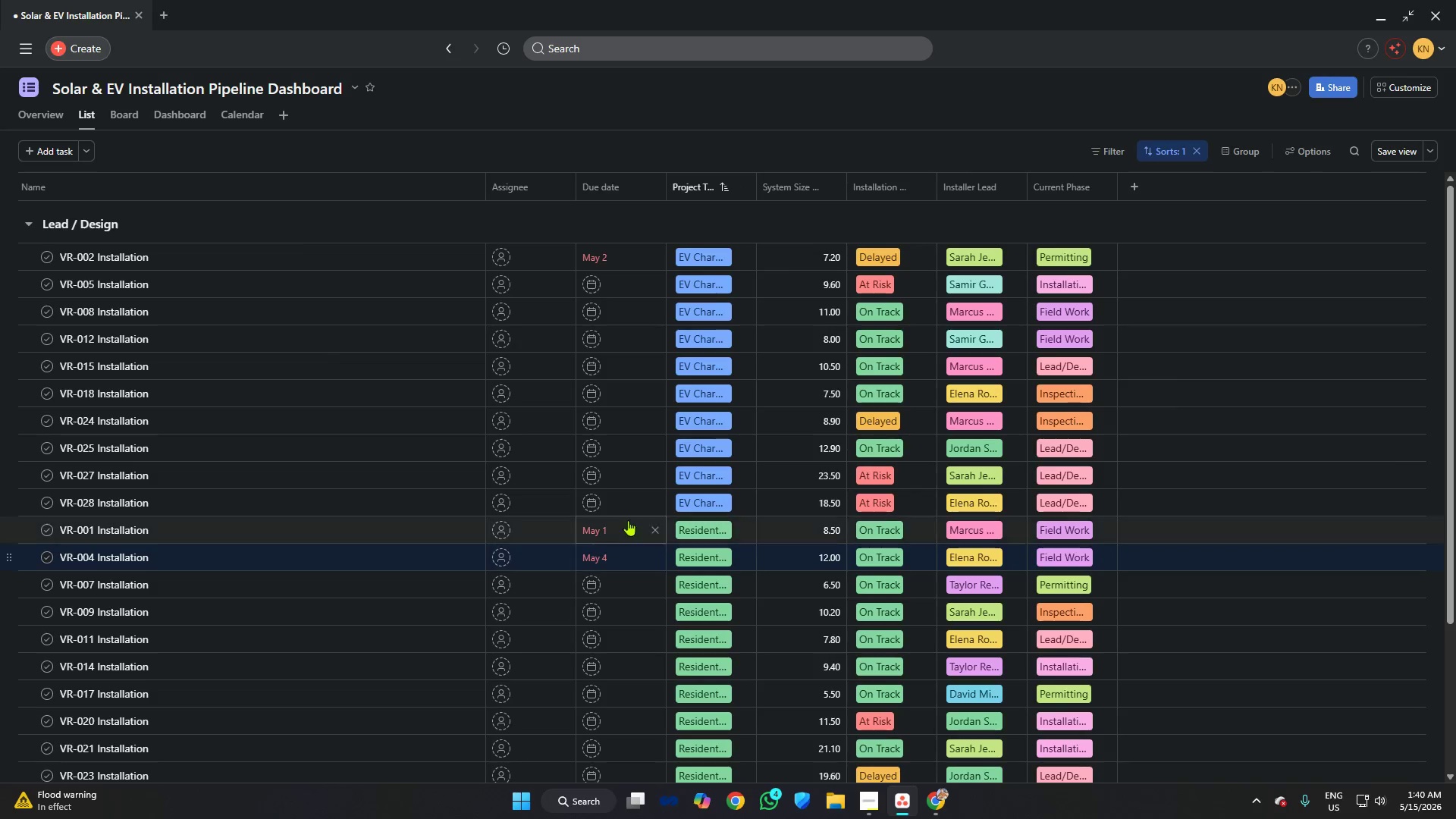 
mouse_move([589, 300])
 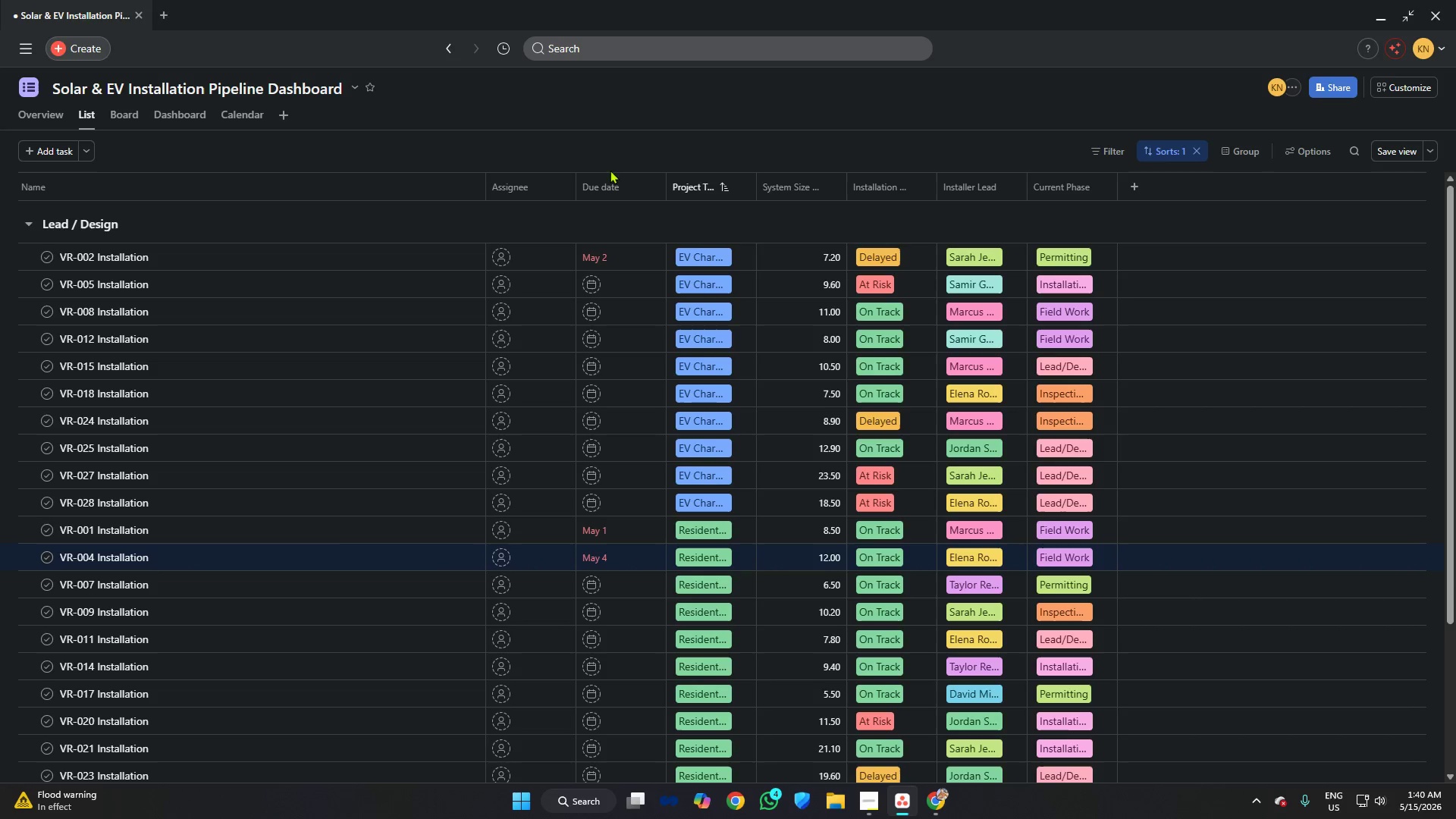 
mouse_move([633, 183])
 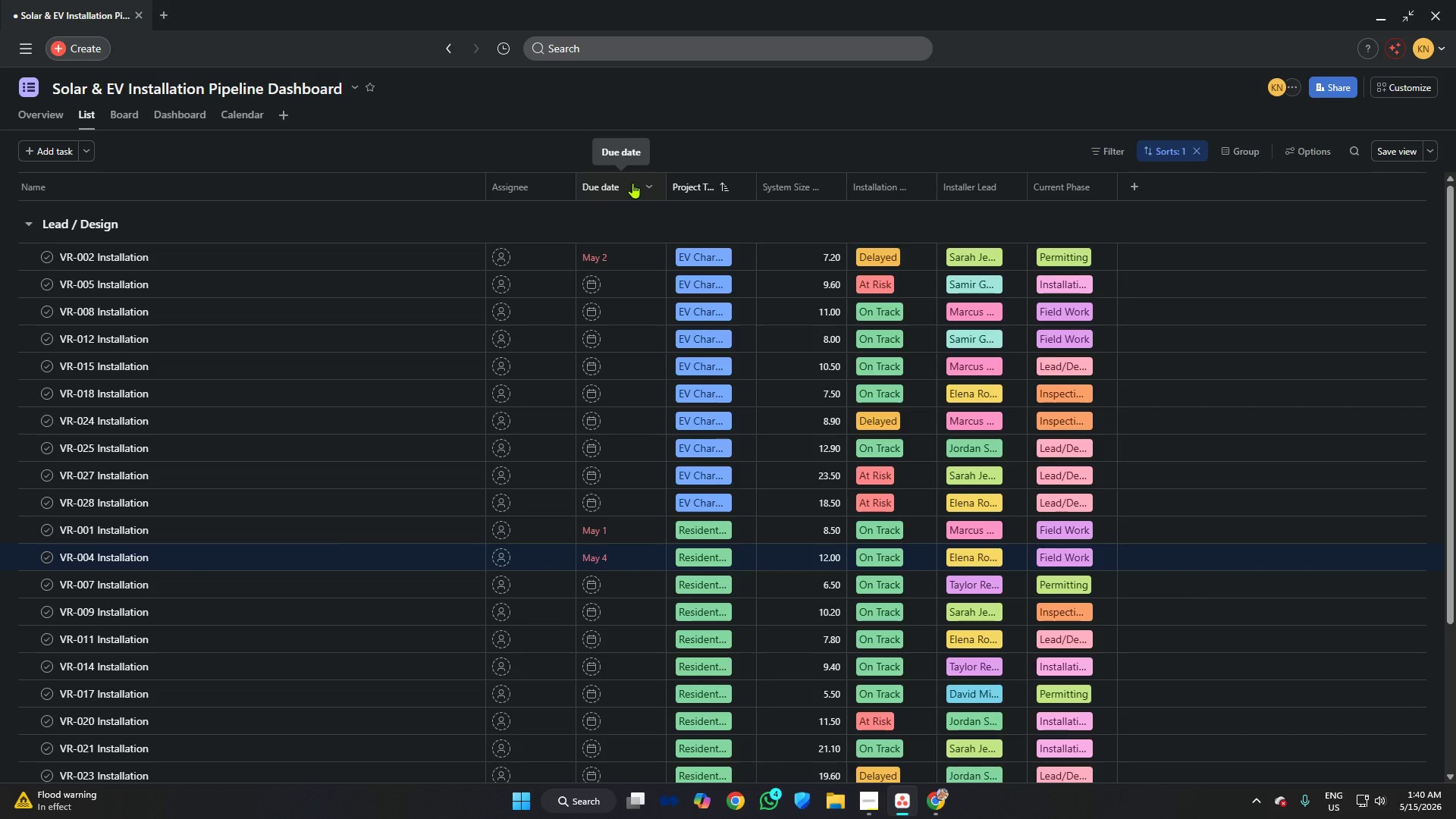 
left_click([632, 183])
 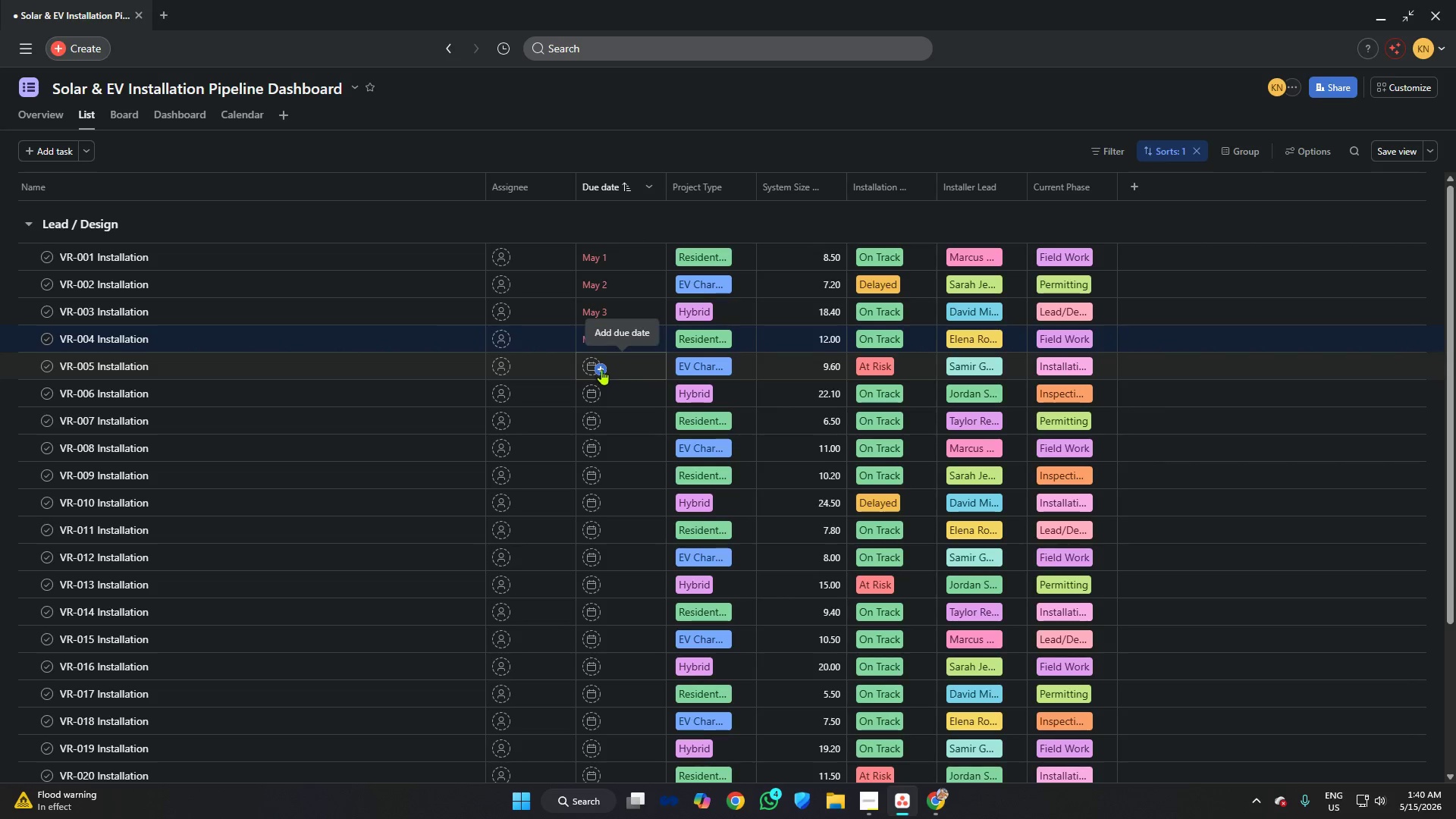 
left_click([601, 369])
 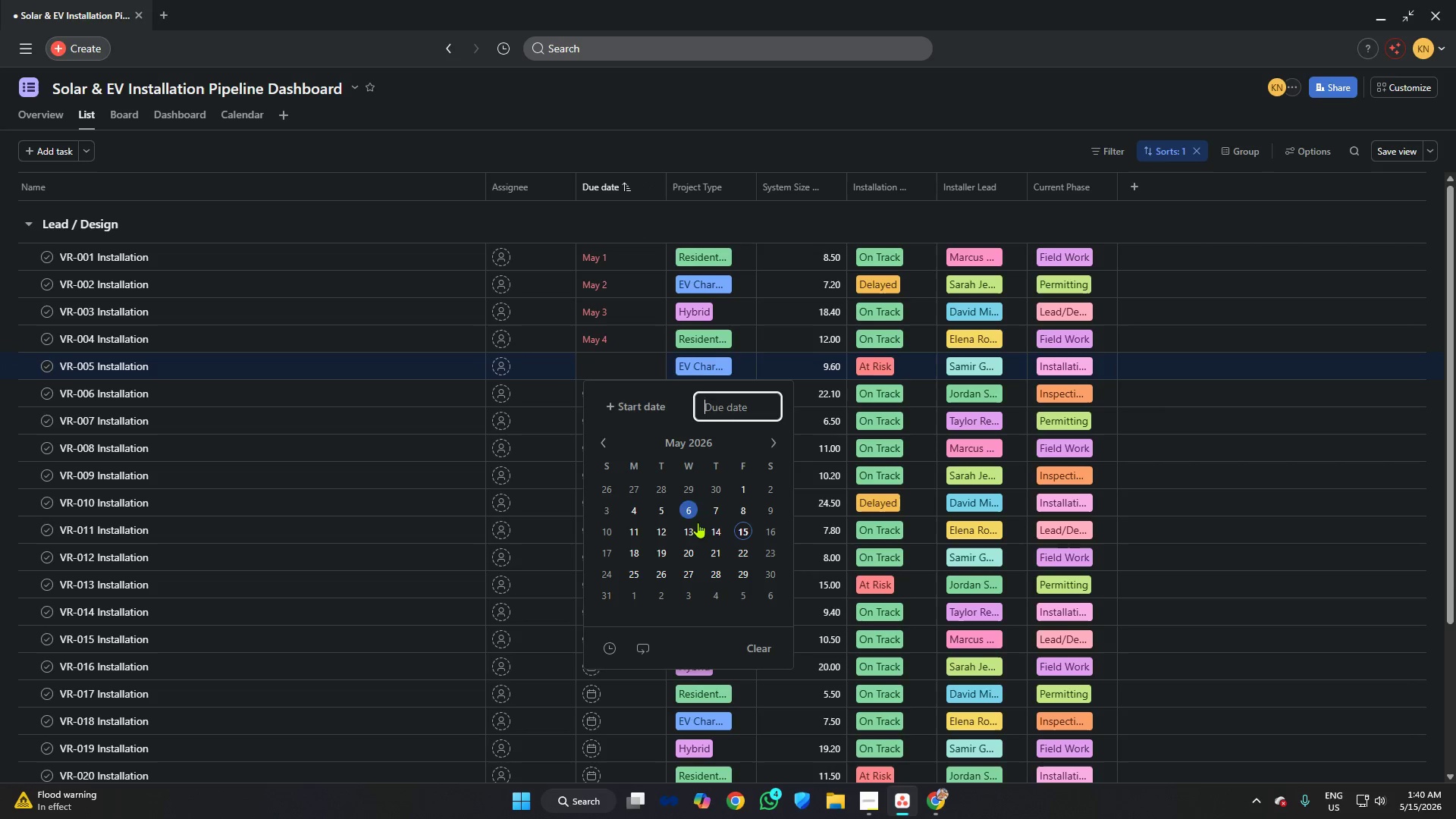 
left_click([668, 508])
 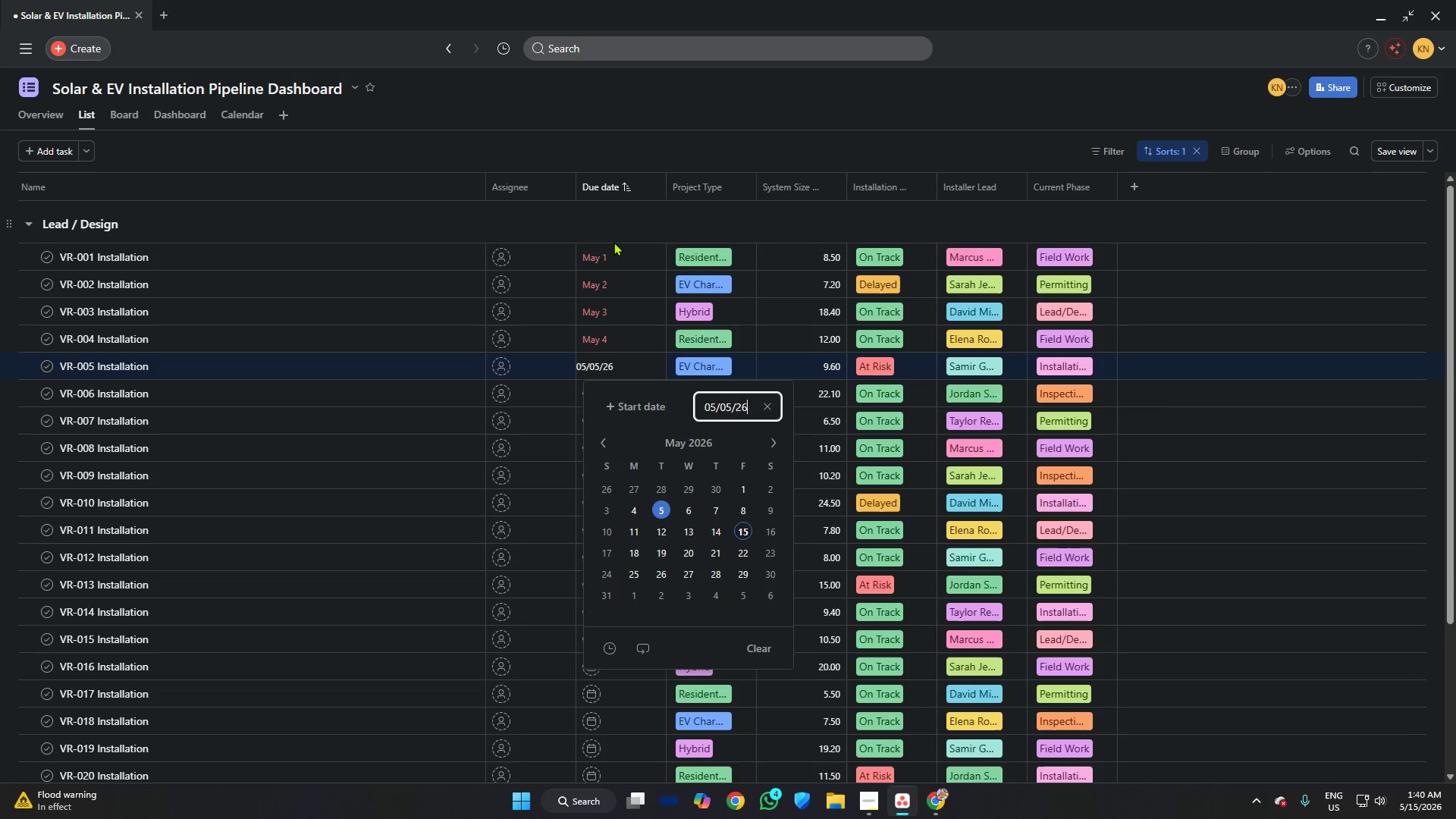 
left_click([614, 224])
 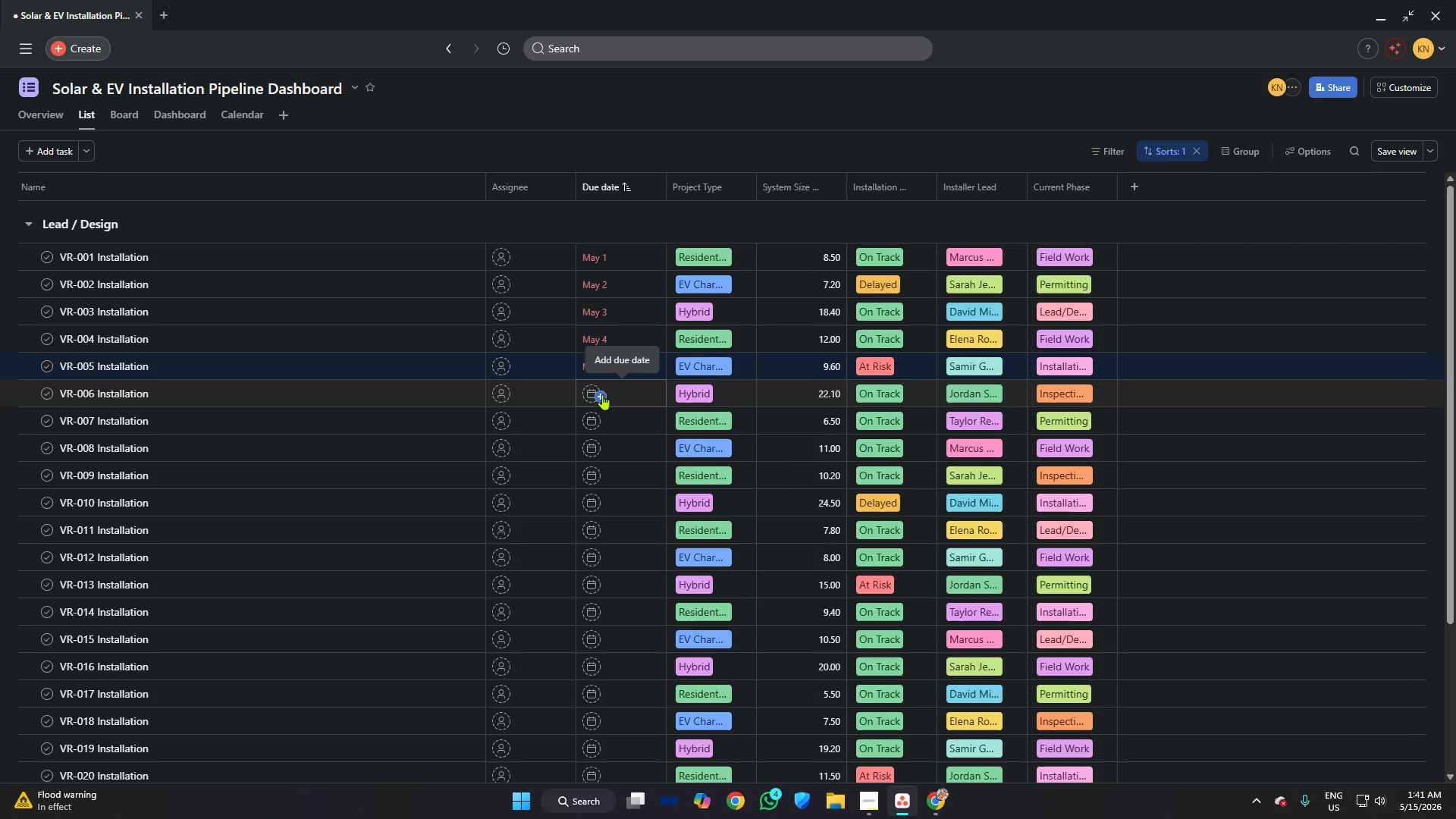 
left_click([602, 394])
 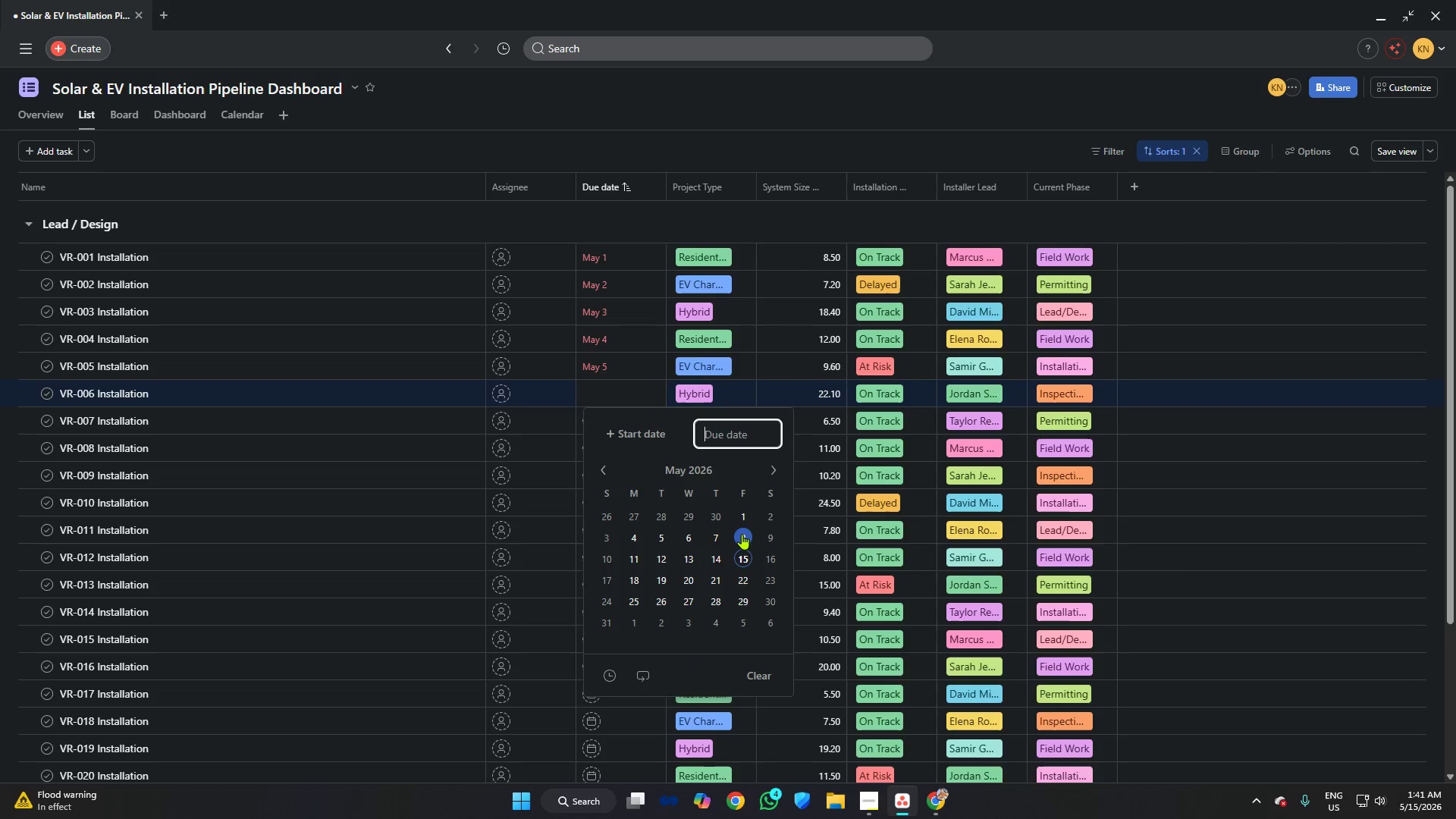 
left_click([688, 535])
 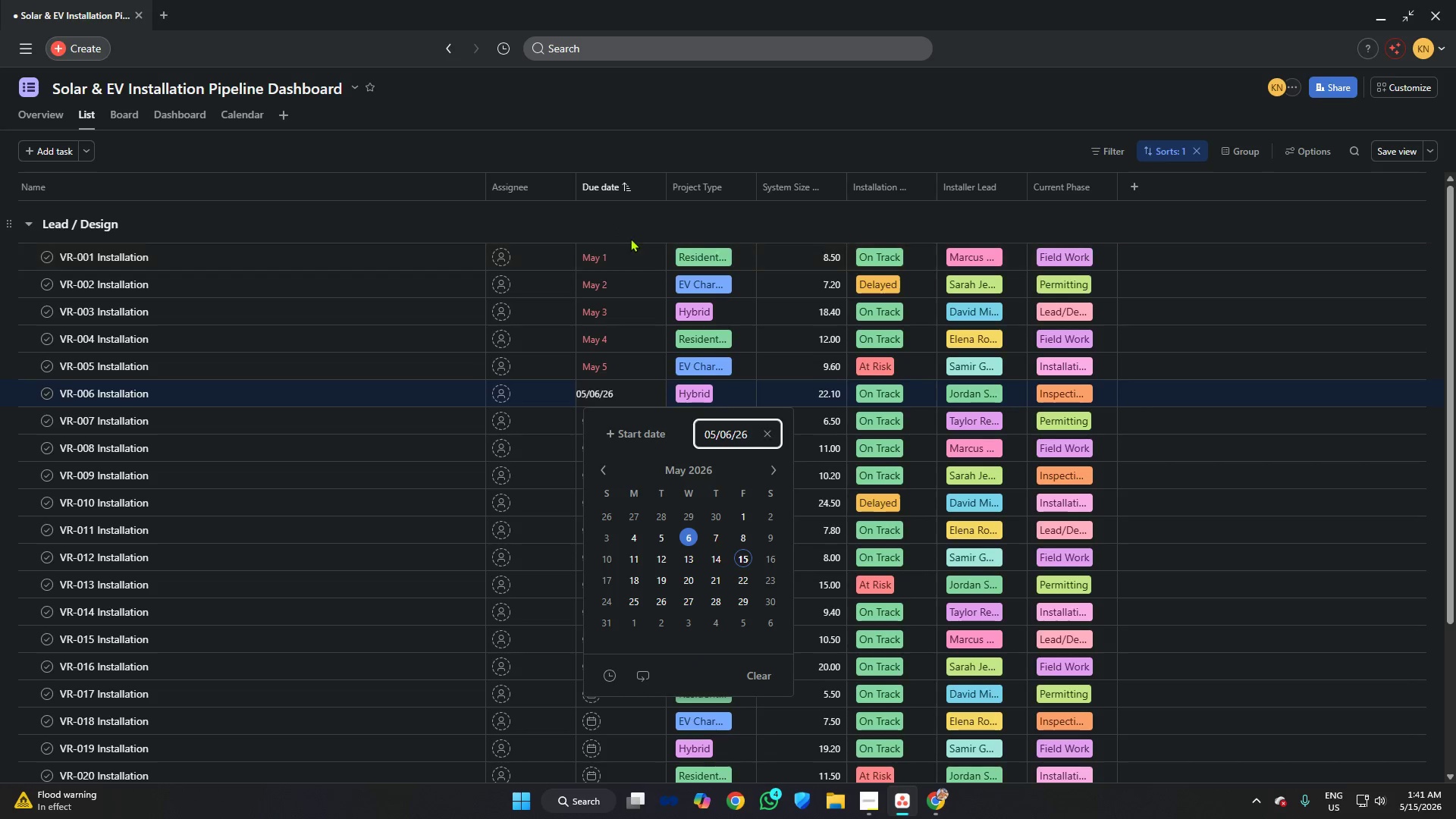 
left_click([628, 219])
 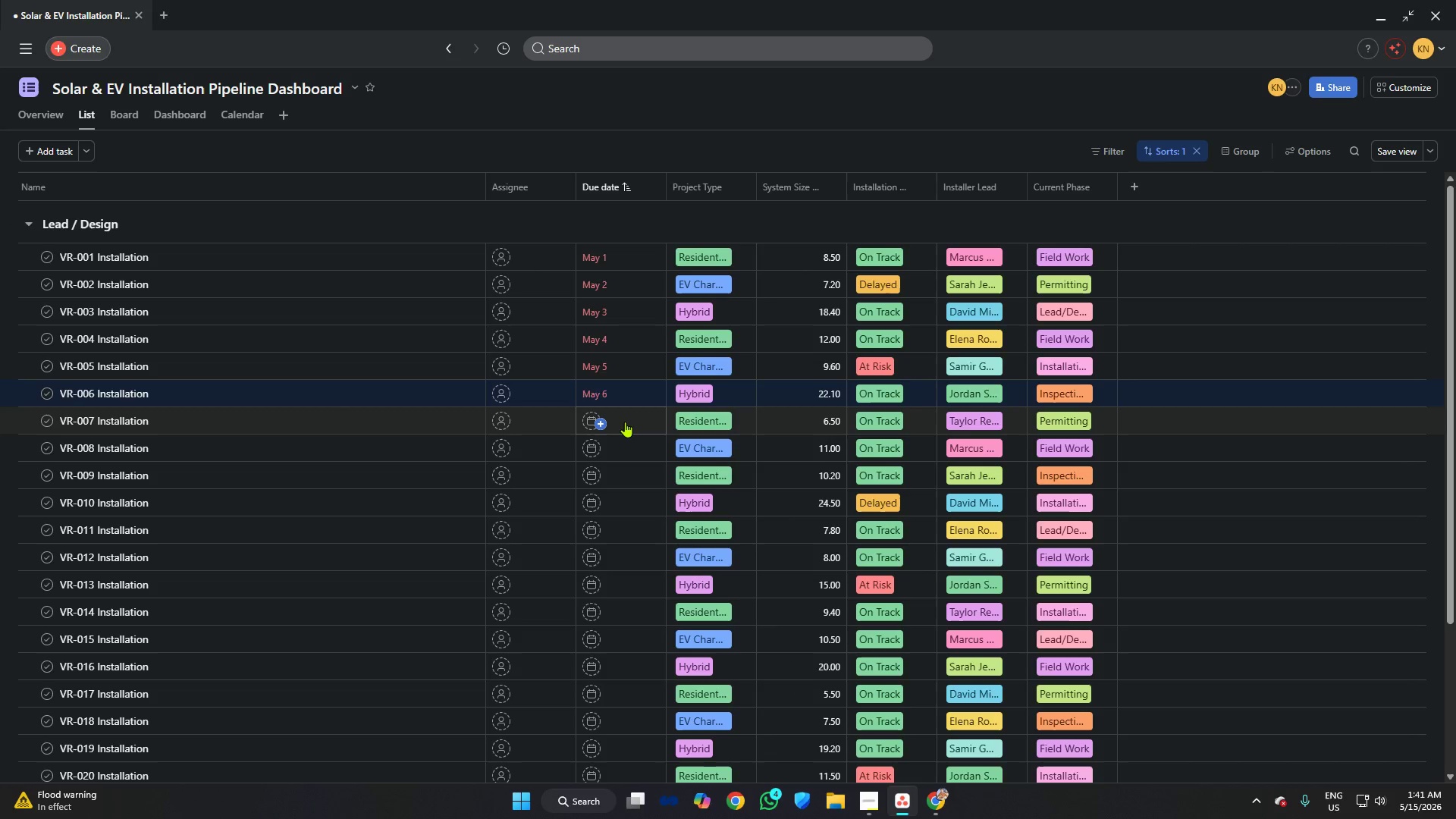 
left_click([625, 422])
 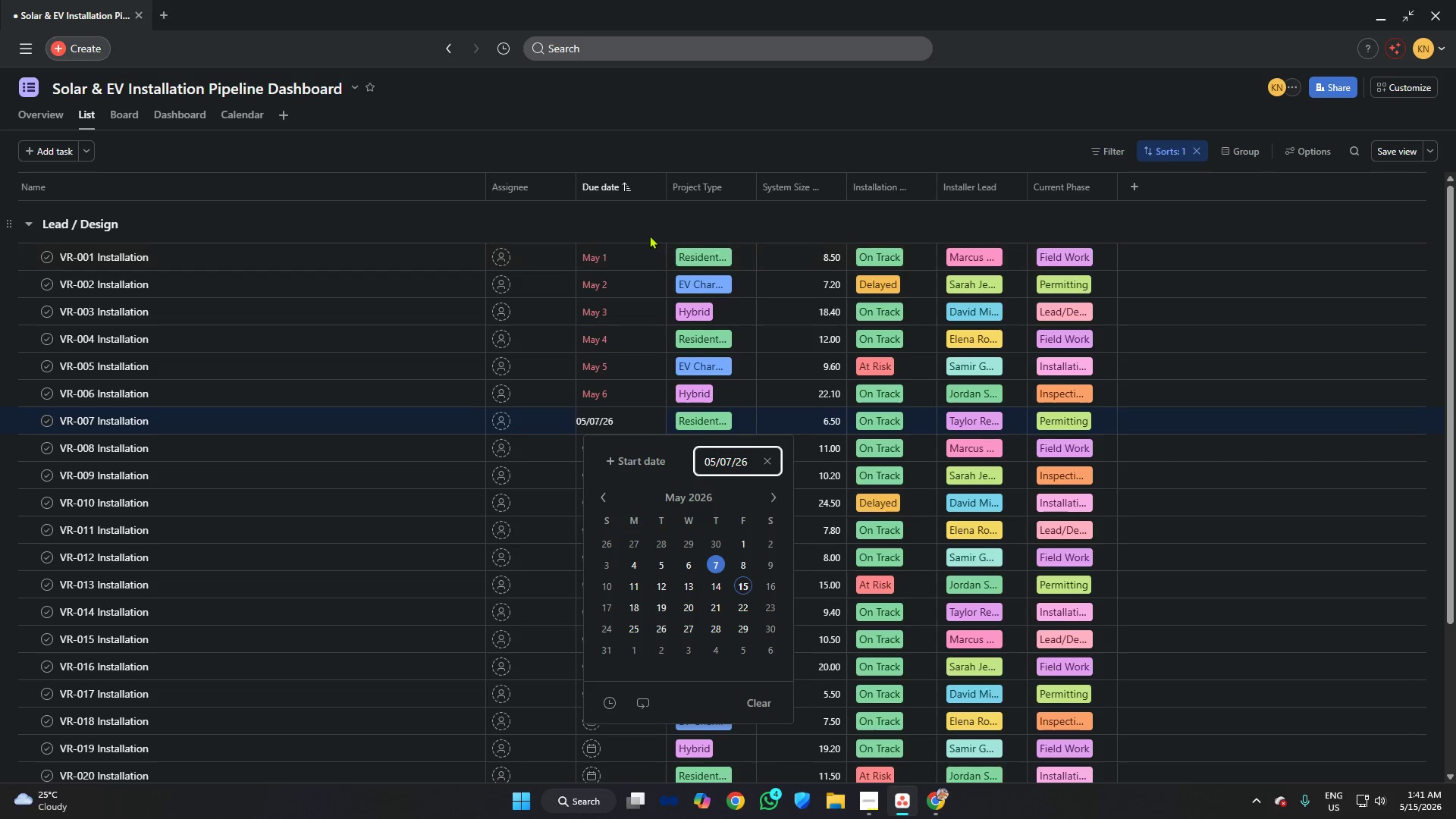 
scroll: coordinate [632, 268], scroll_direction: down, amount: 1.0
 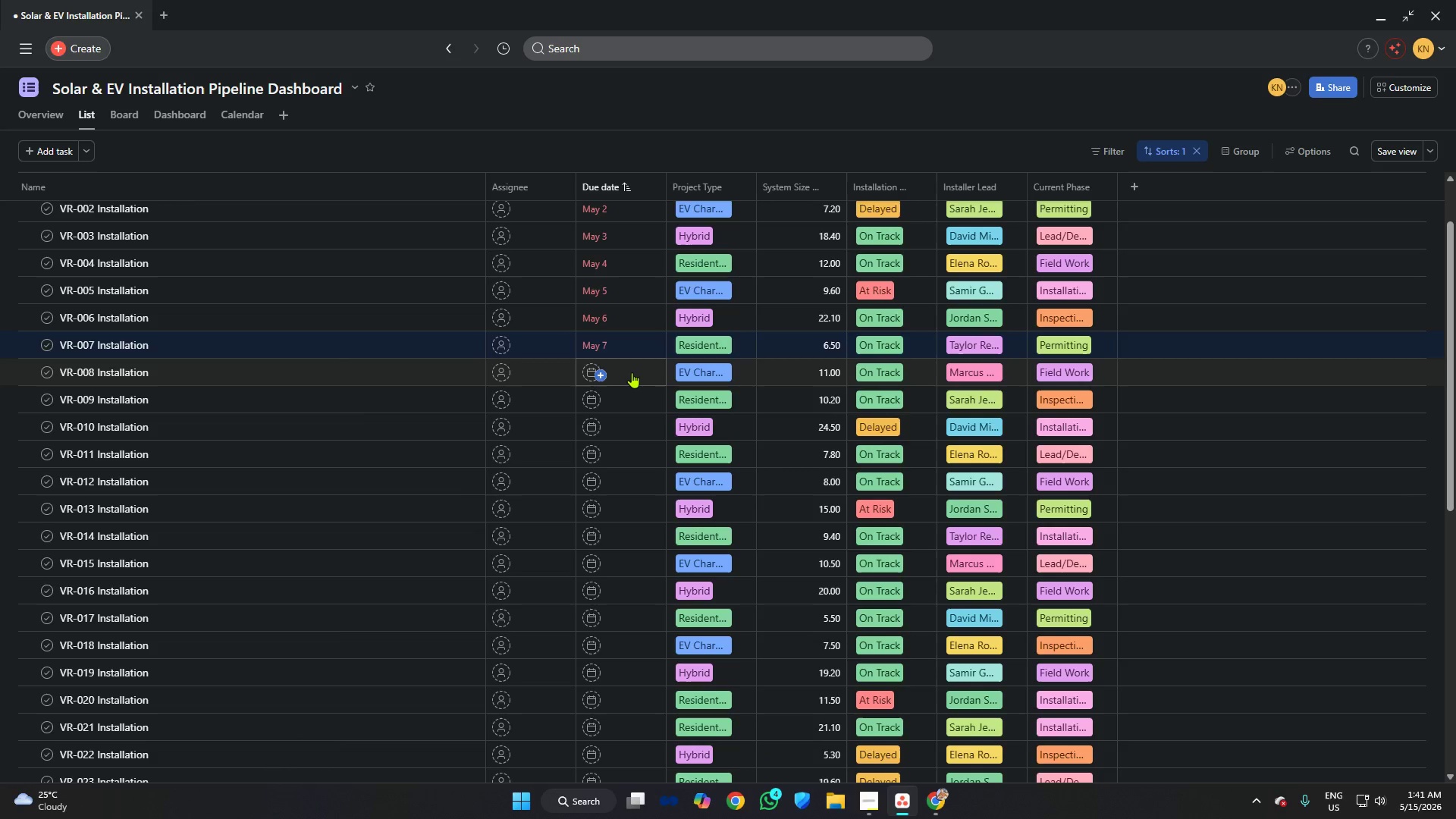 
left_click([631, 372])
 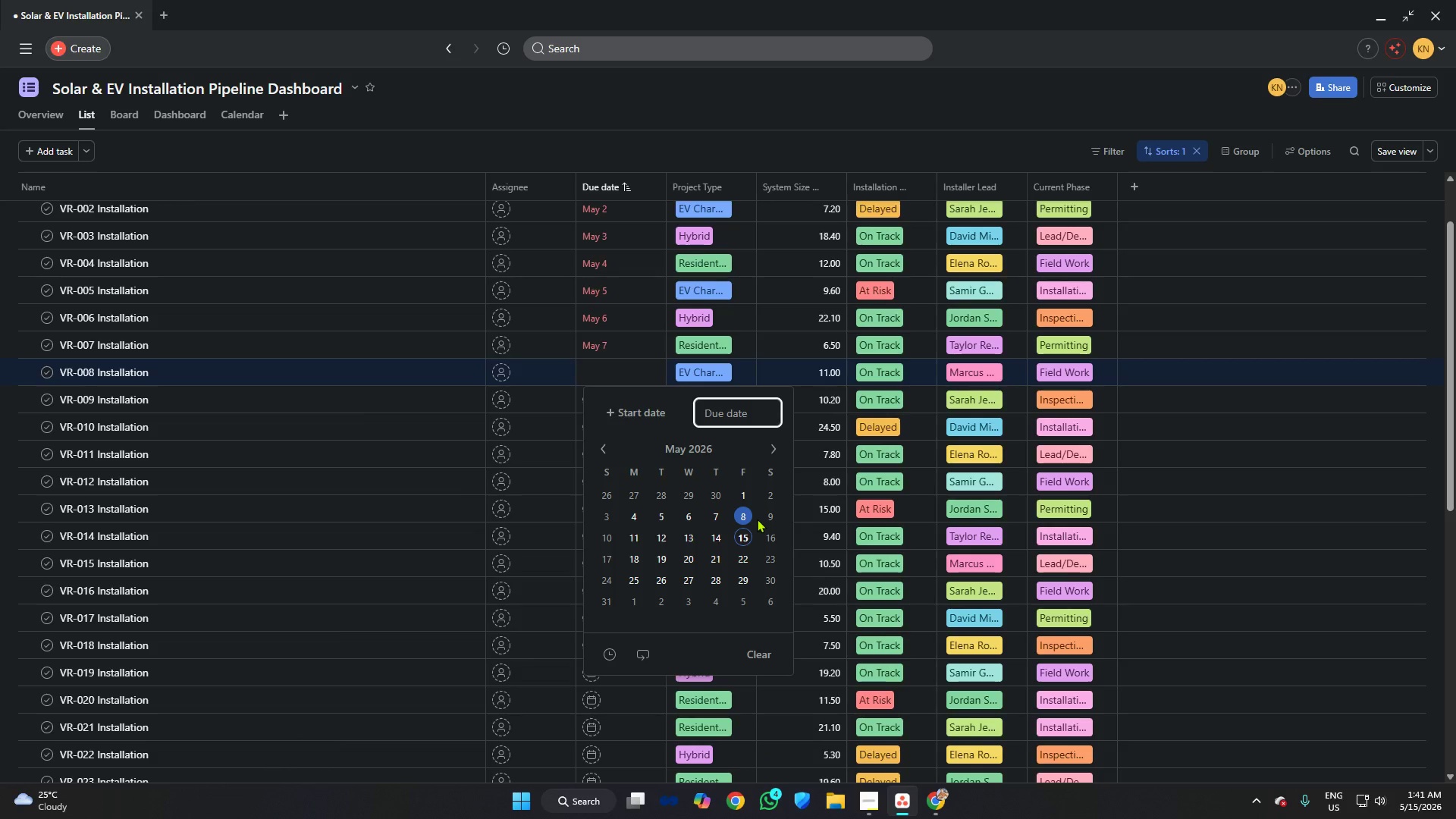 
left_click([758, 519])
 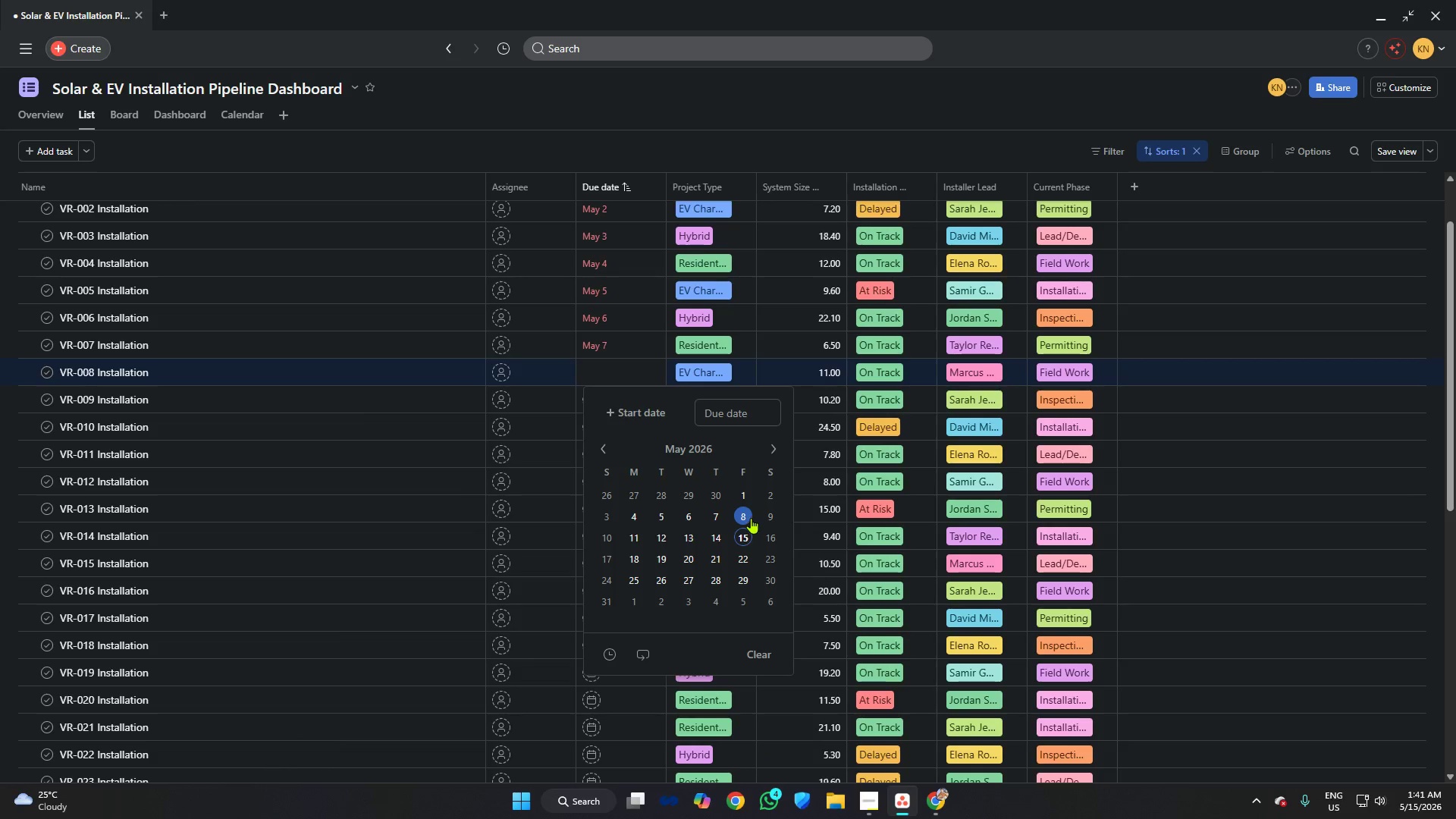 
left_click([749, 517])
 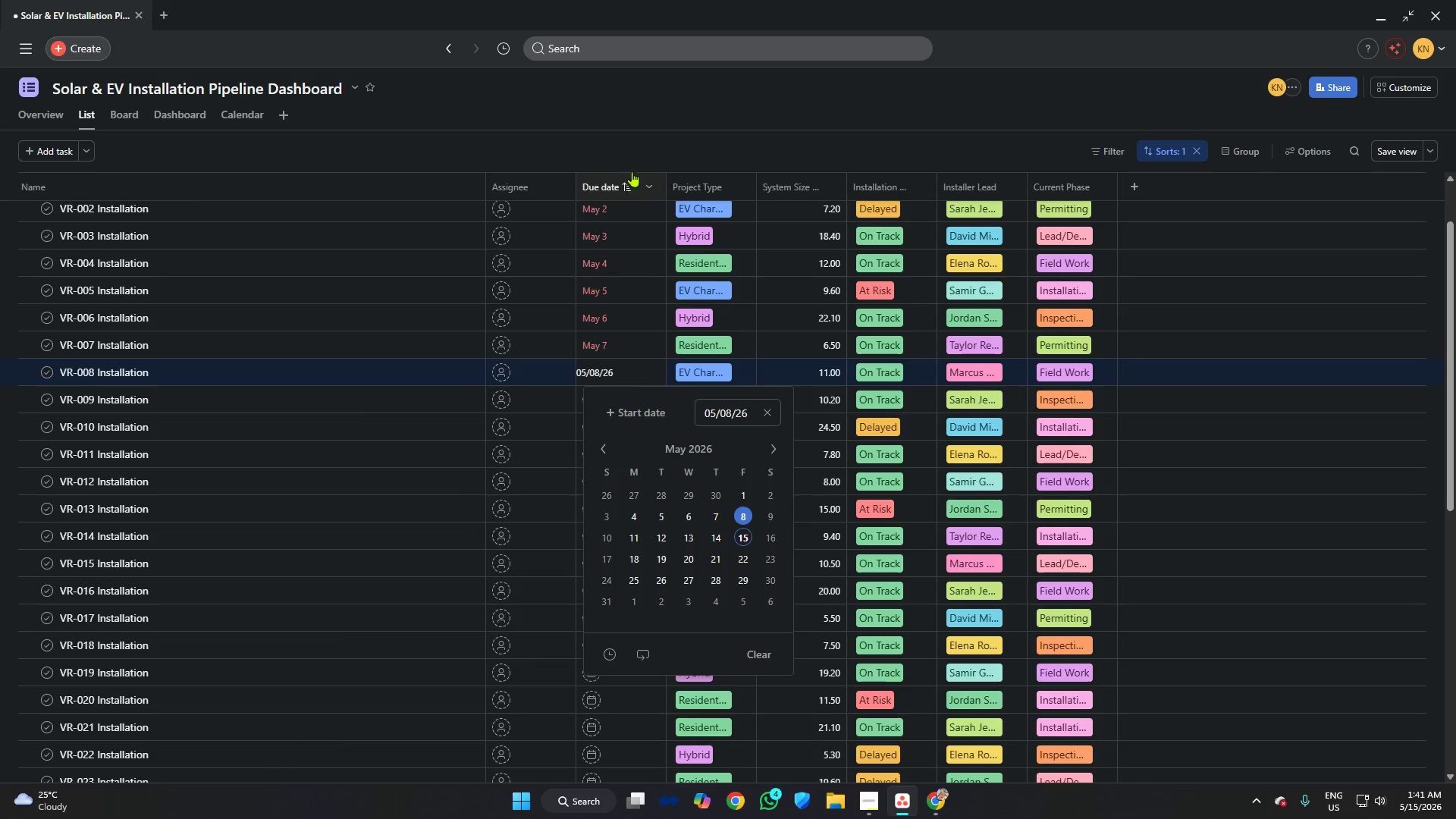 
left_click([632, 165])
 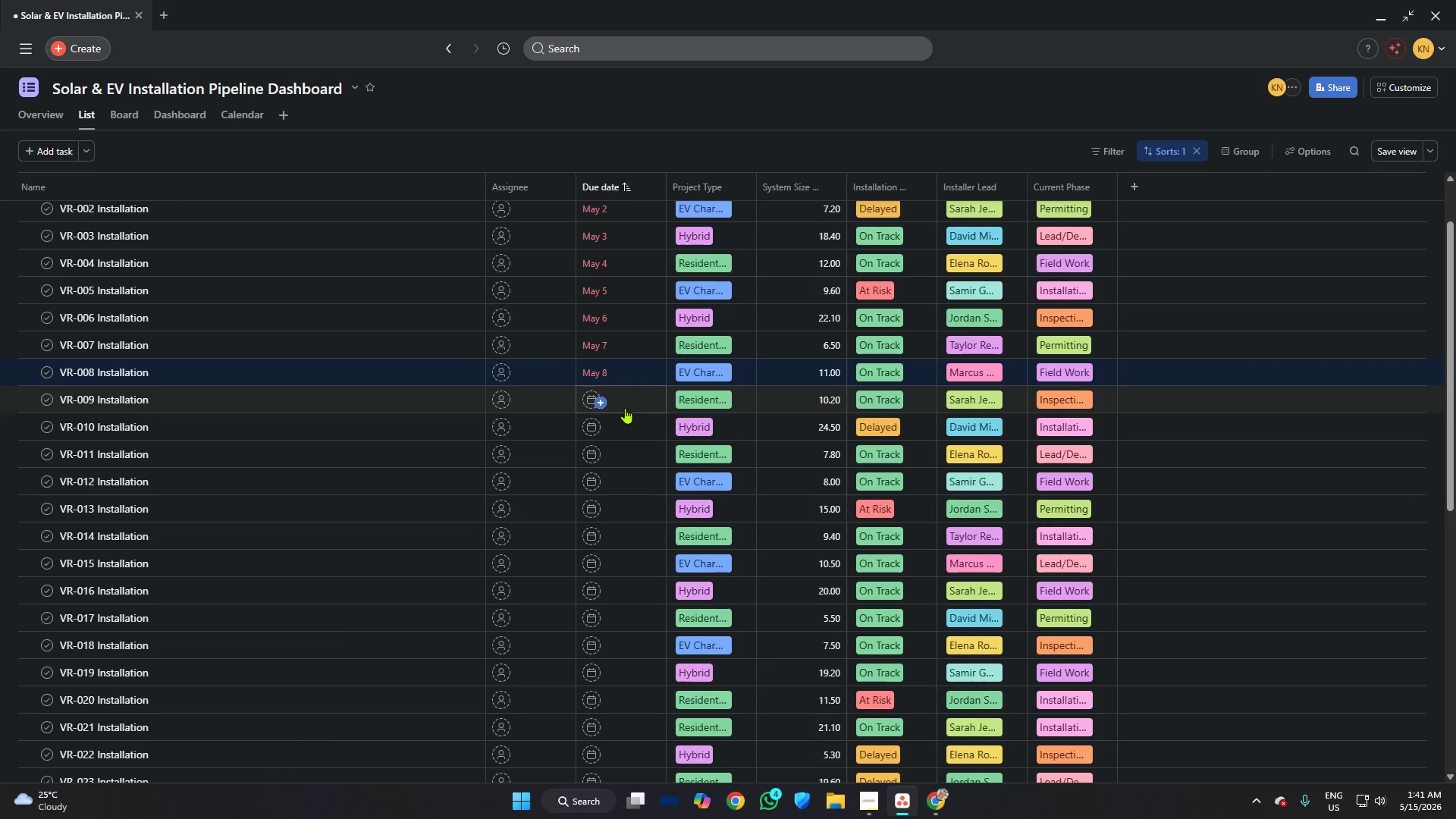 
left_click([625, 408])
 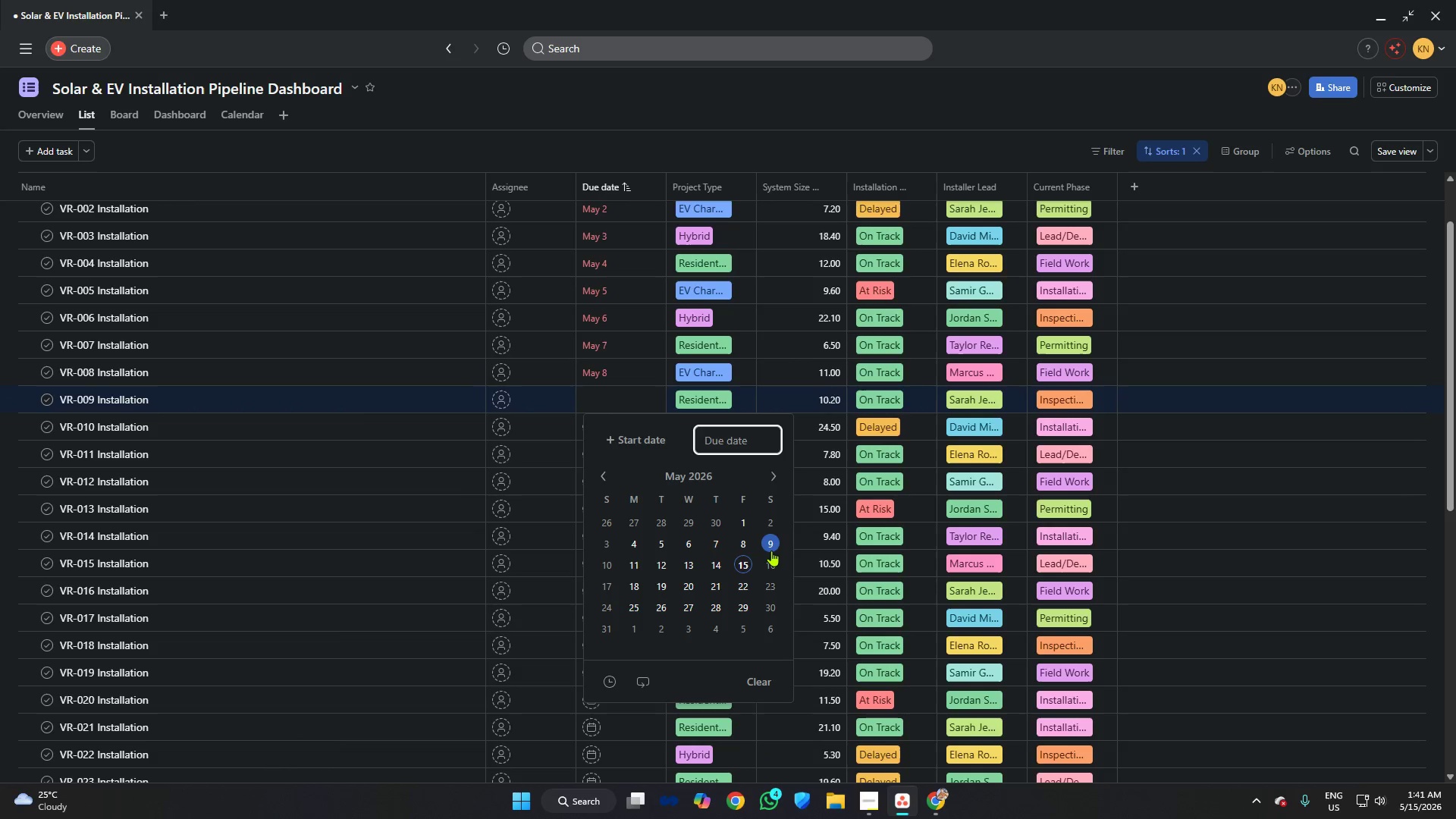 
left_click([771, 551])
 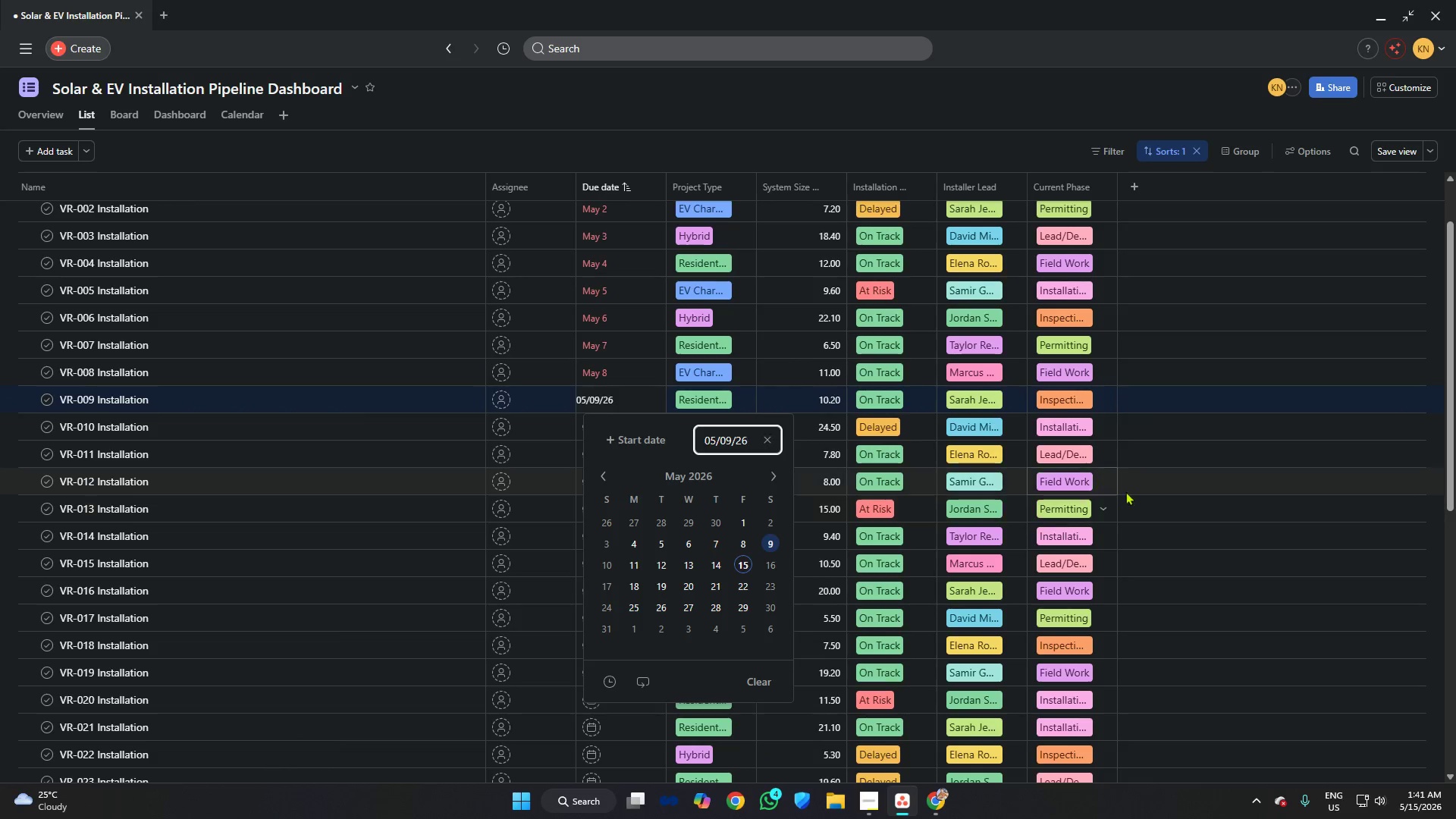 
left_click([1194, 488])
 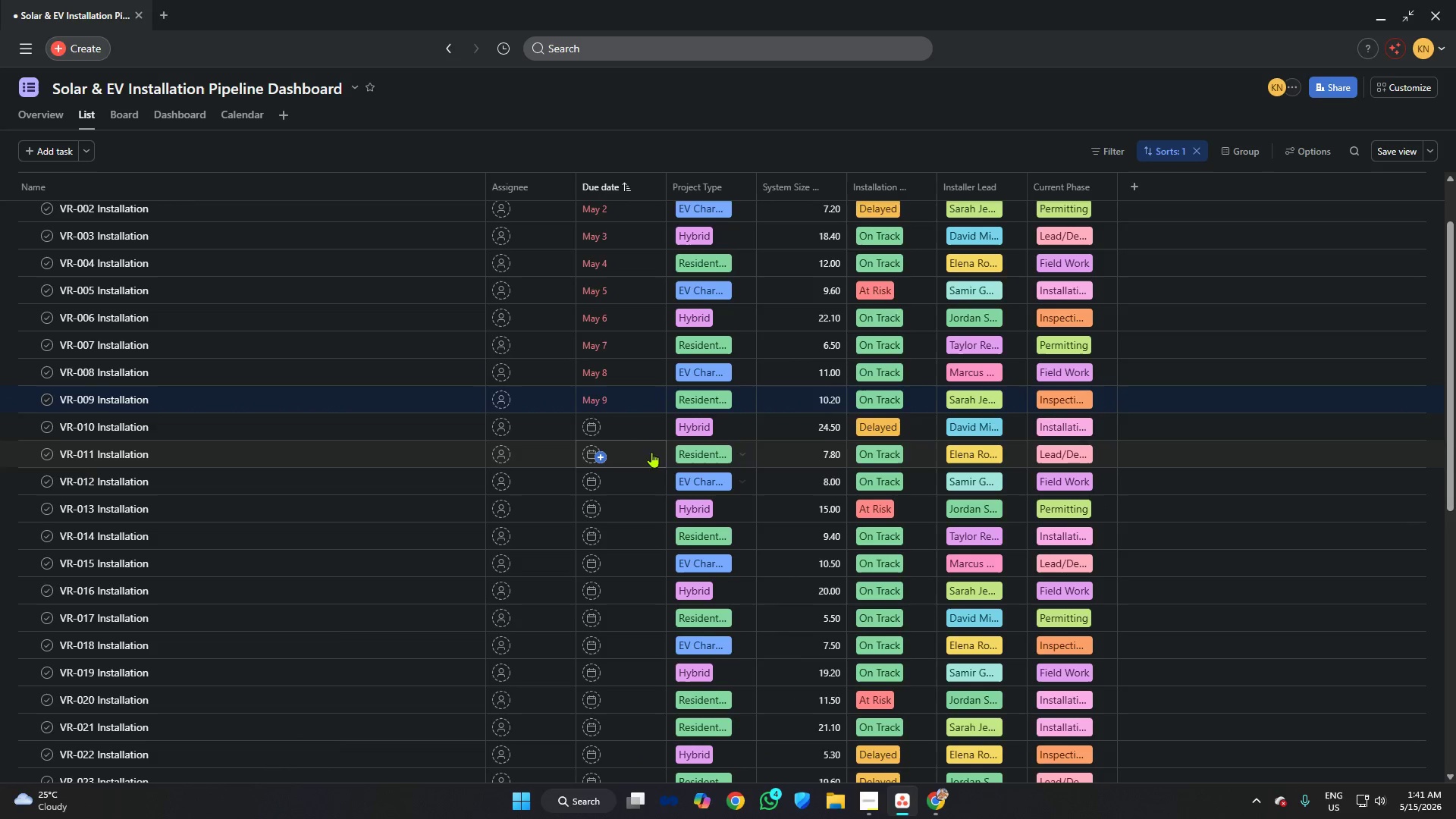 
left_click([611, 417])
 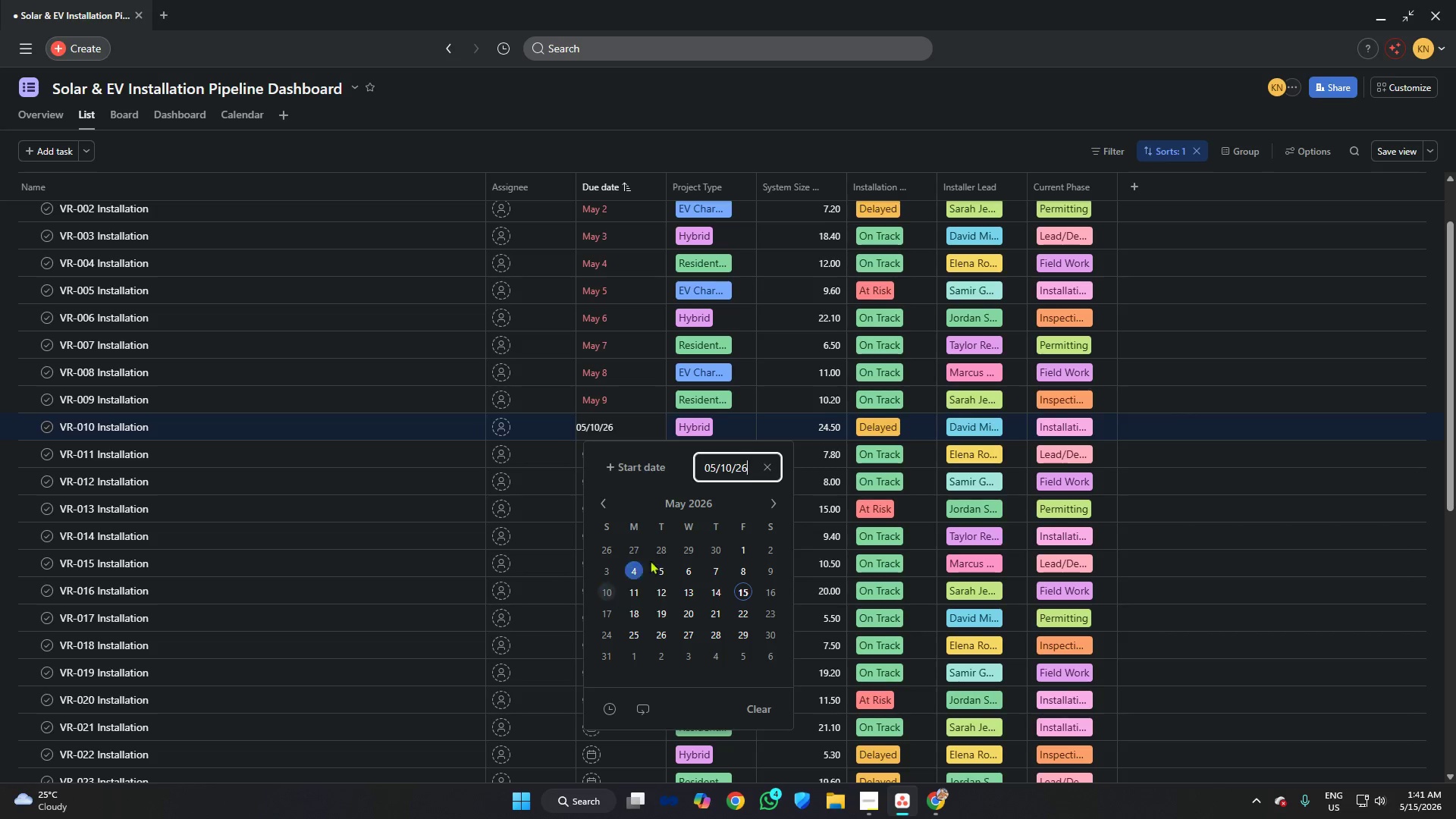 
left_click([1142, 500])
 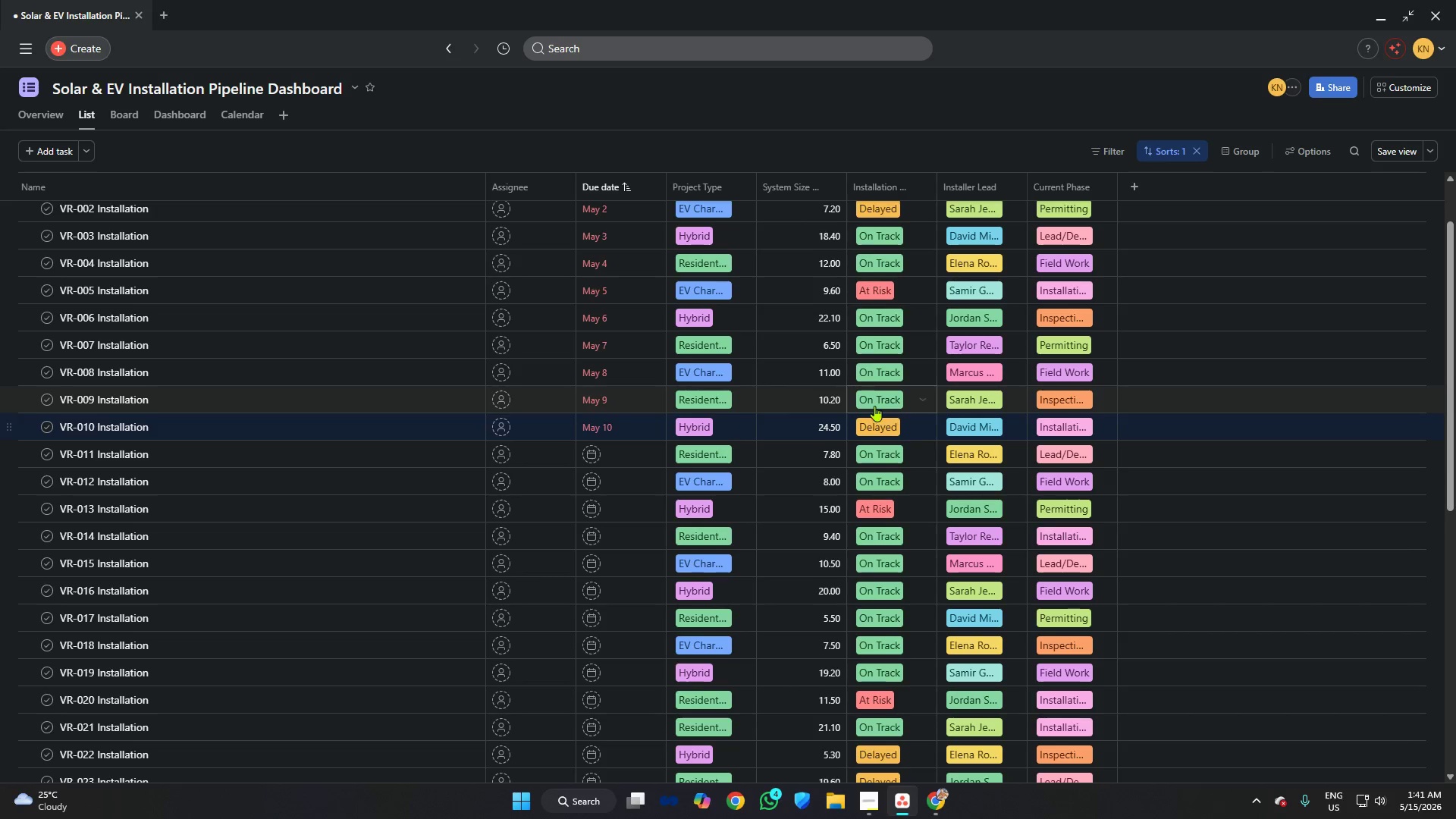 
scroll: coordinate [868, 404], scroll_direction: down, amount: 2.0
 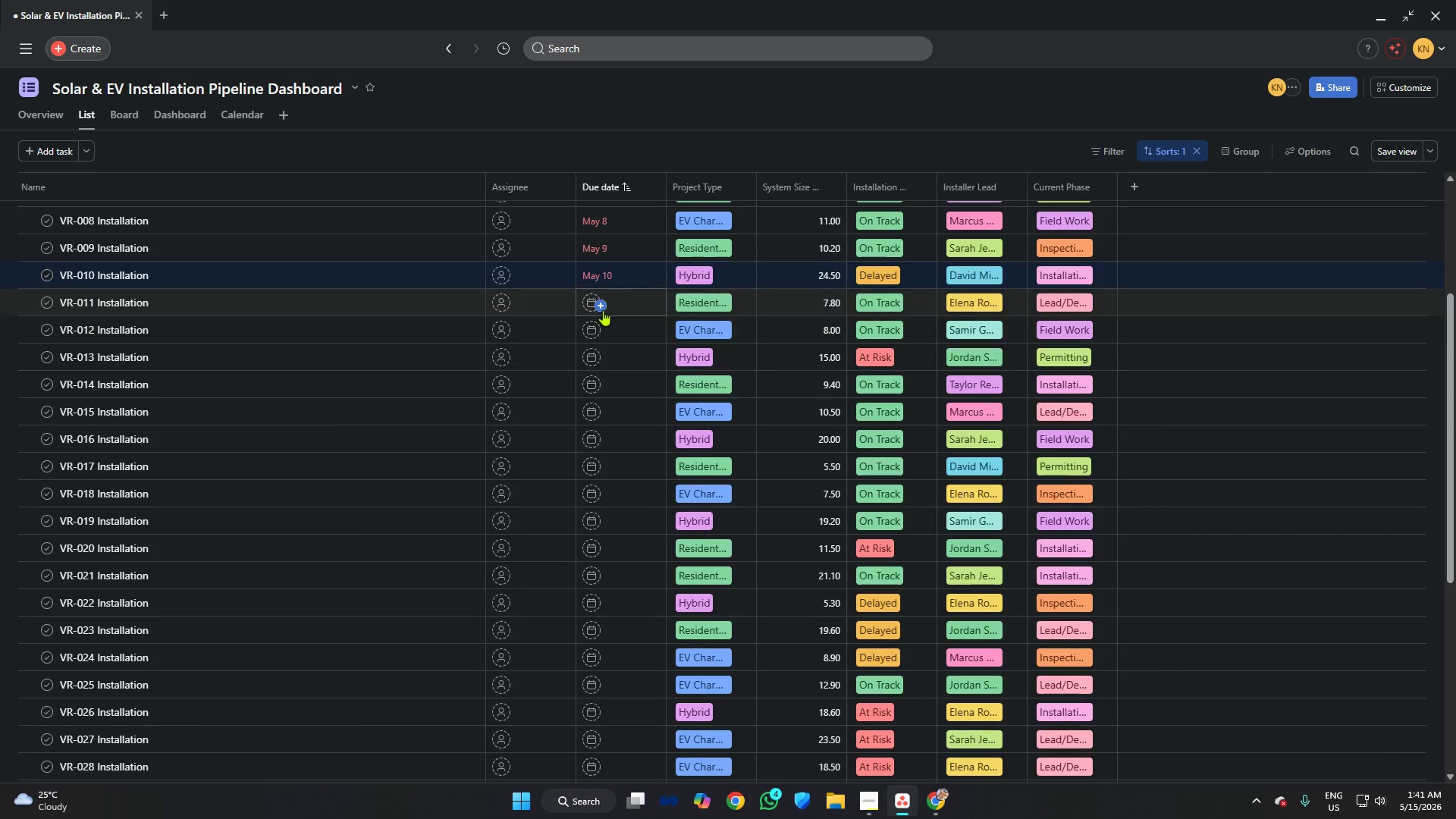 
left_click([602, 302])
 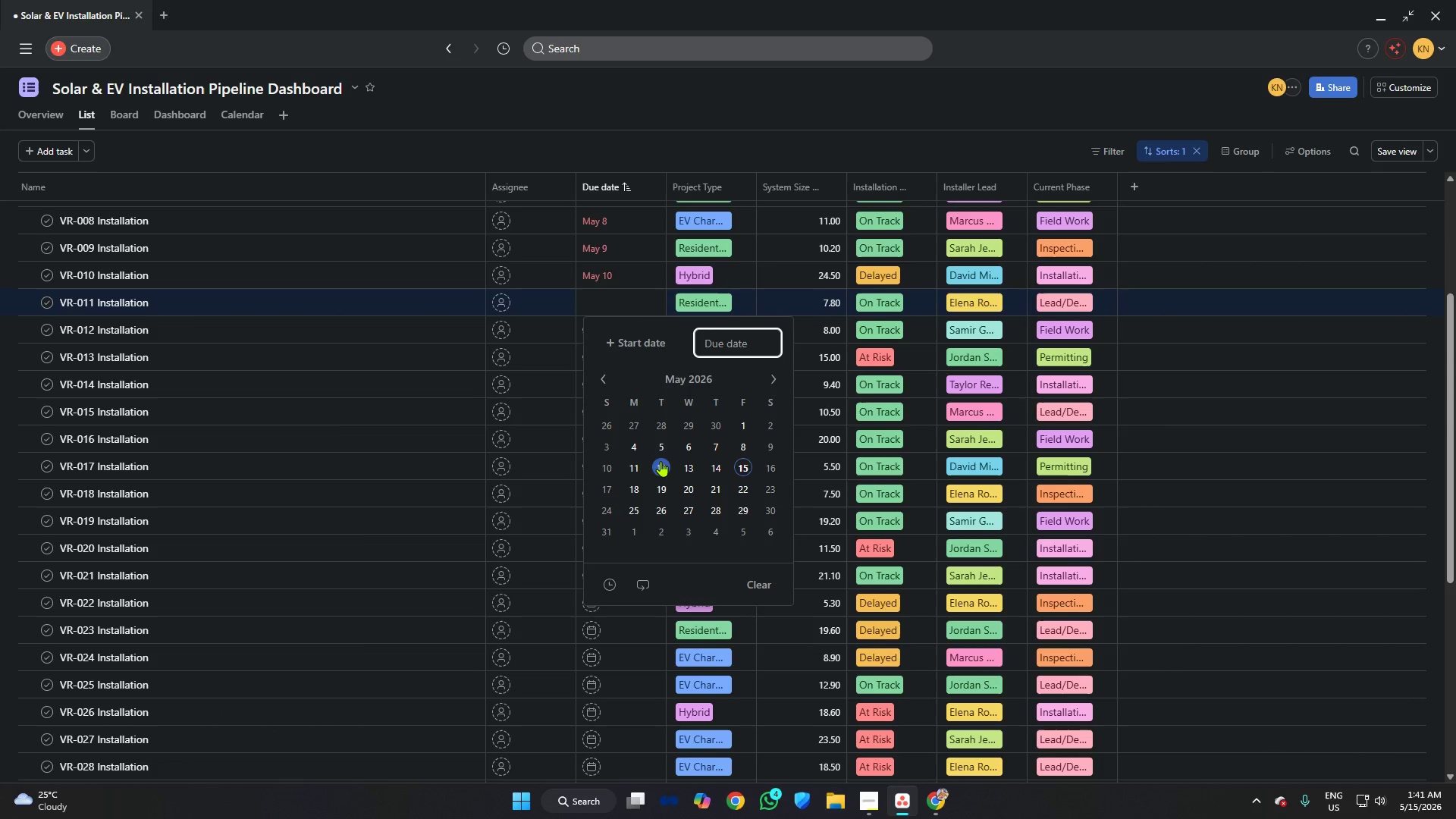 
left_click([642, 461])
 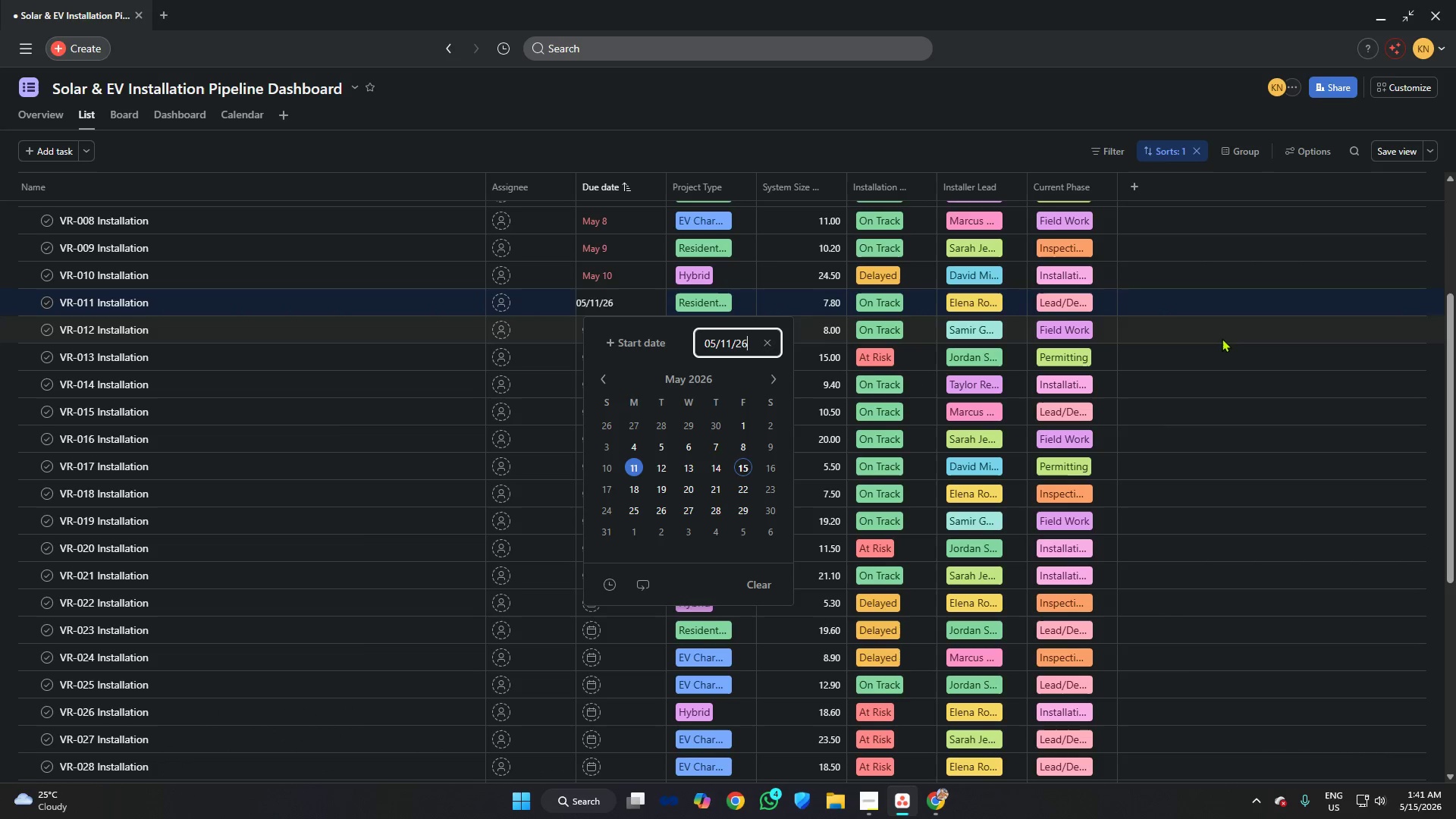 
left_click([1225, 337])
 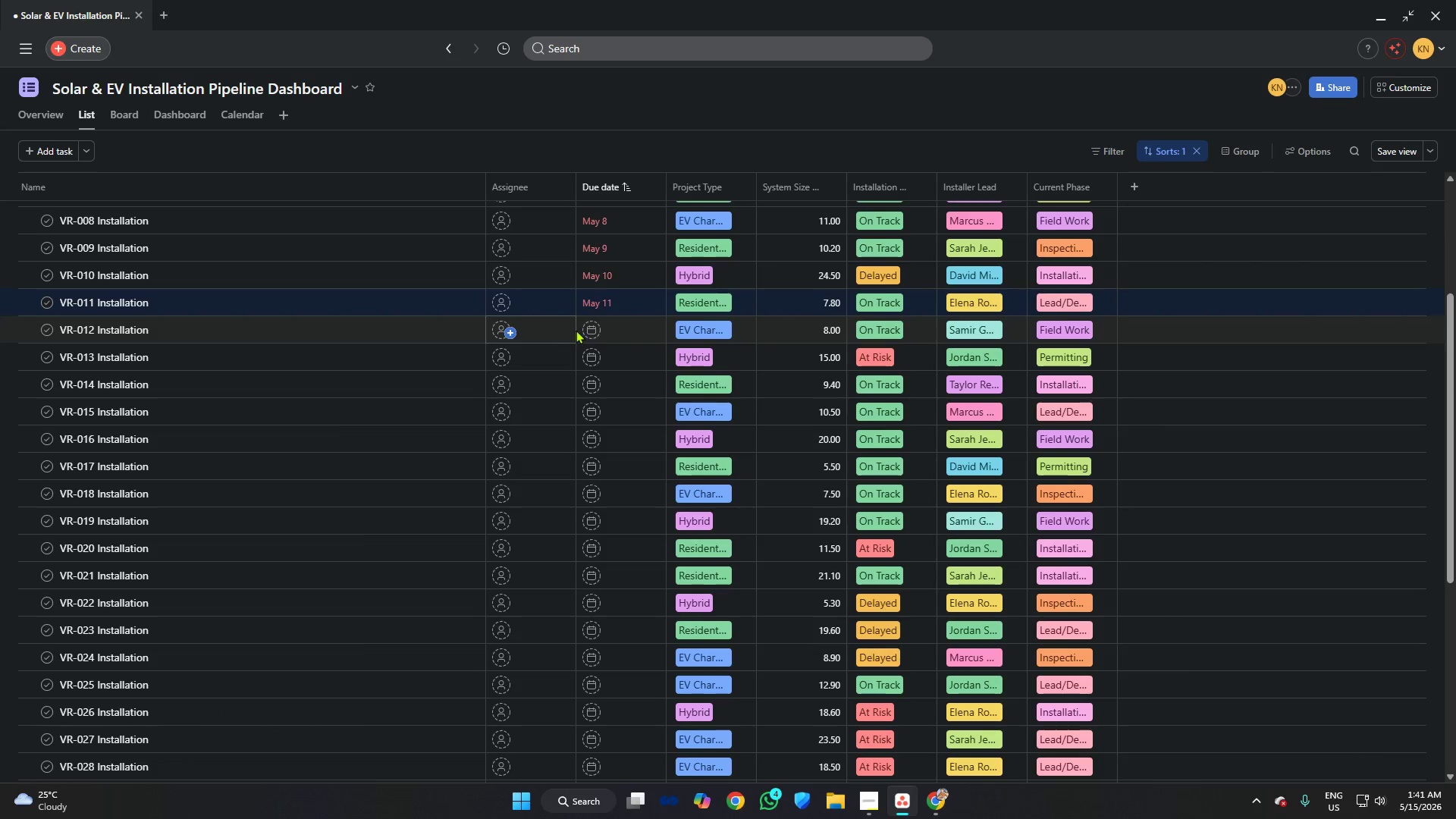 
left_click([621, 330])
 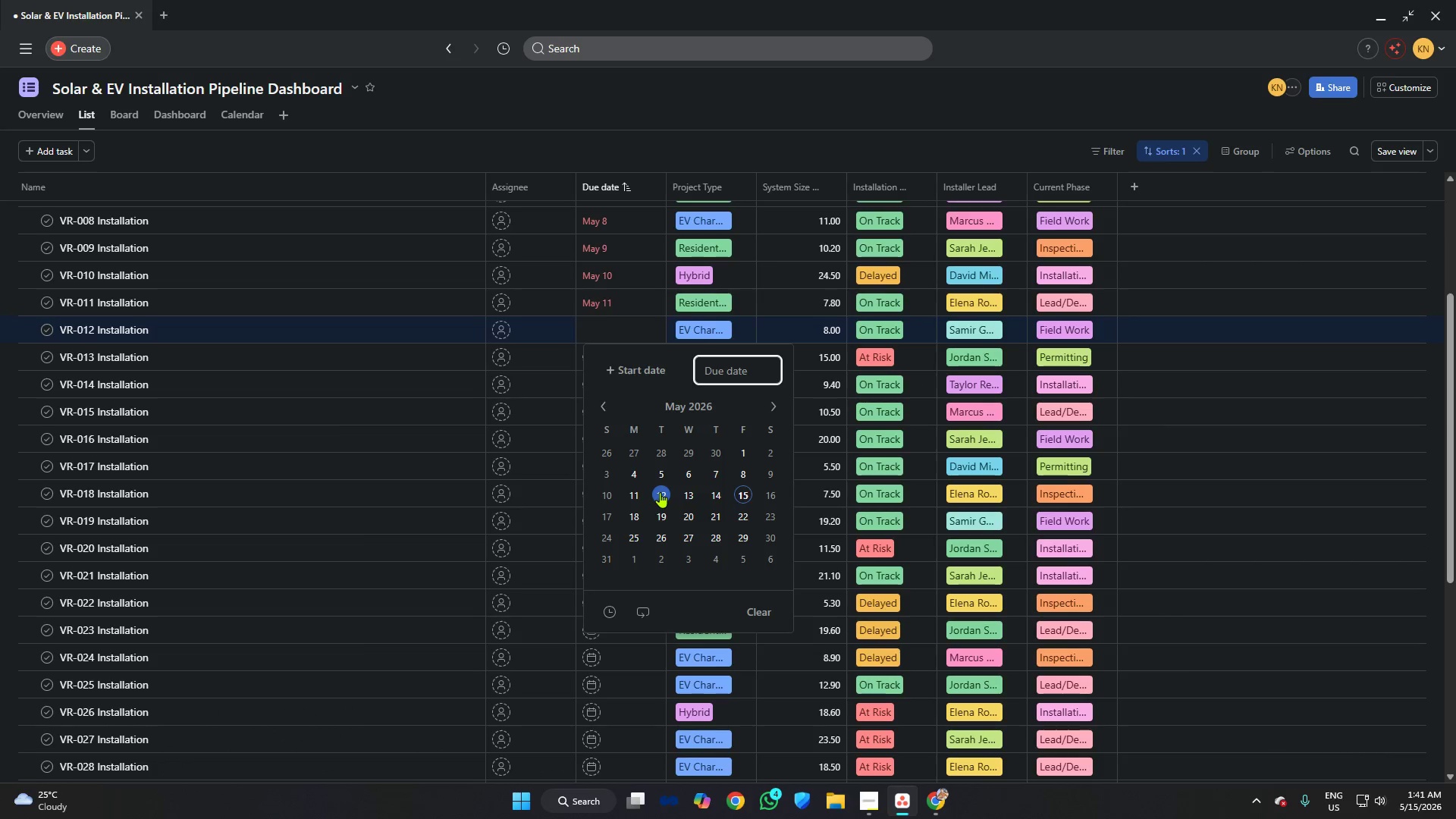 
left_click([660, 492])
 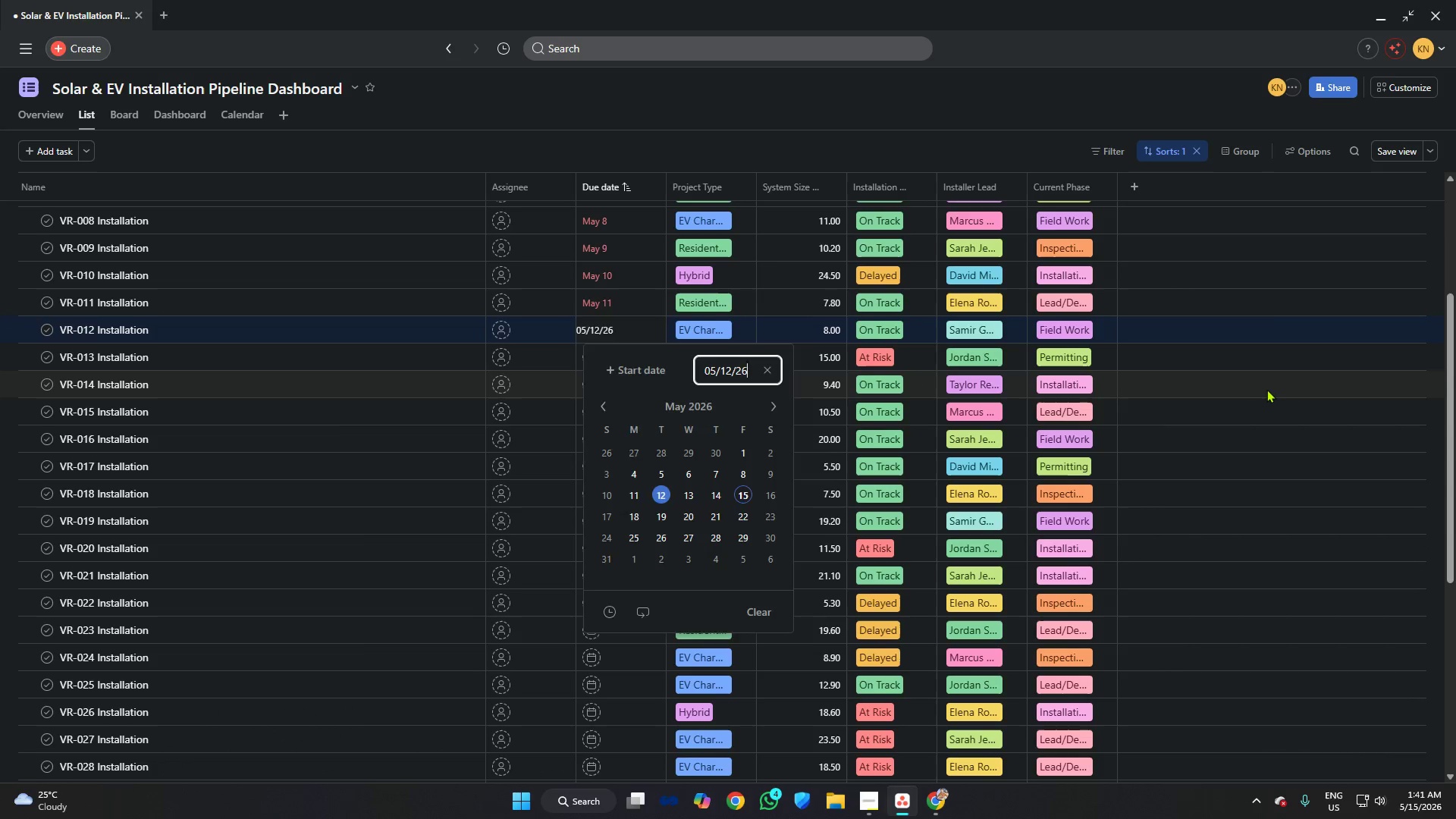 
left_click([1267, 388])
 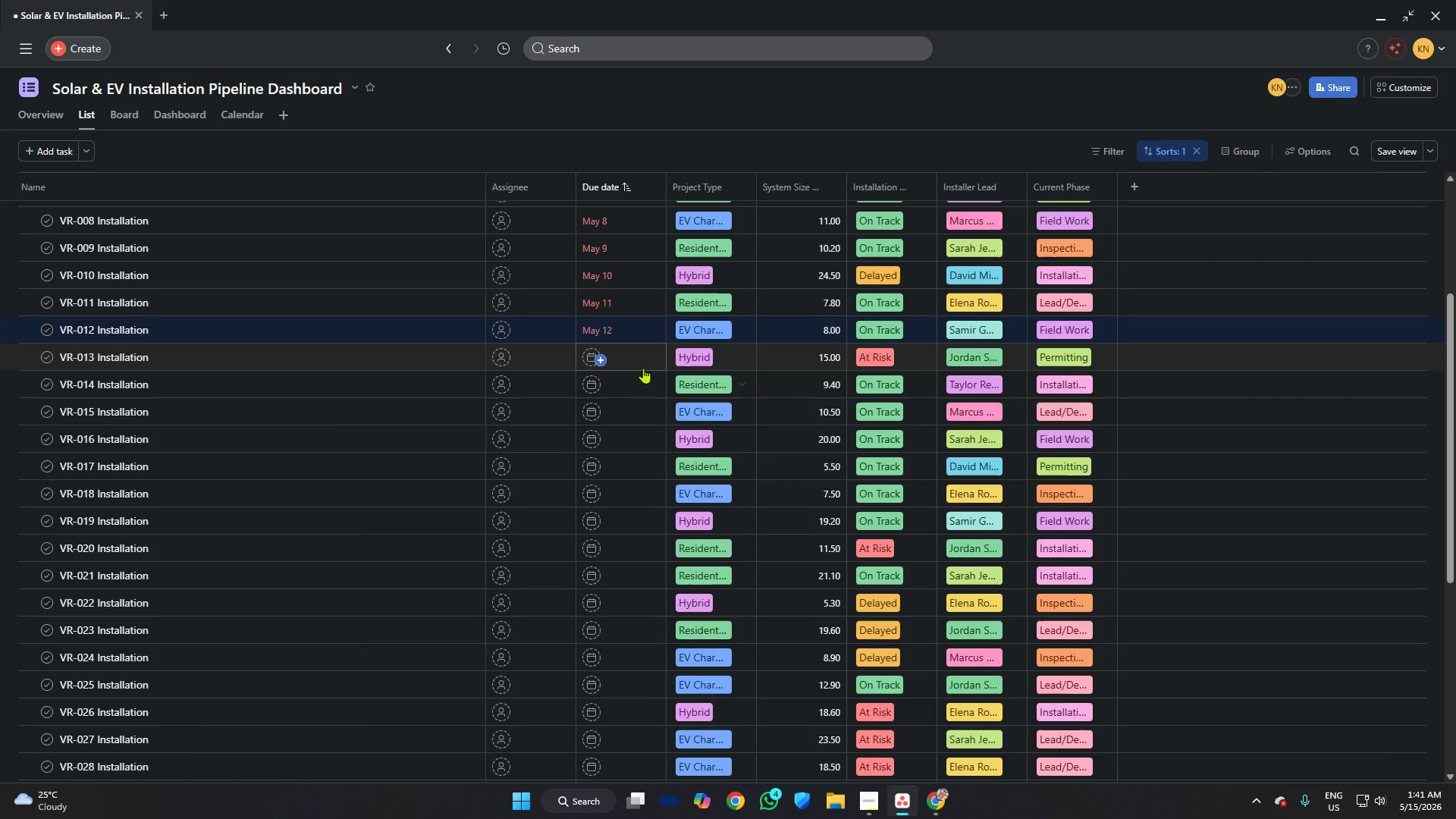 
left_click([634, 362])
 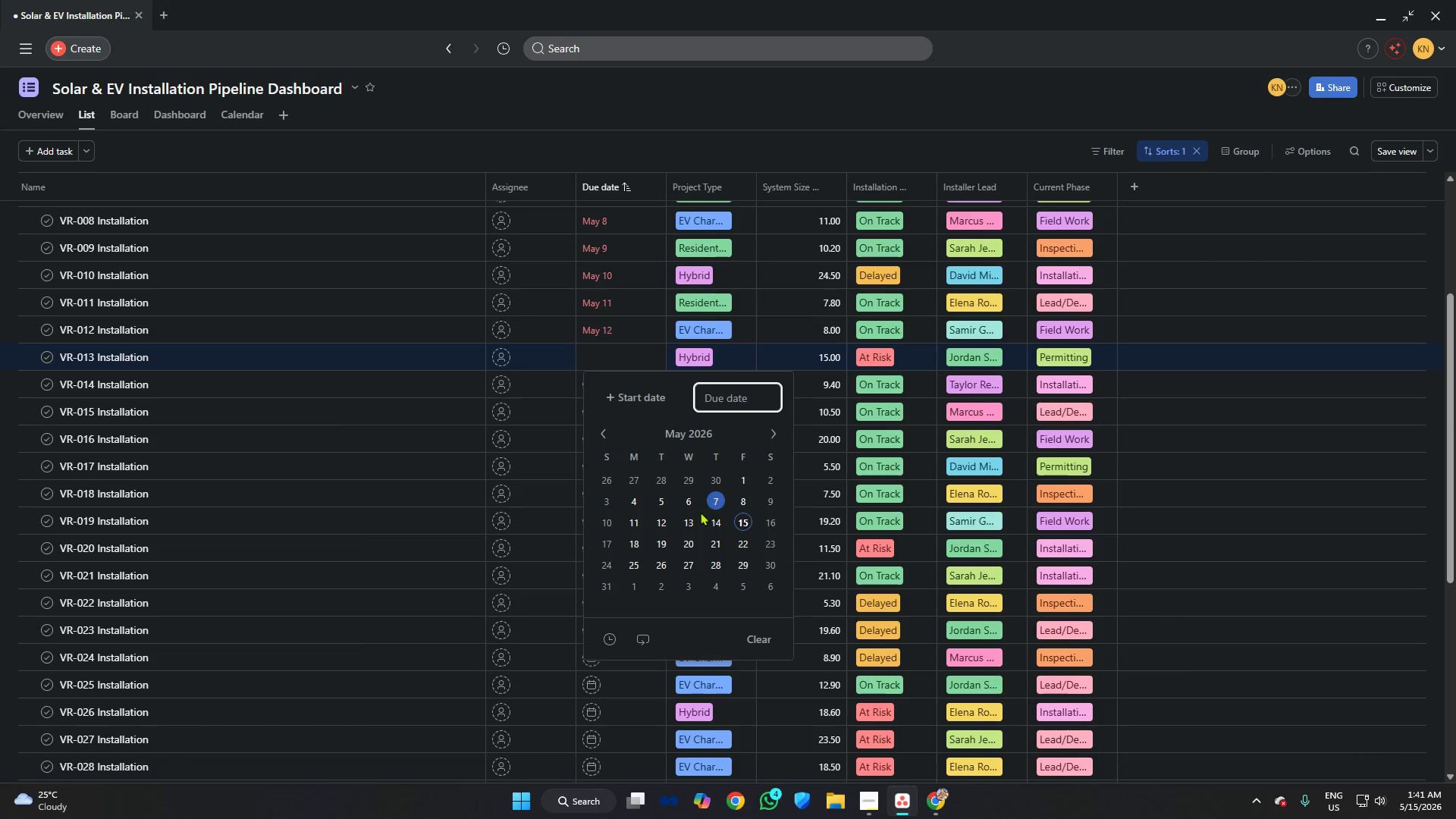 
left_click([695, 516])
 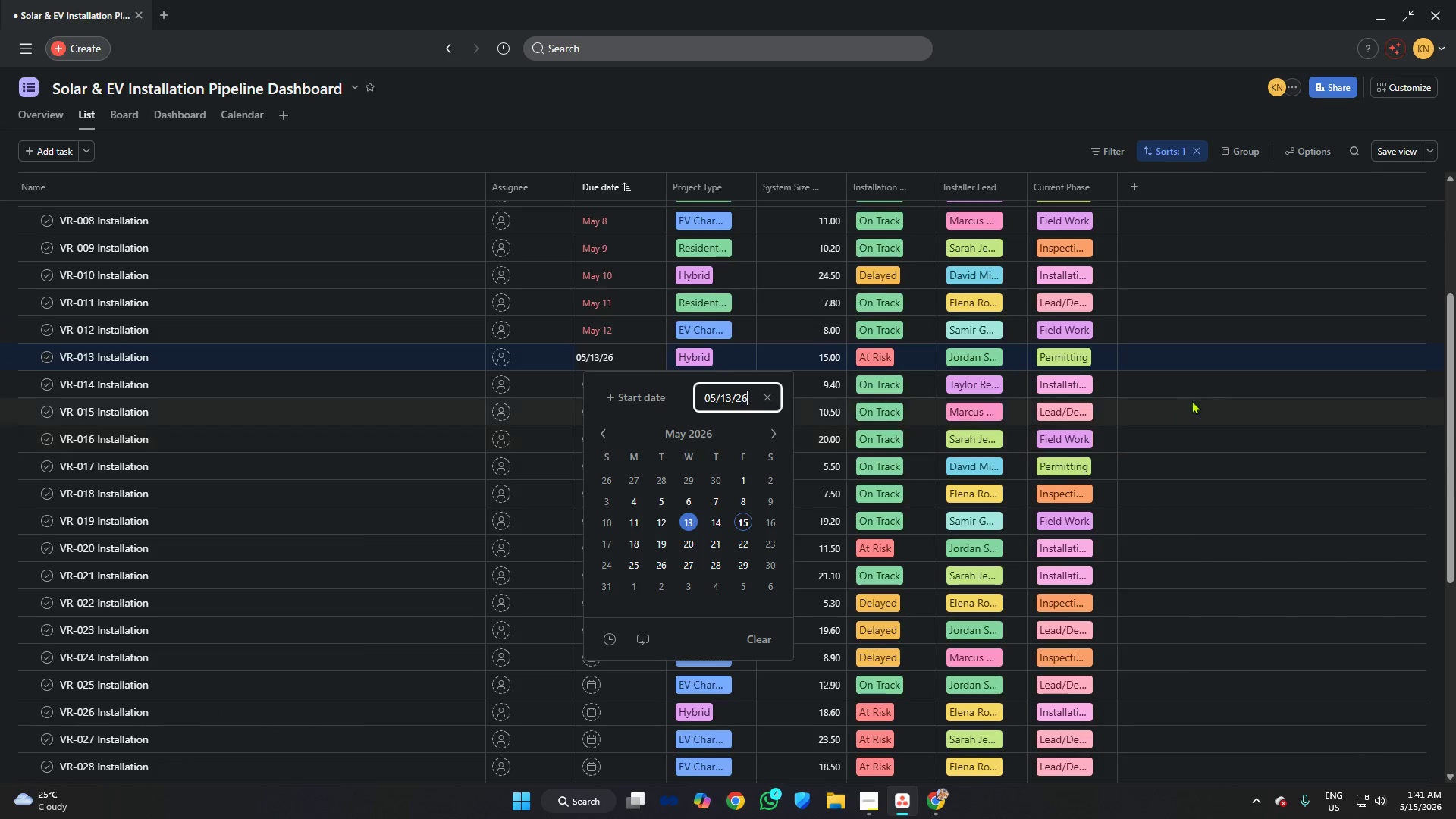 
left_click([1207, 397])
 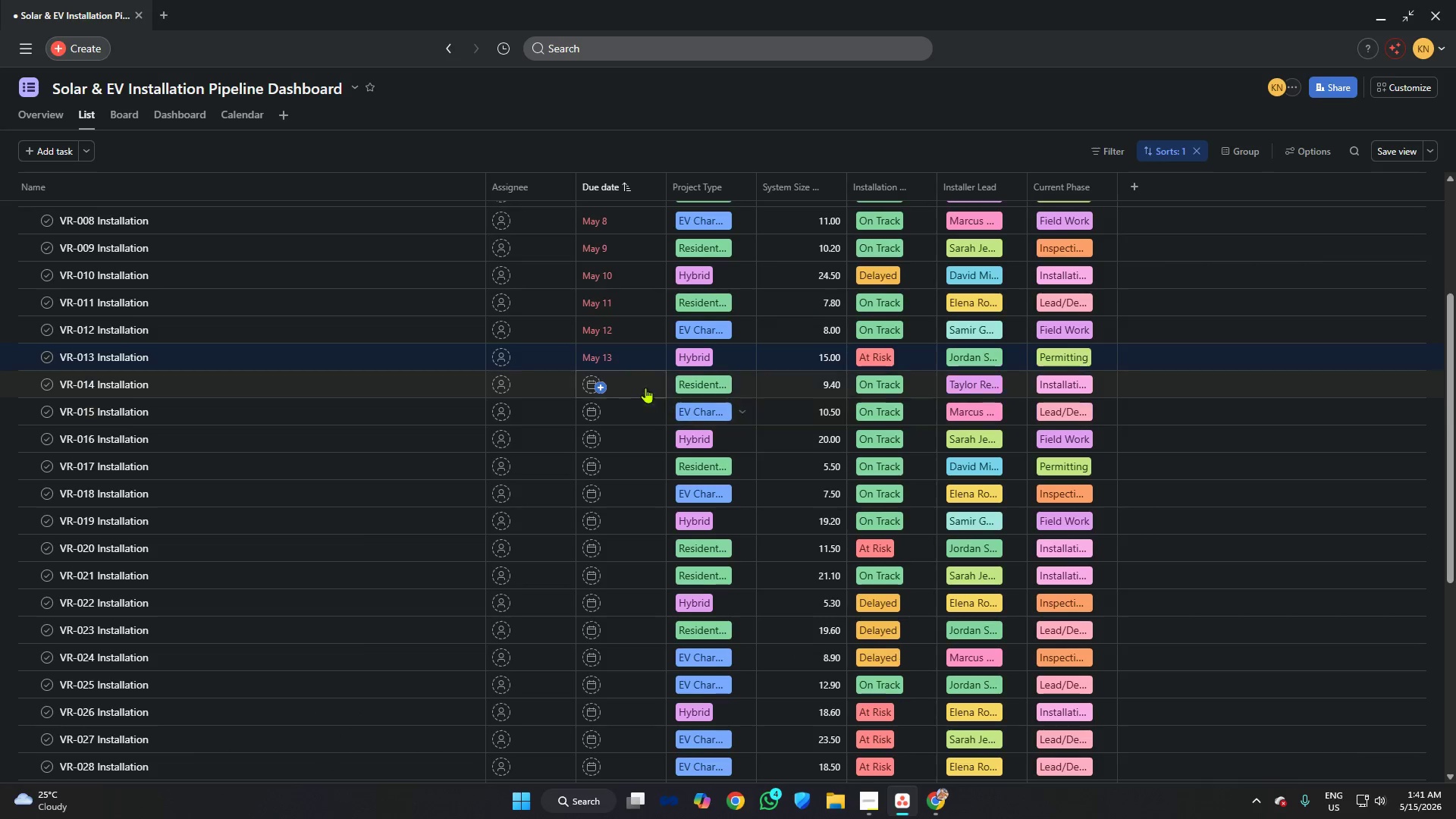 
left_click([626, 381])
 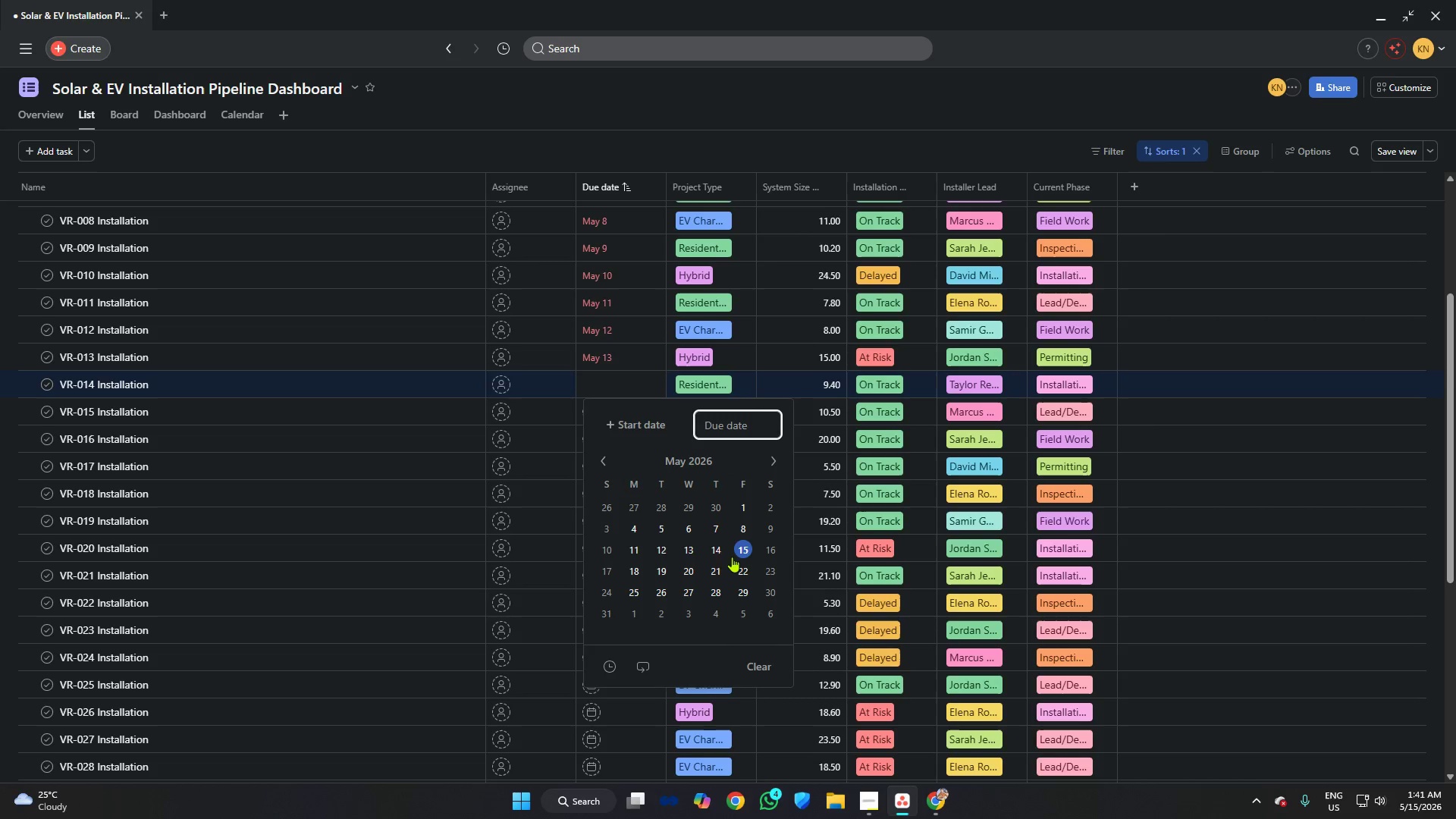 
left_click([719, 554])
 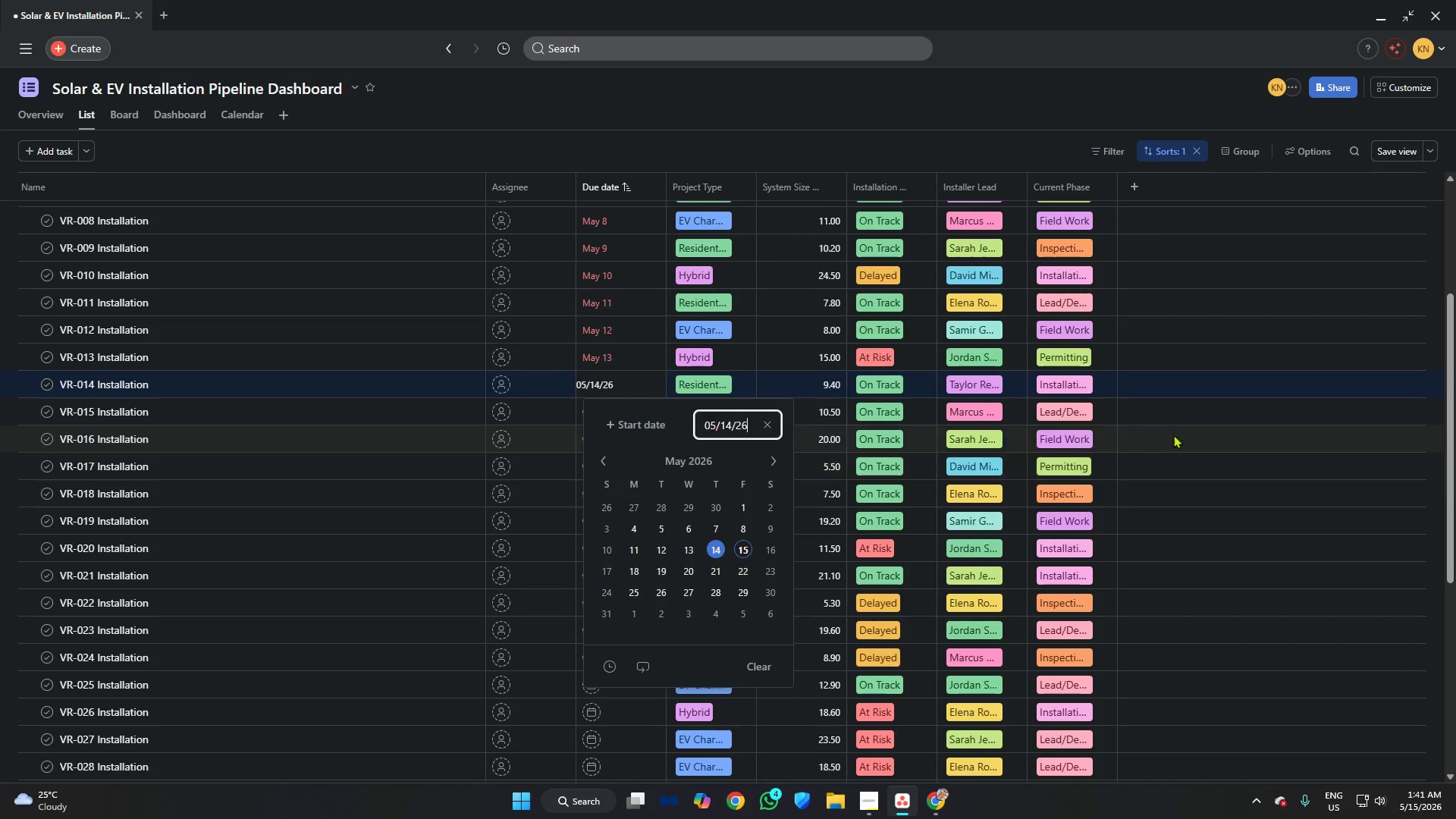 
left_click([1175, 433])
 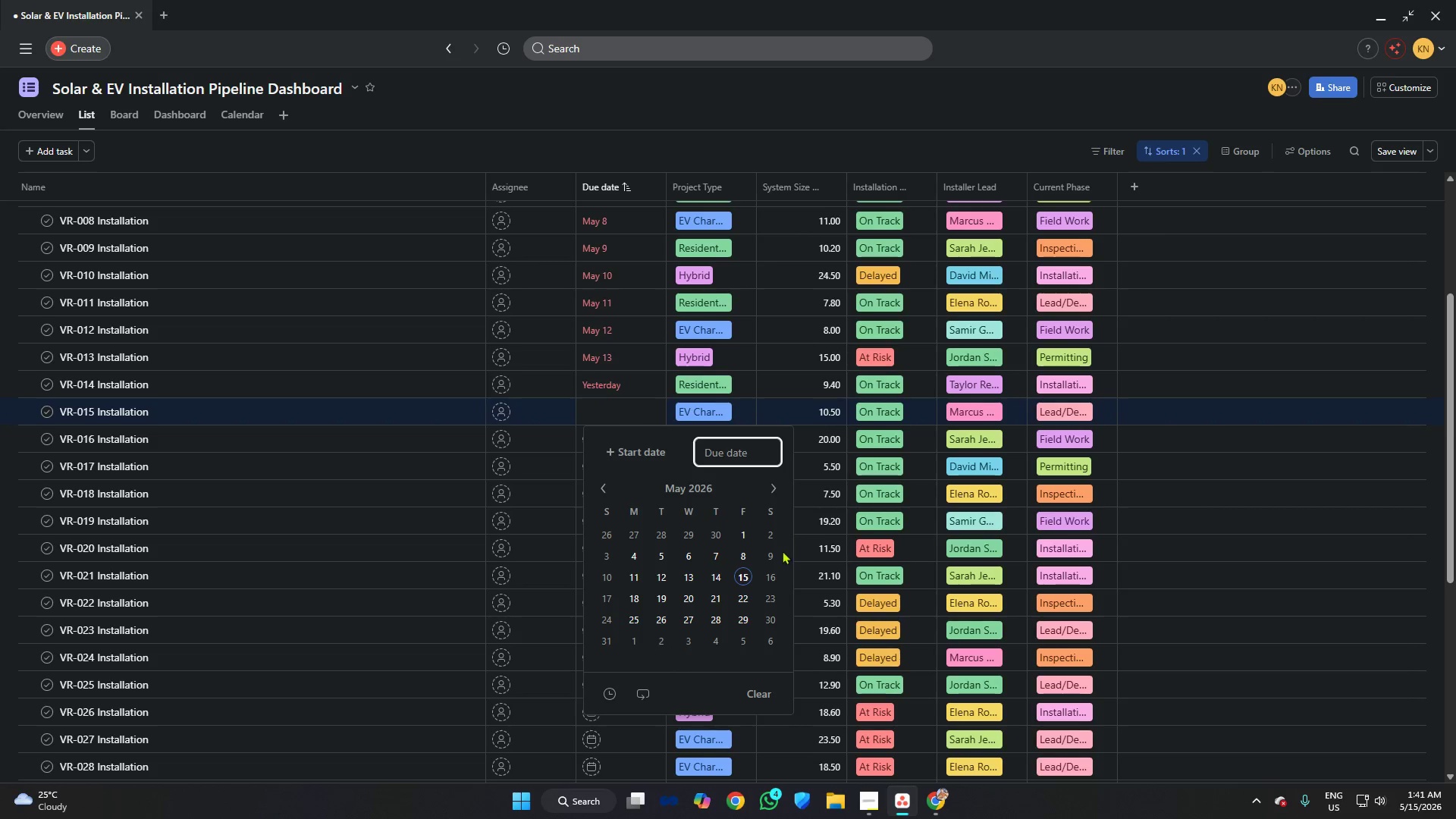 
left_click([742, 567])
 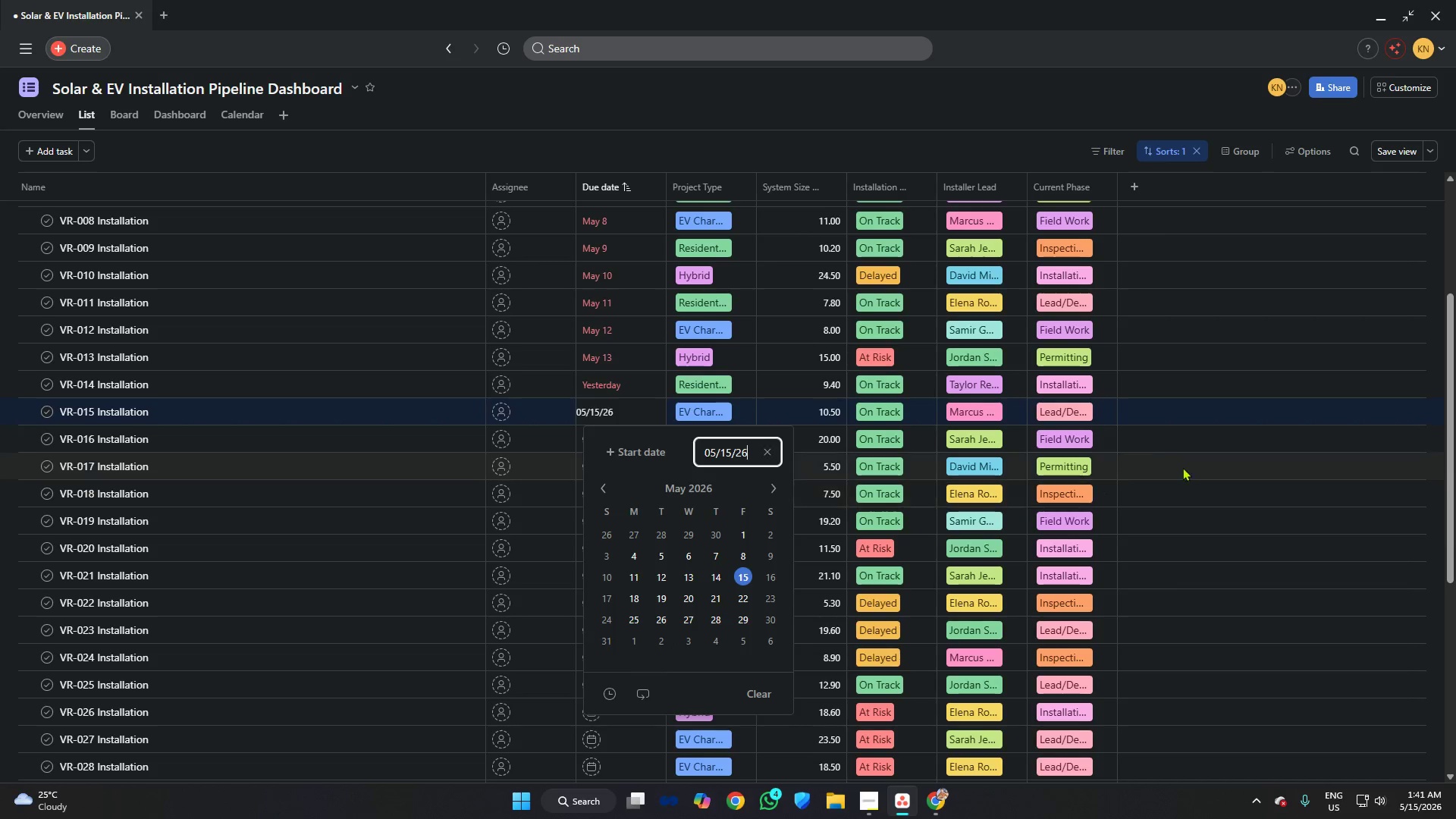 
left_click([1185, 464])
 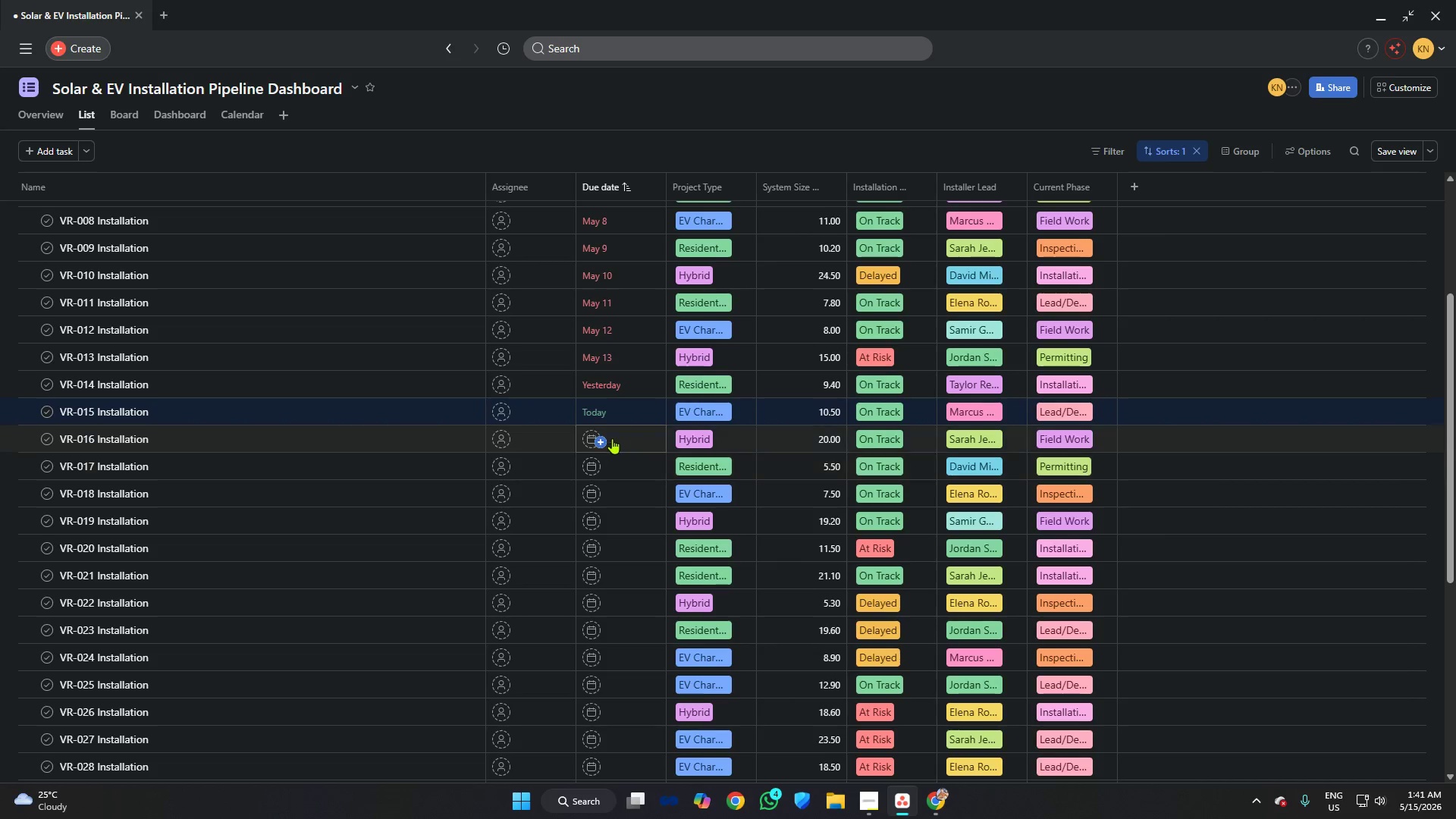 
left_click([613, 435])
 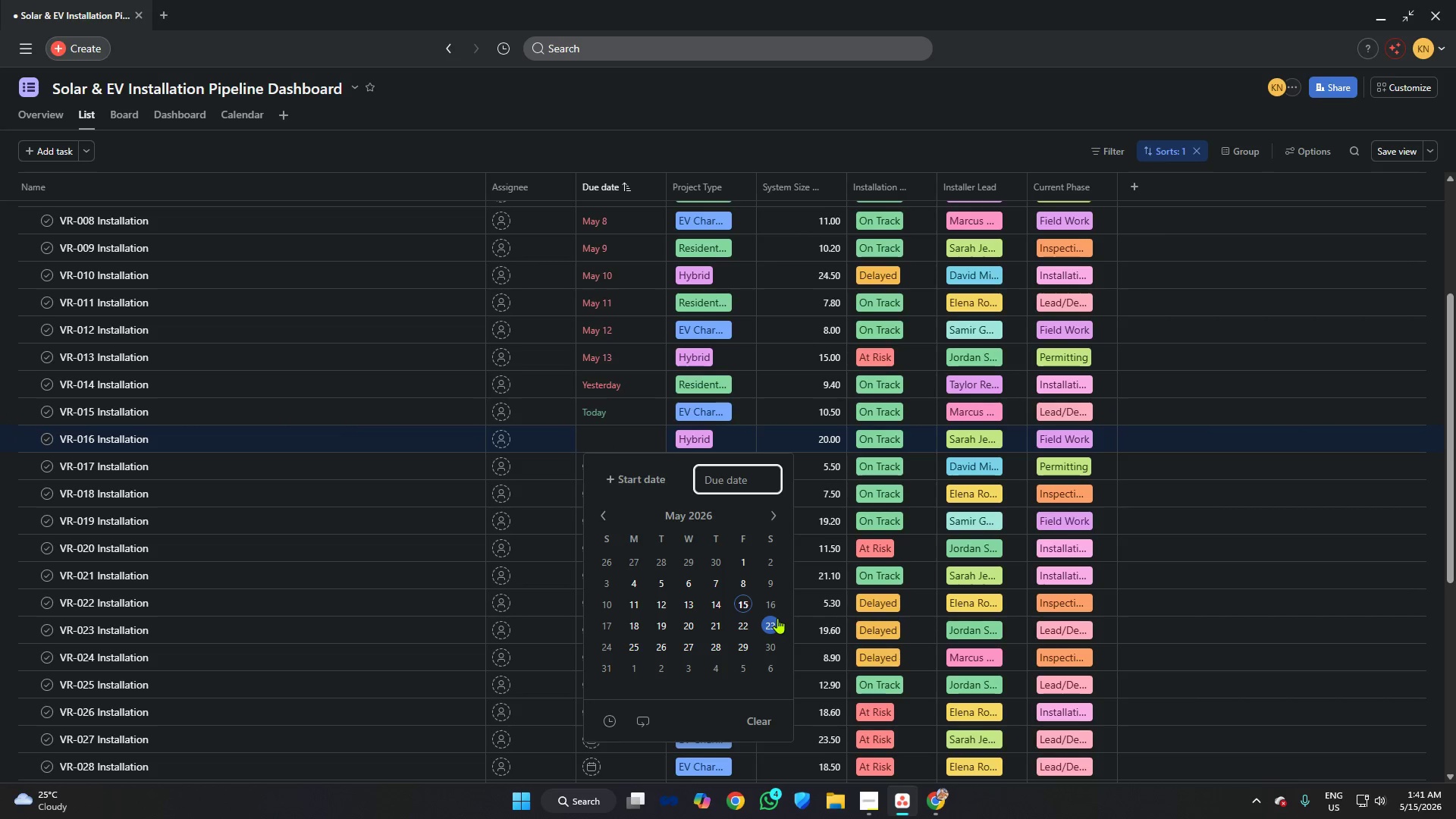 
left_click([774, 605])
 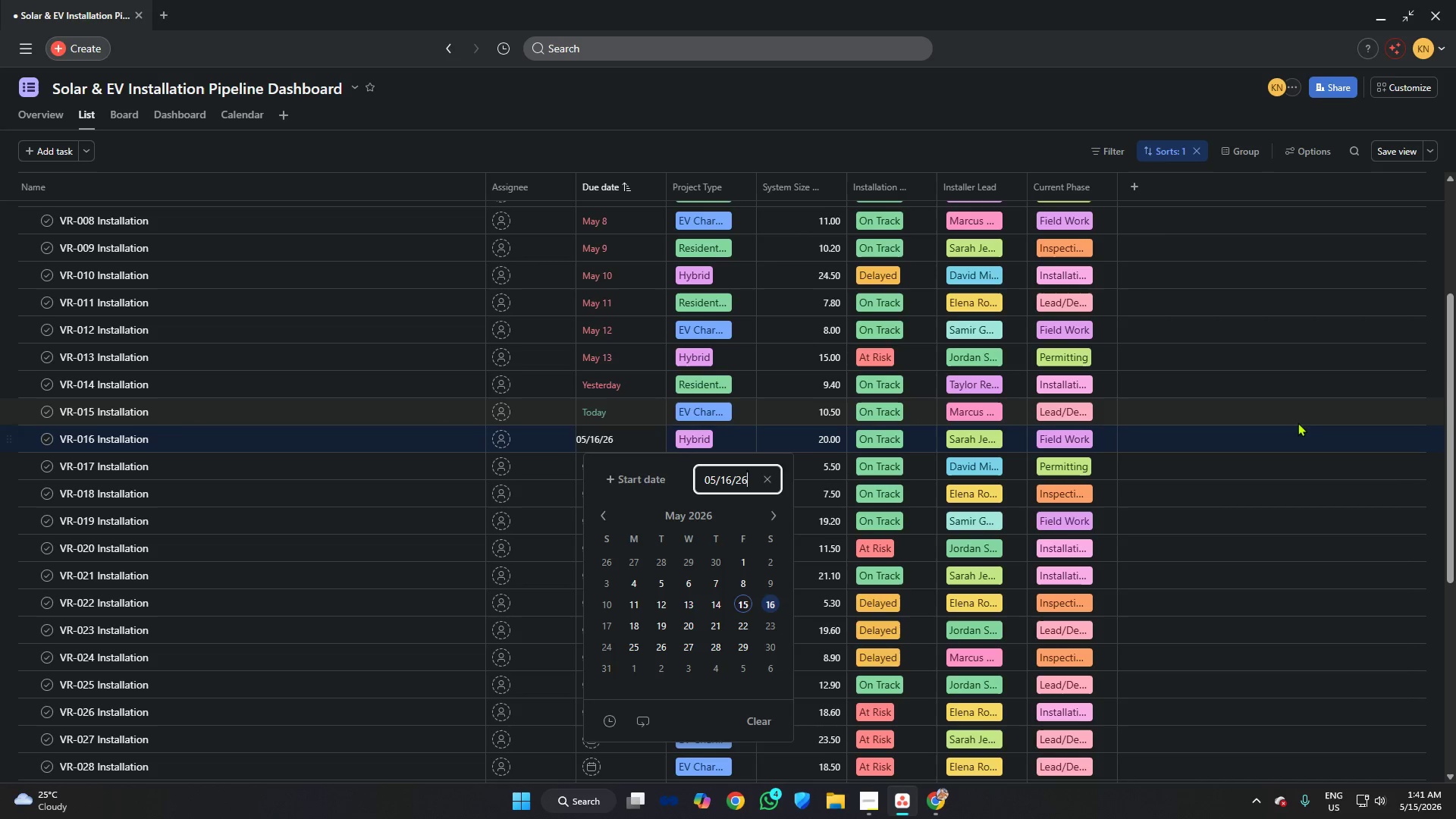 
left_click([1298, 422])
 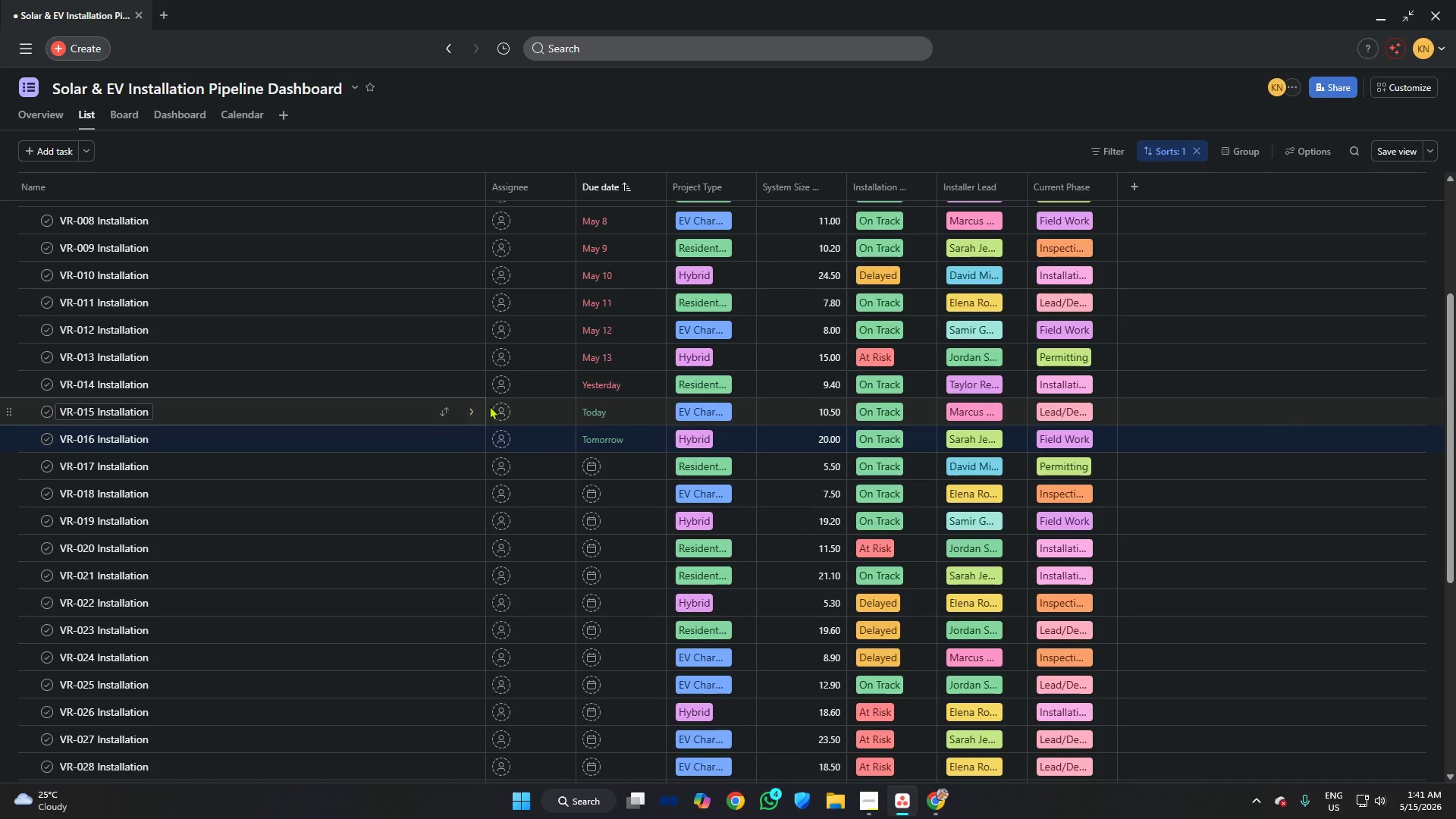 
scroll: coordinate [573, 404], scroll_direction: down, amount: 2.0
 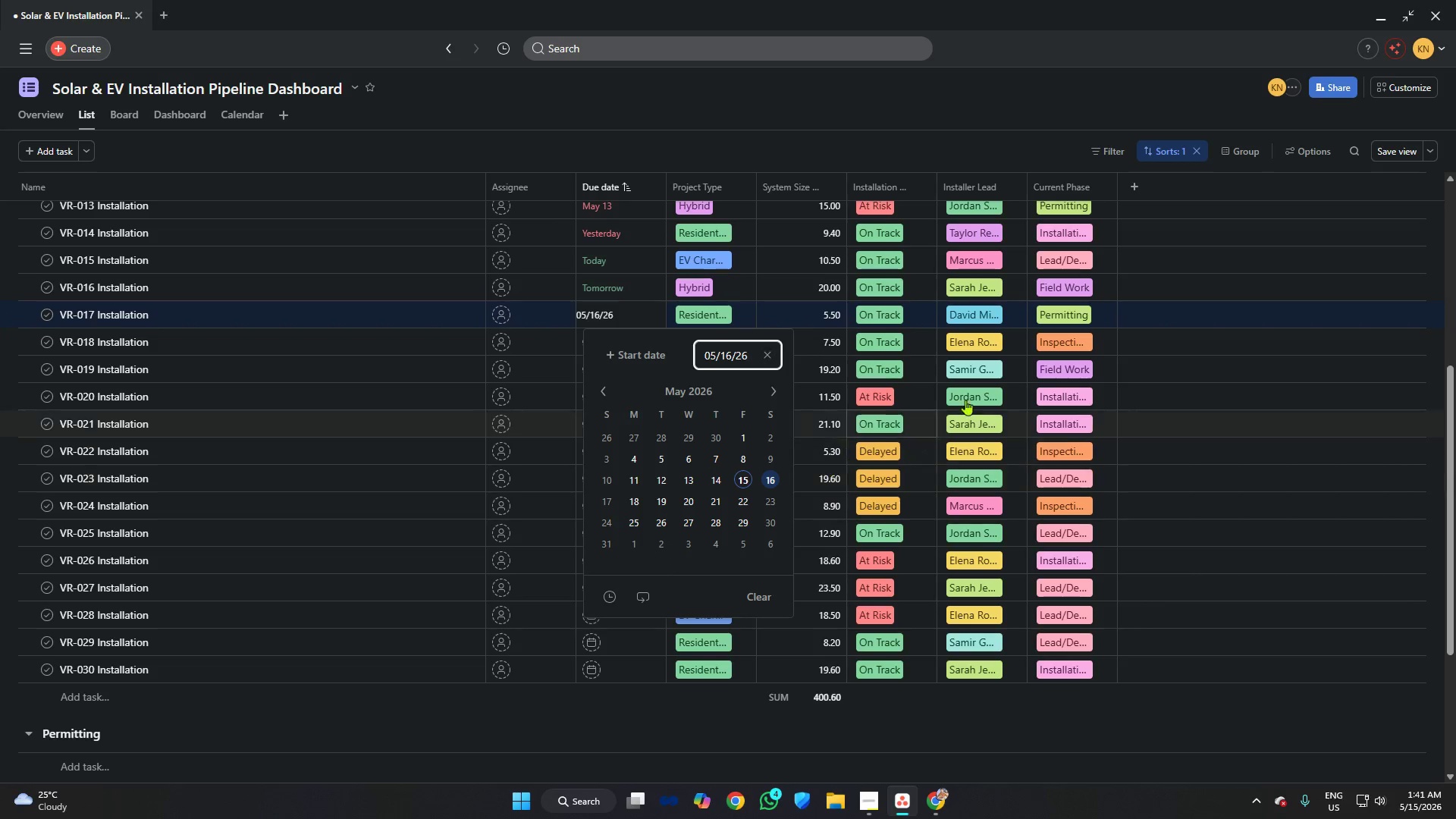 
left_click([606, 344])
 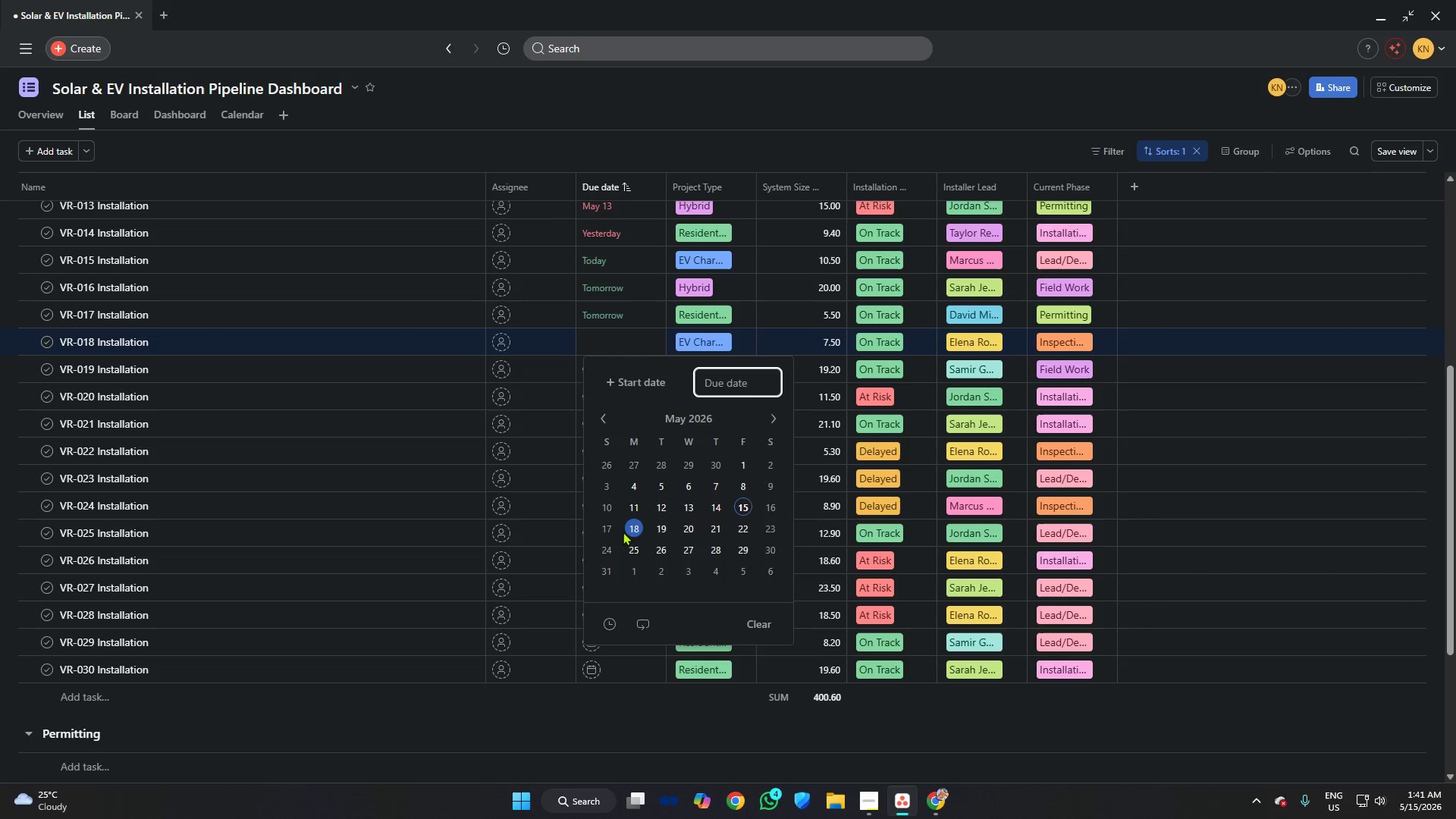 
left_click([614, 531])
 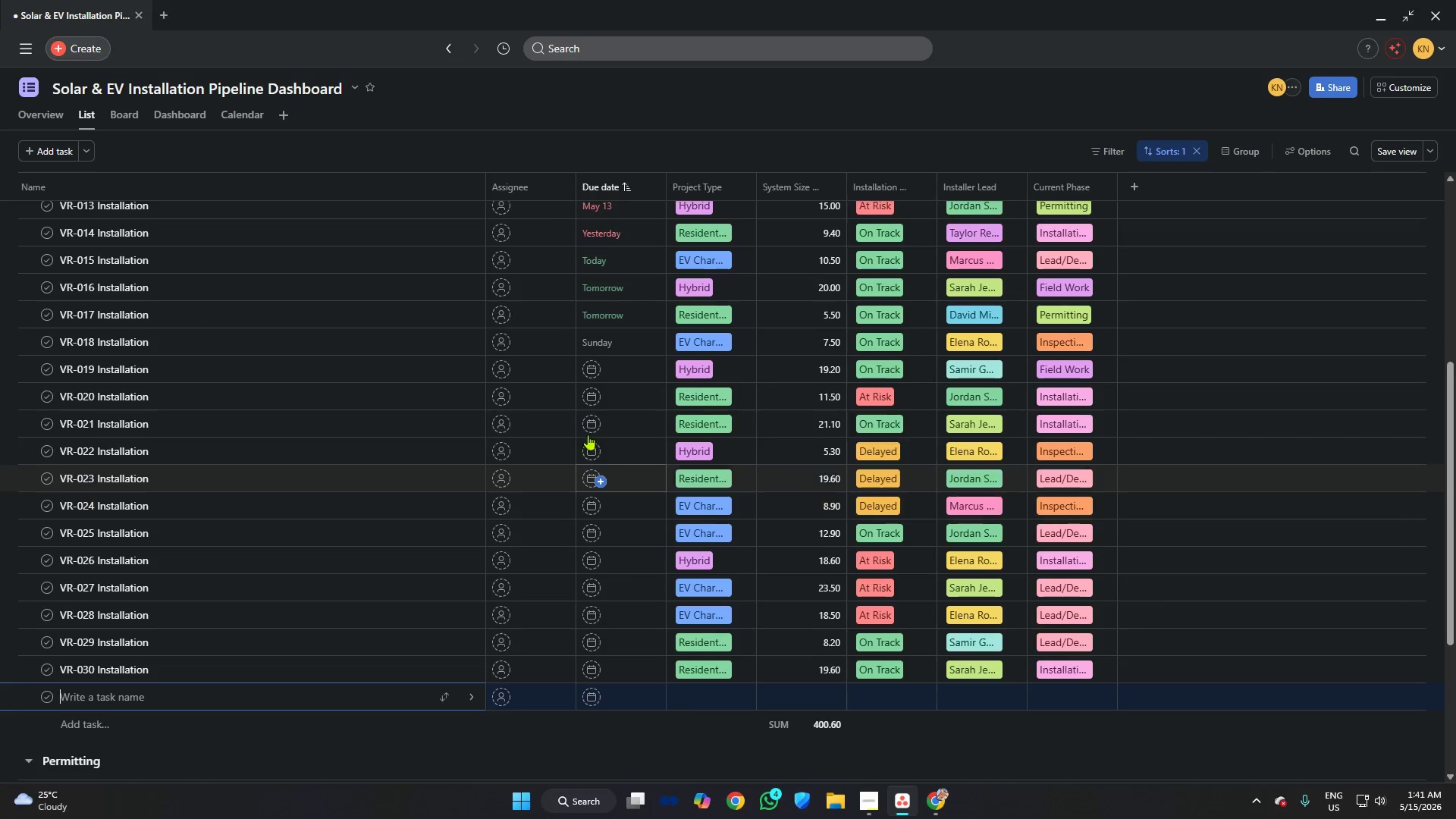 
left_click([583, 377])
 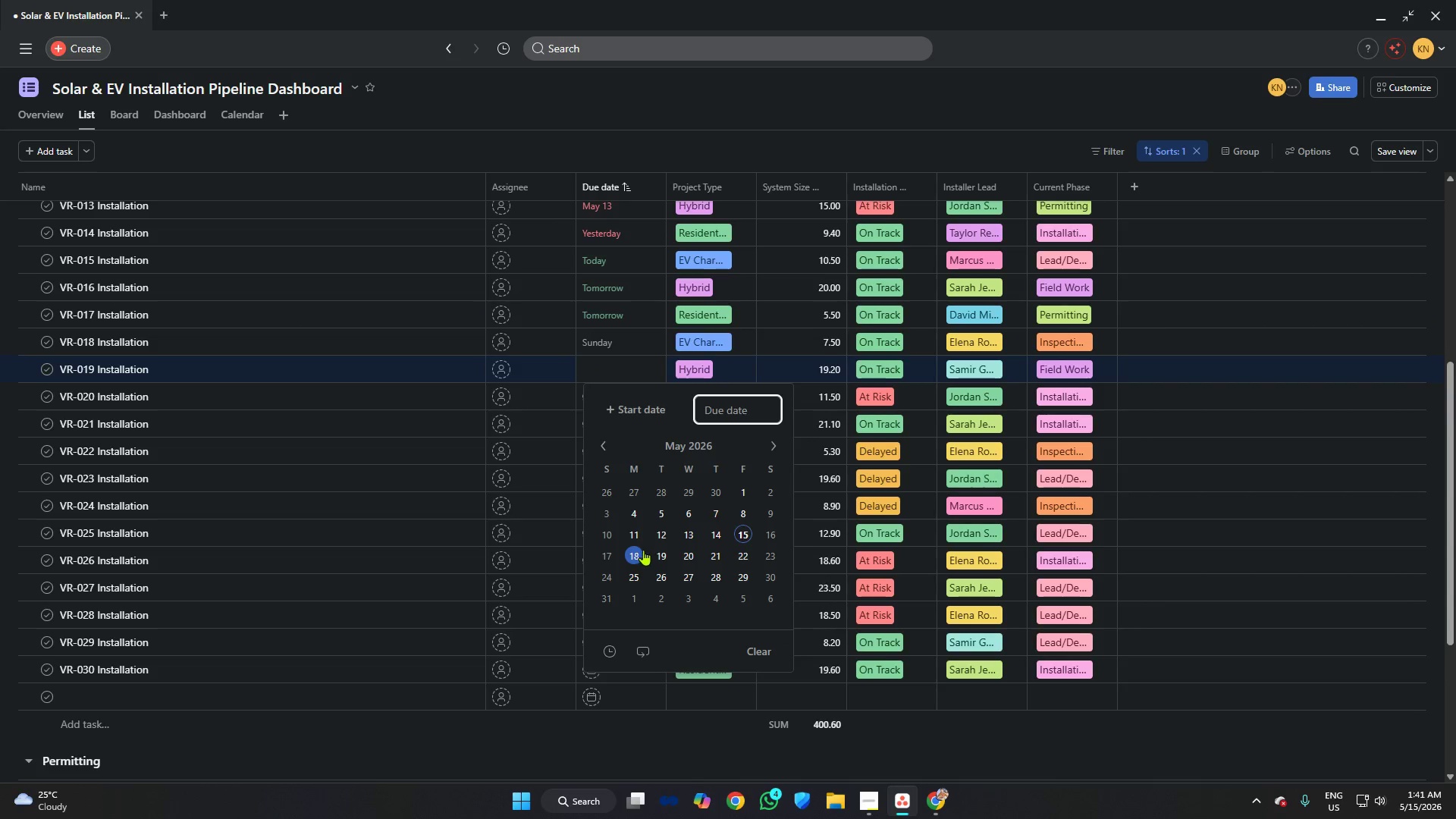 
left_click([640, 560])
 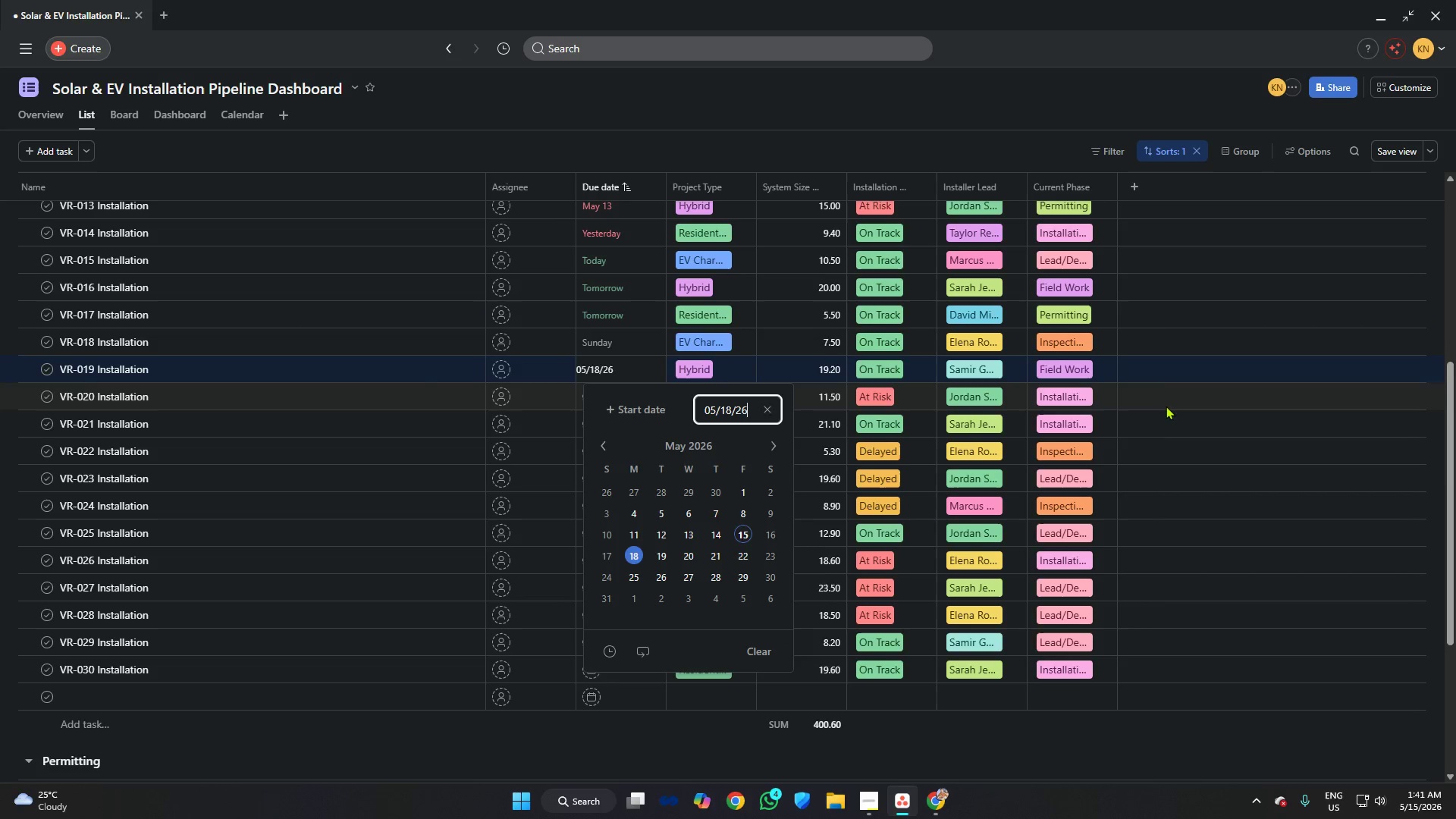 
left_click([1172, 404])
 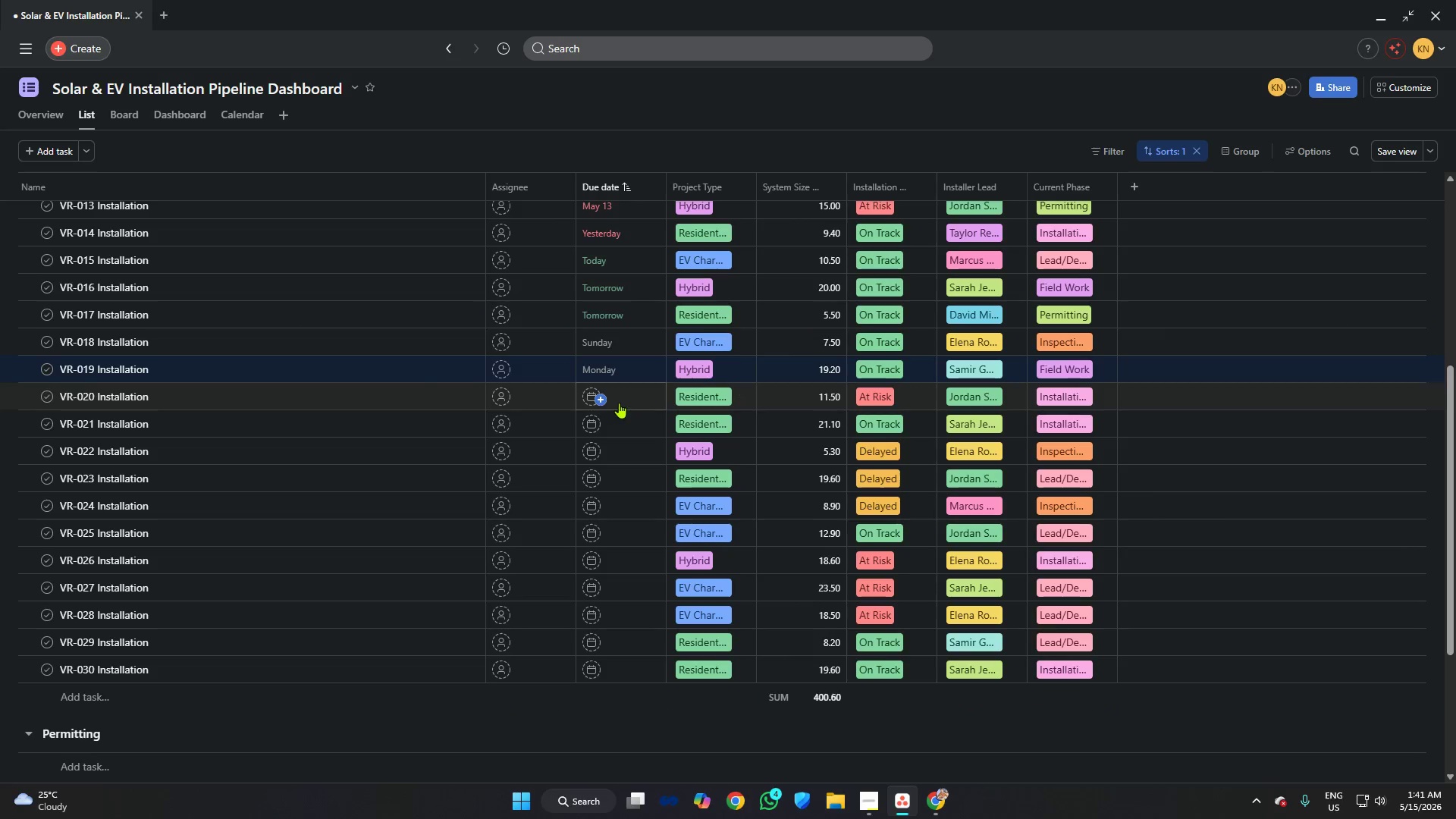 
left_click([620, 397])
 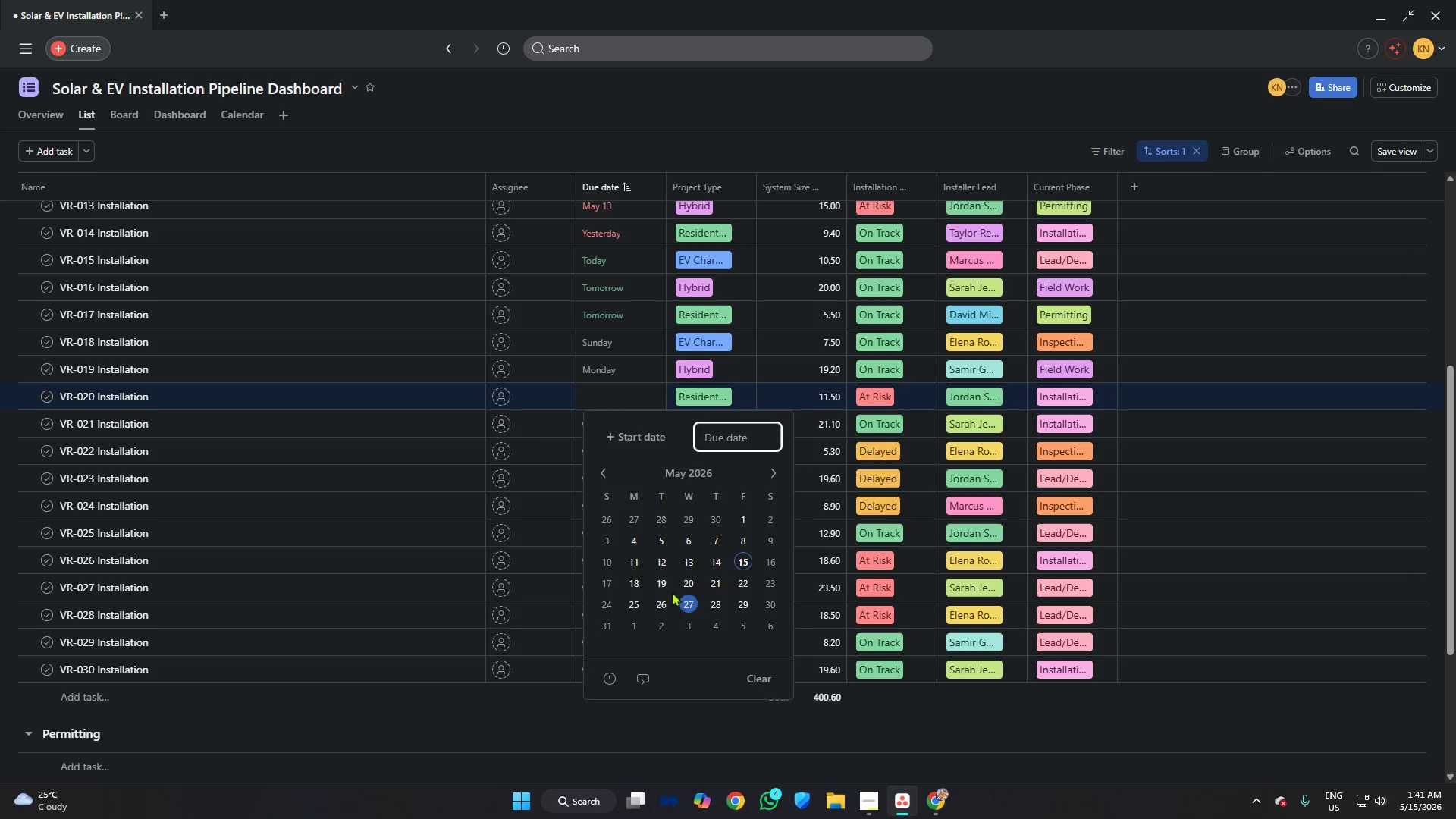 
left_click([668, 584])
 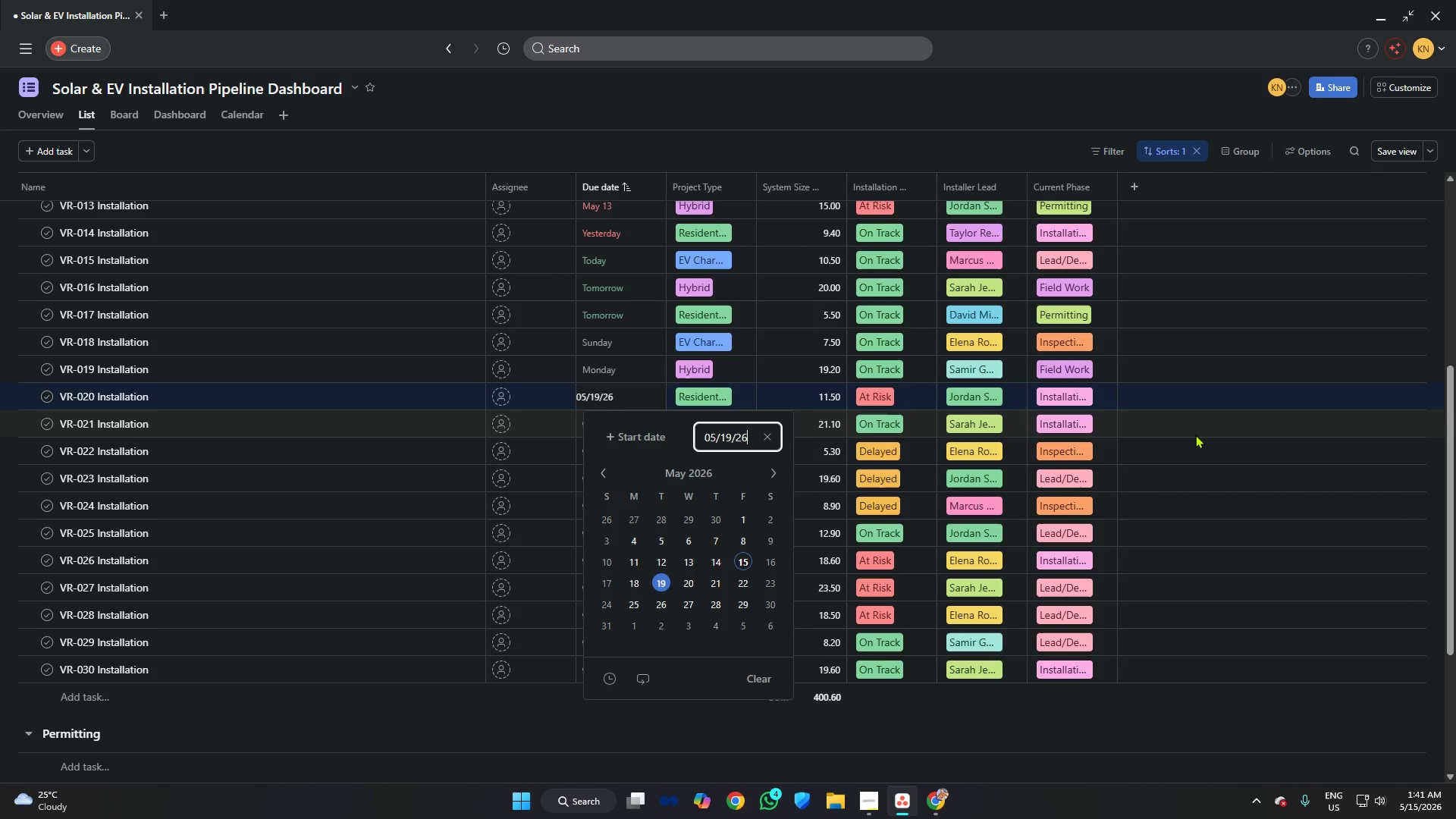 
left_click([1195, 435])
 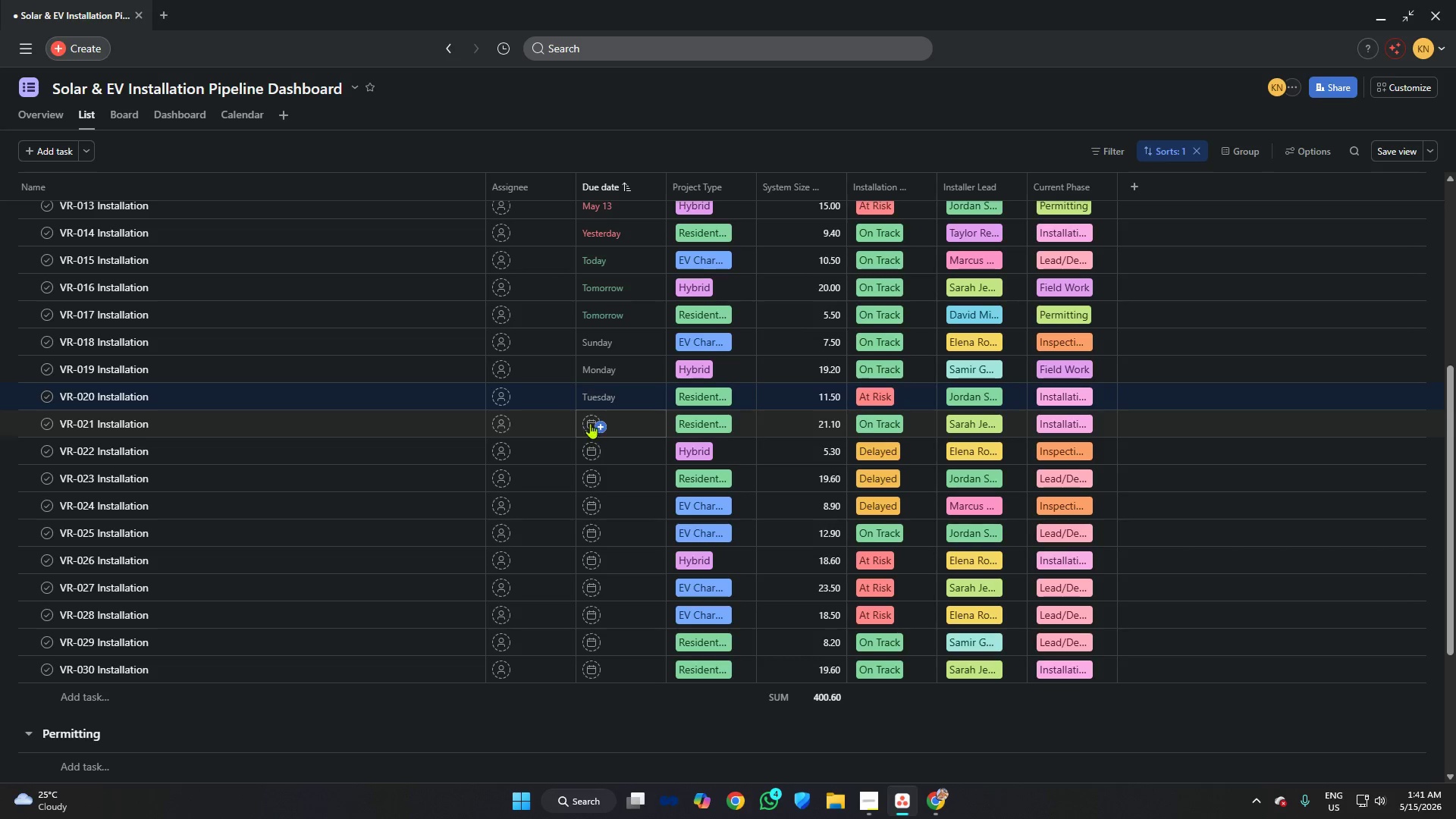 
left_click([591, 423])
 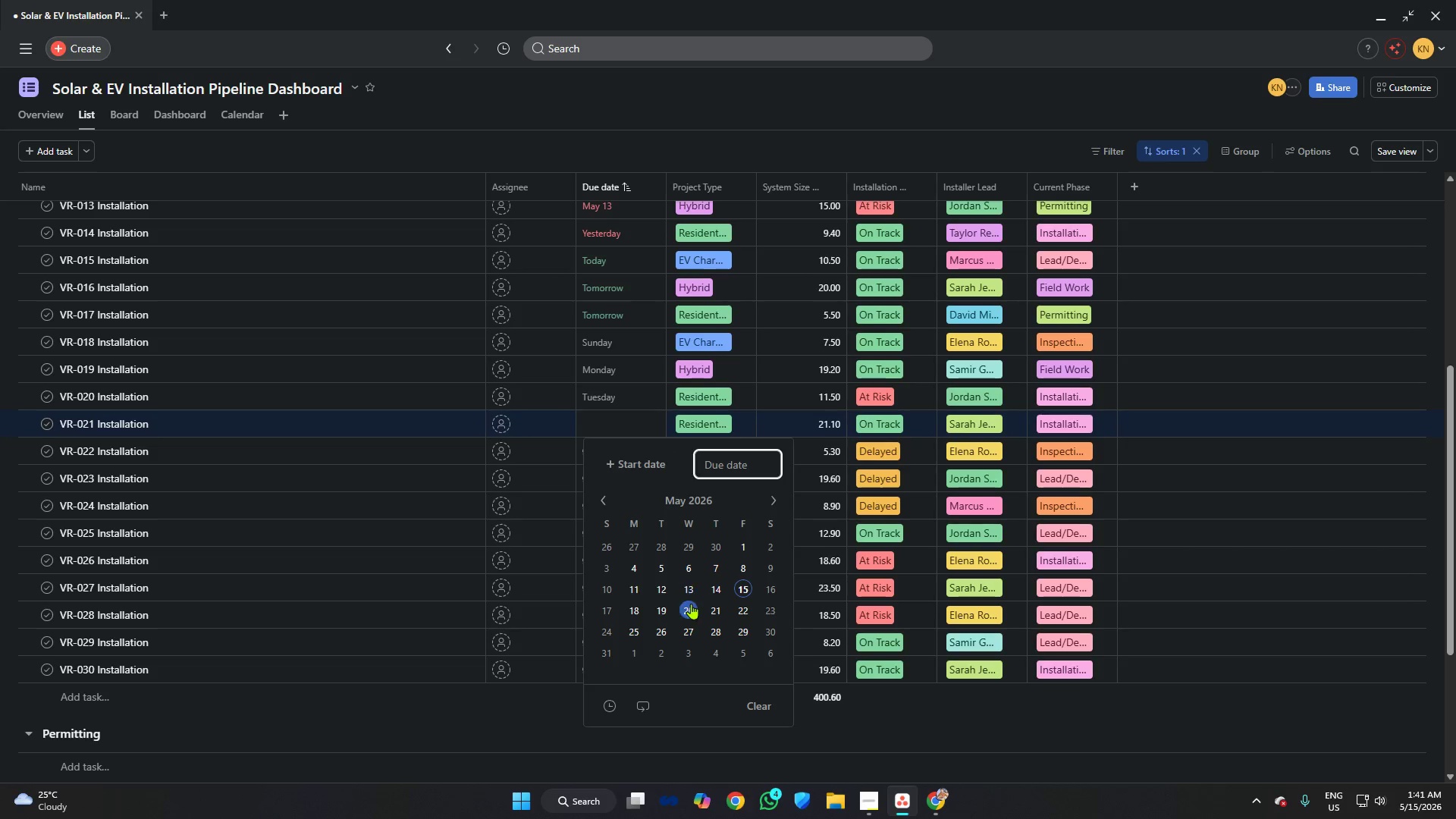 
left_click([691, 605])
 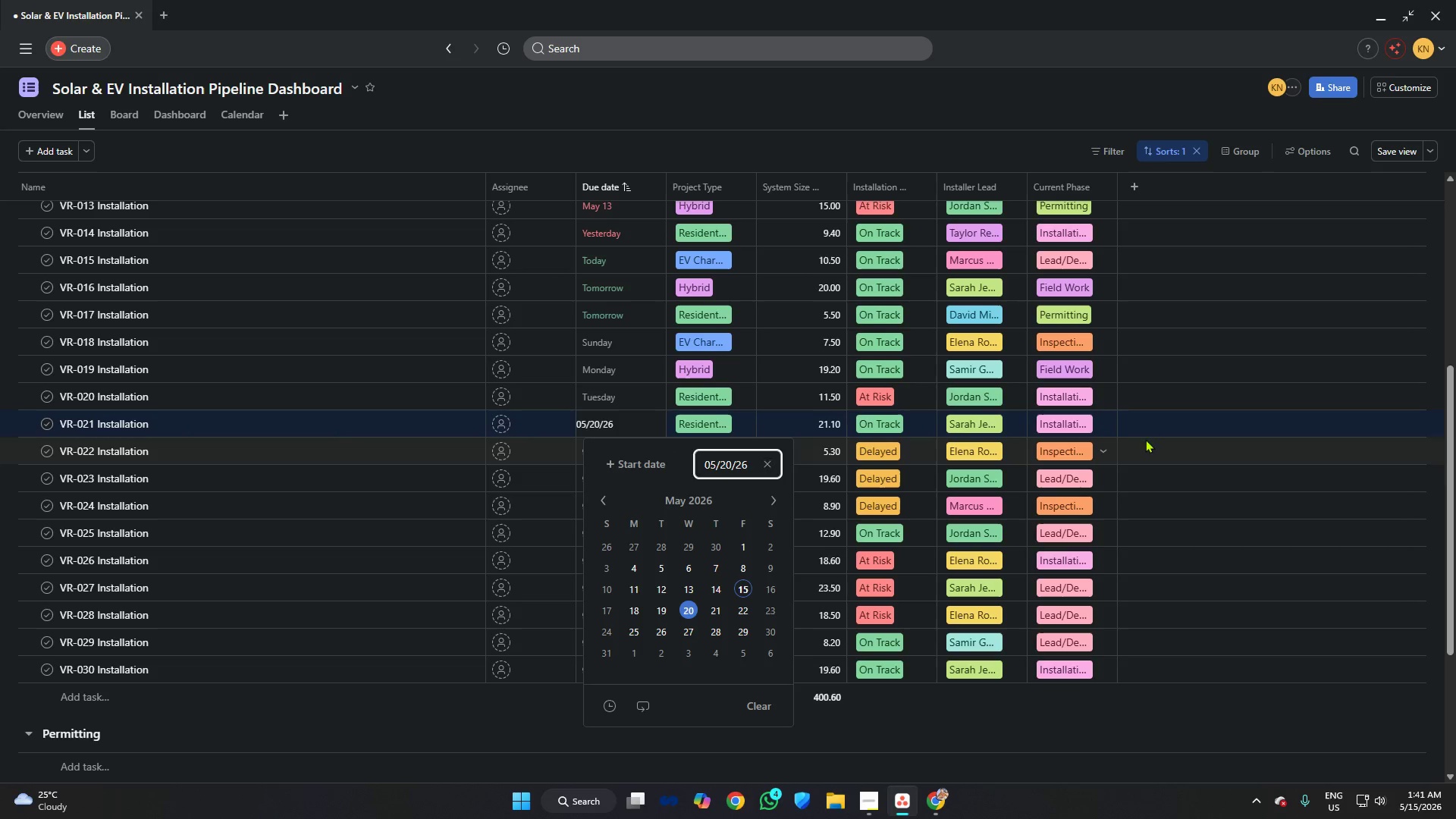 
left_click([1159, 437])
 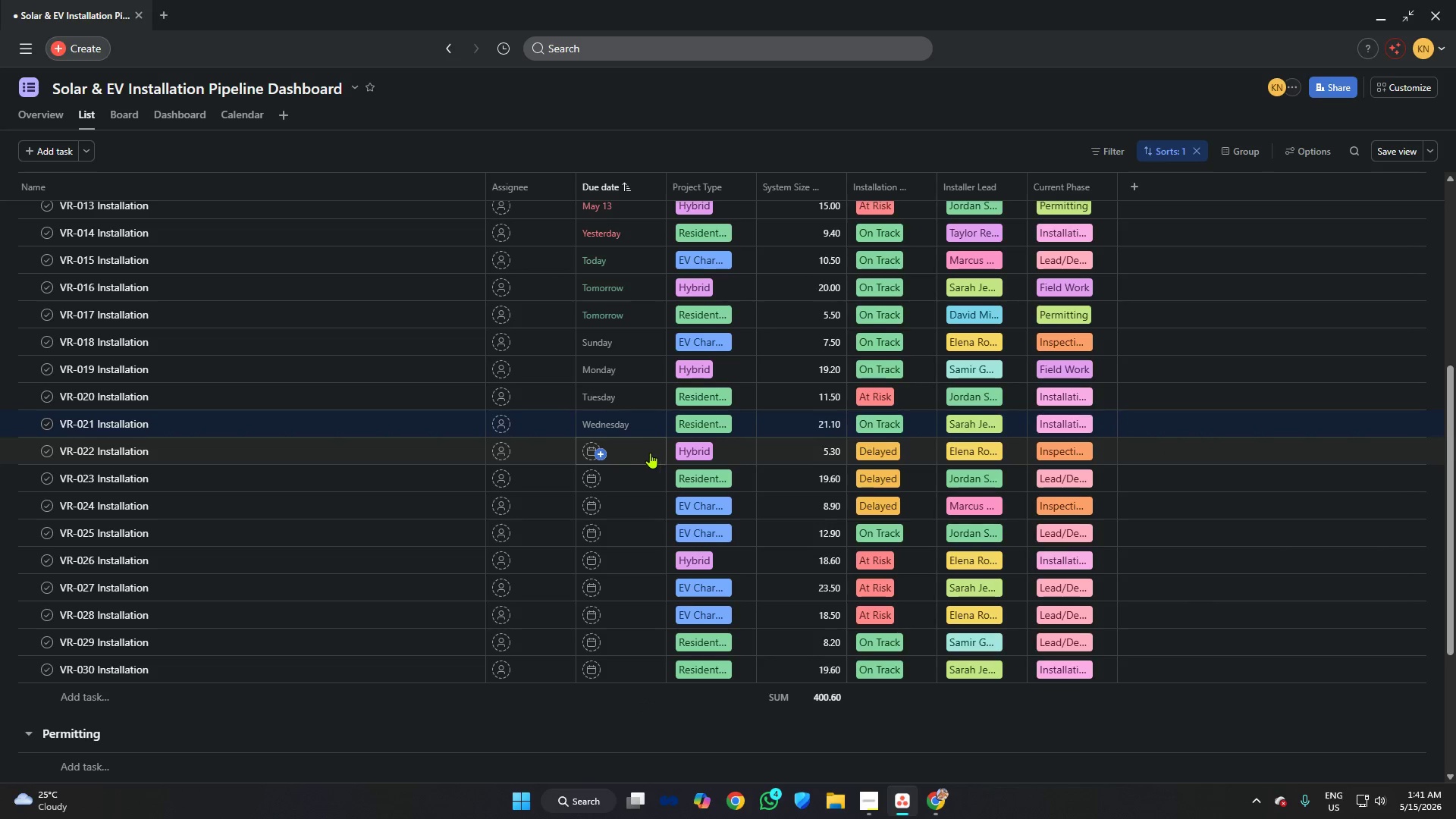 
left_click([632, 453])
 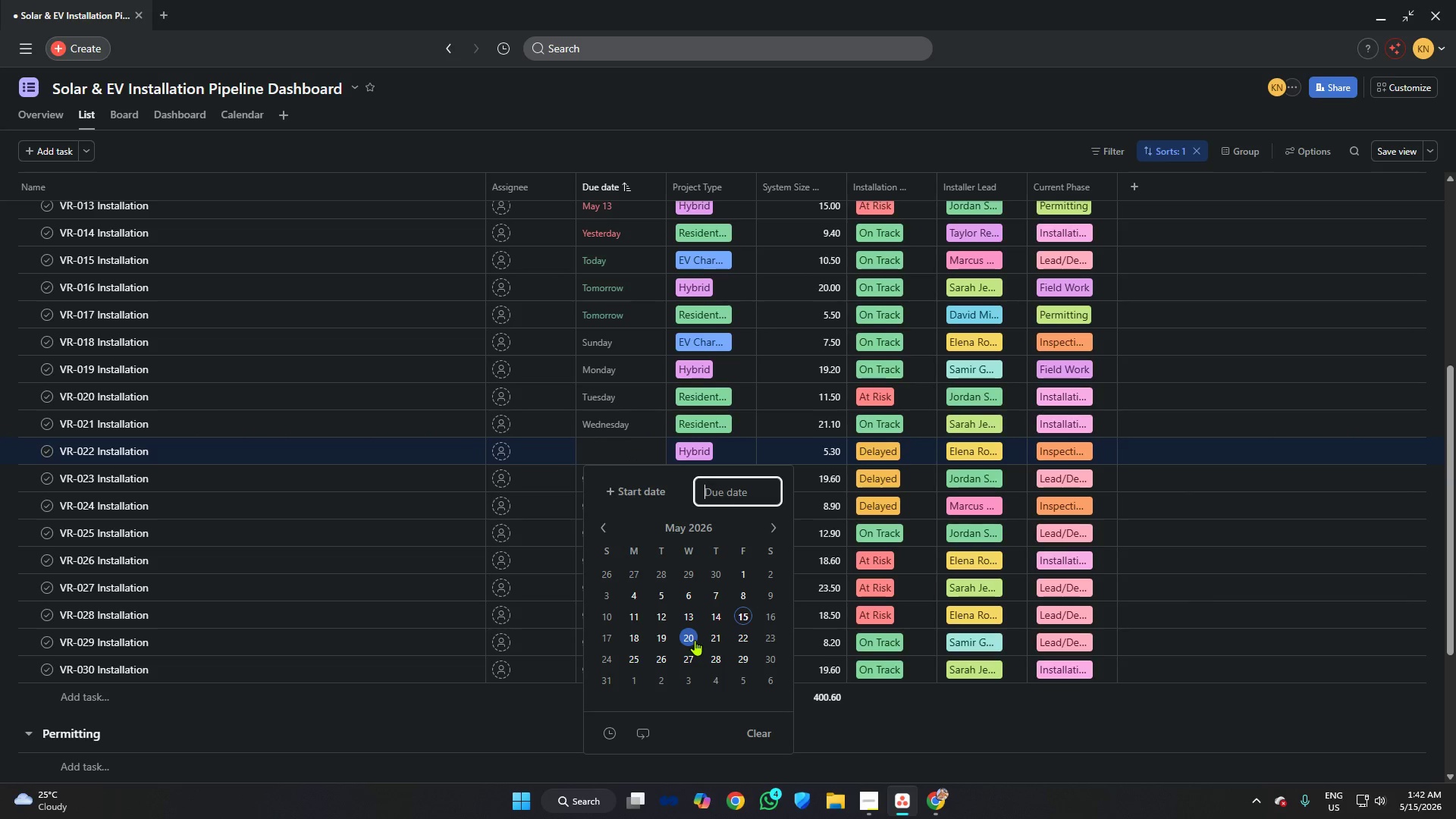 
left_click([715, 639])
 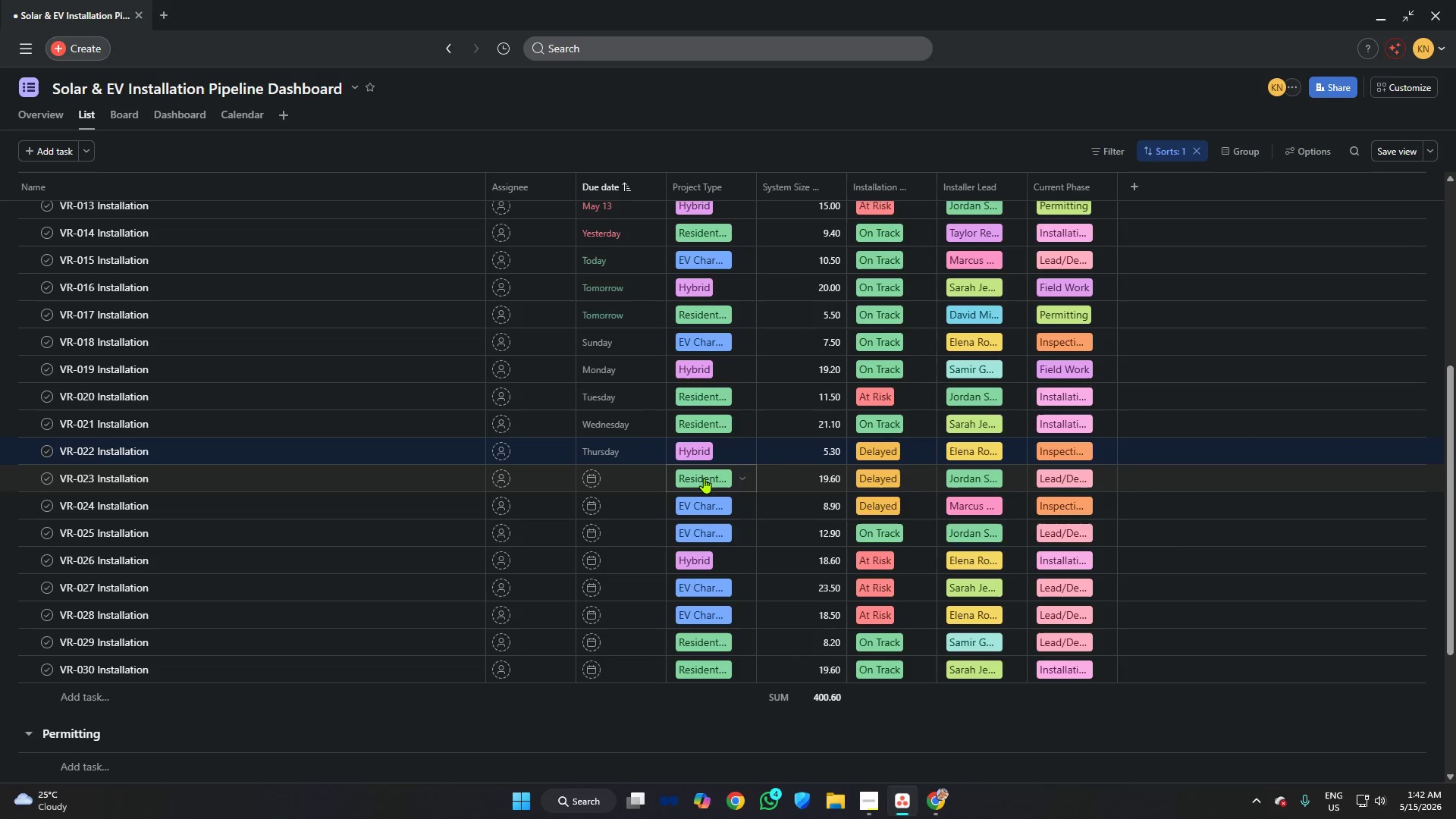 
left_click([598, 475])
 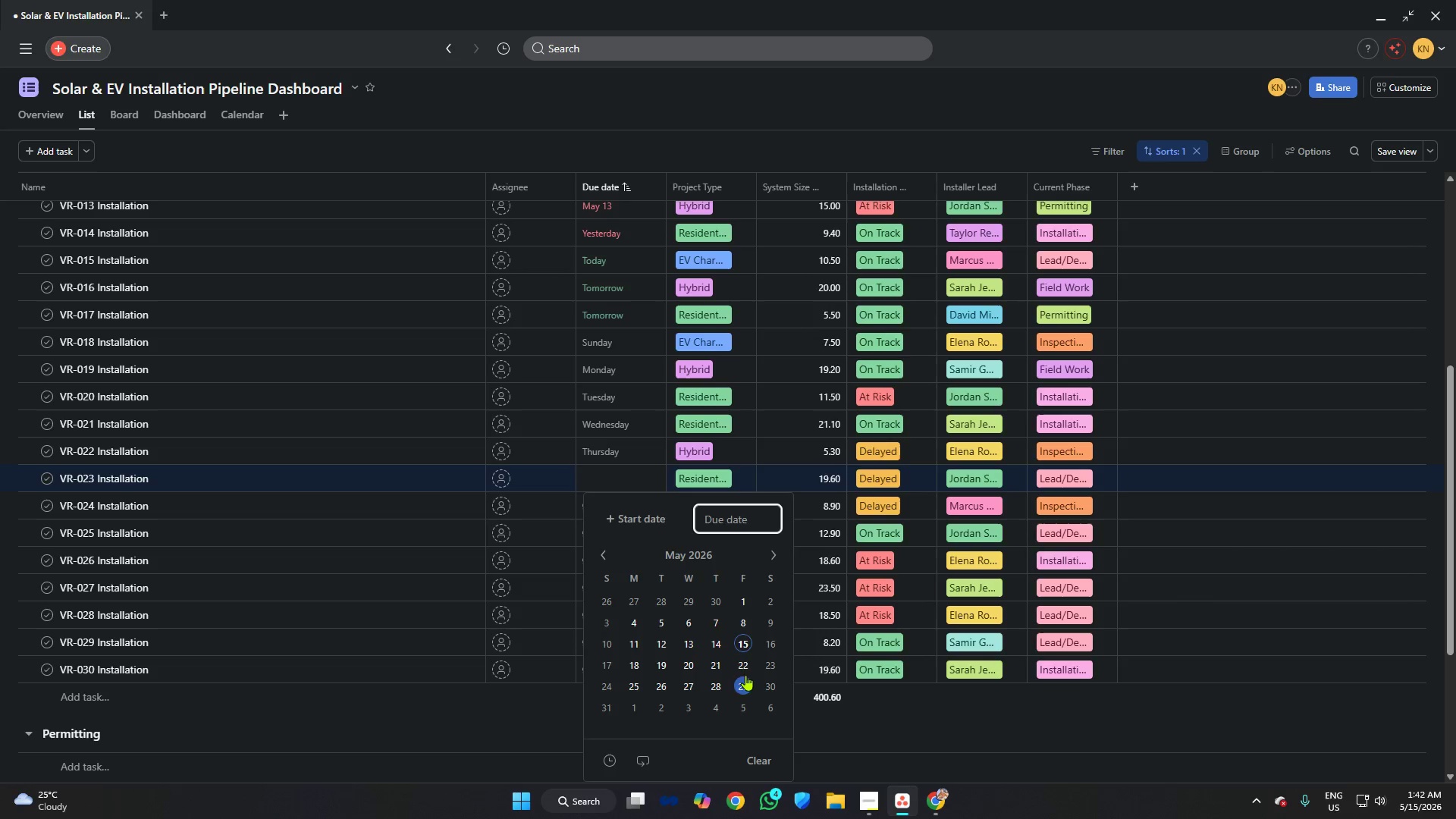 
left_click([745, 667])
 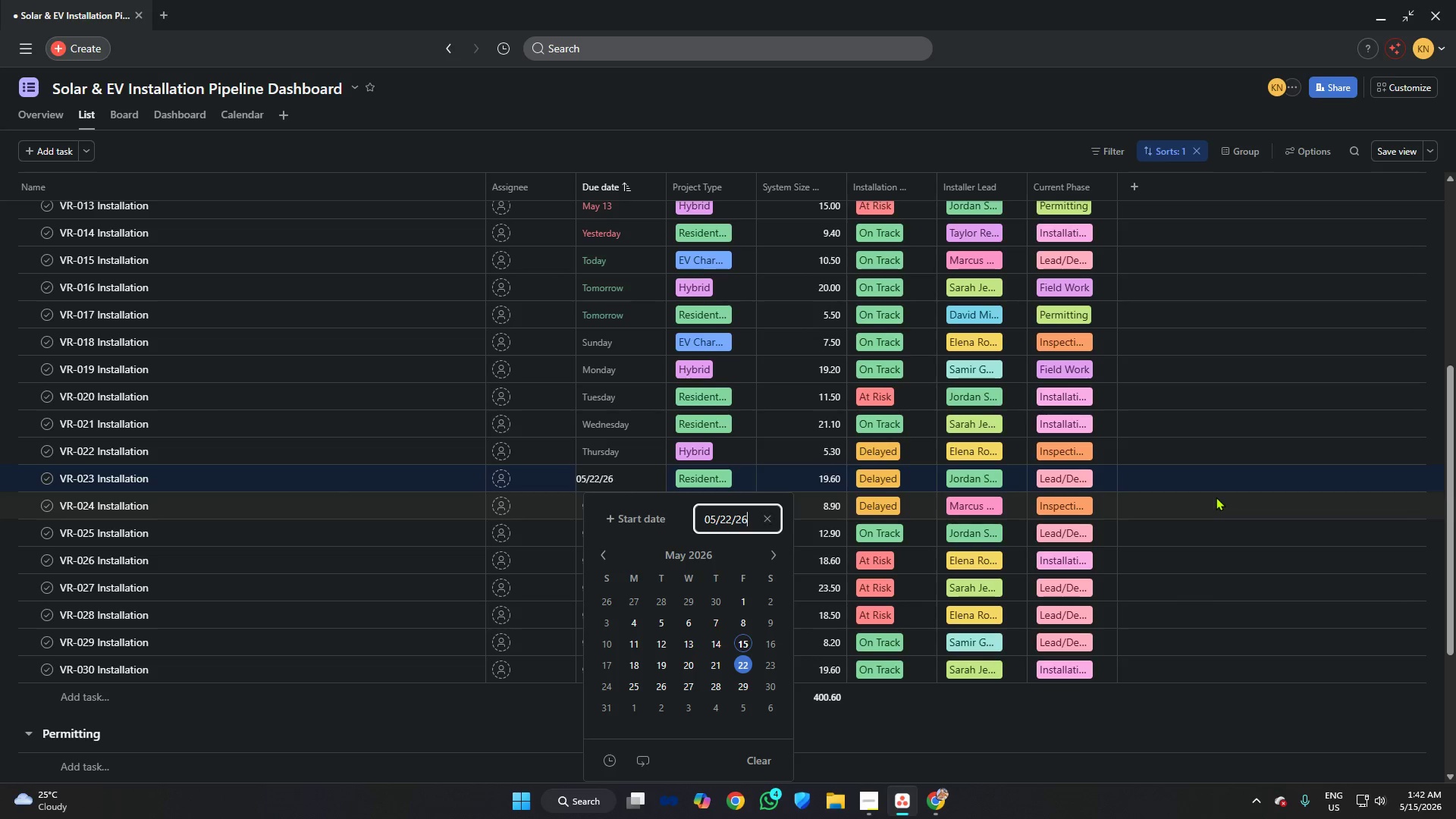 
left_click([1221, 488])
 